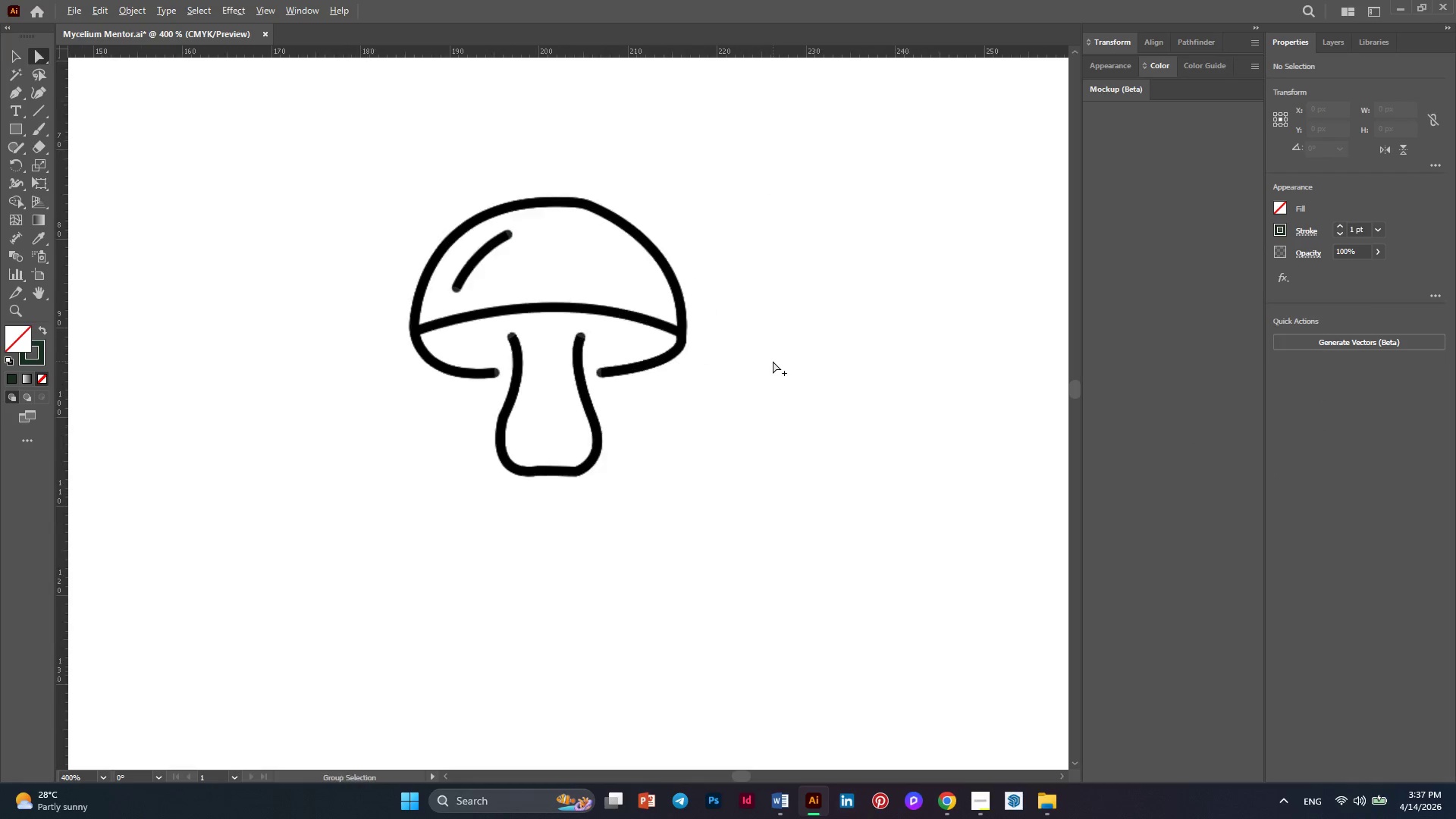 
scroll: coordinate [773, 361], scroll_direction: up, amount: 1.0
 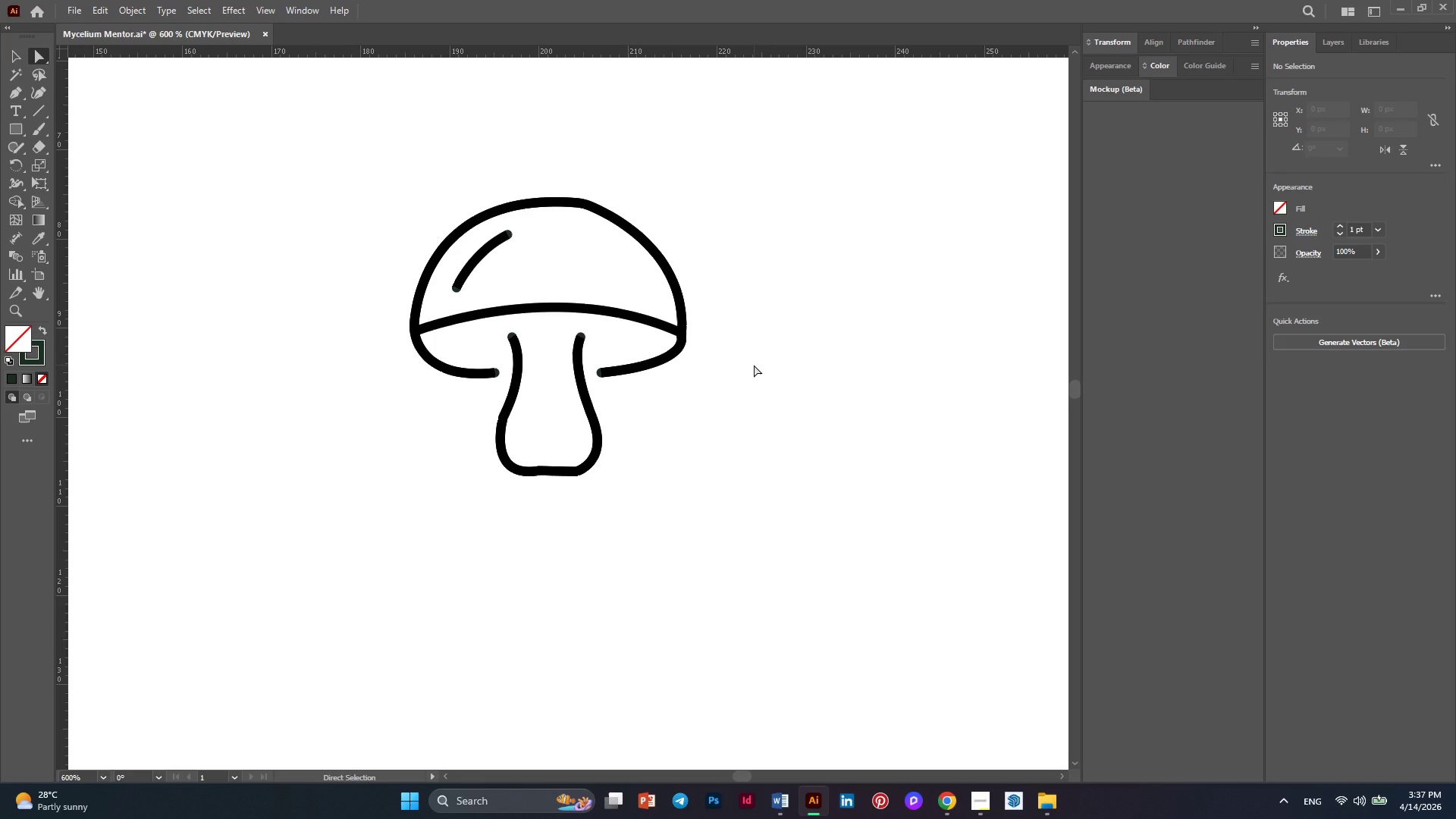 
hold_key(key=AltLeft, duration=0.33)
hold_key(key=AltLeft, duration=0.34)
scroll: coordinate [754, 365], scroll_direction: down, amount: 2.0
 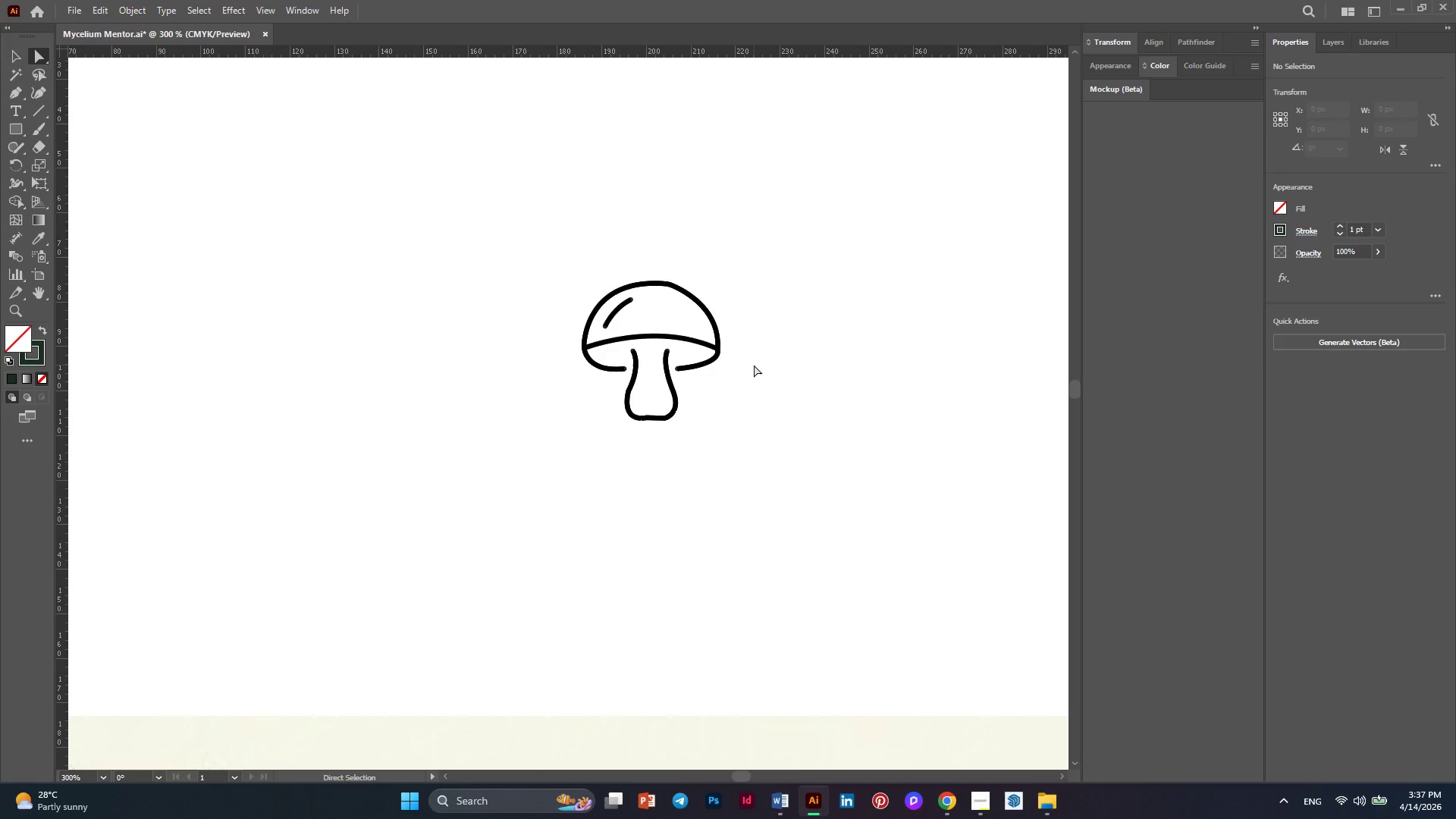 
hold_key(key=AltLeft, duration=0.36)
 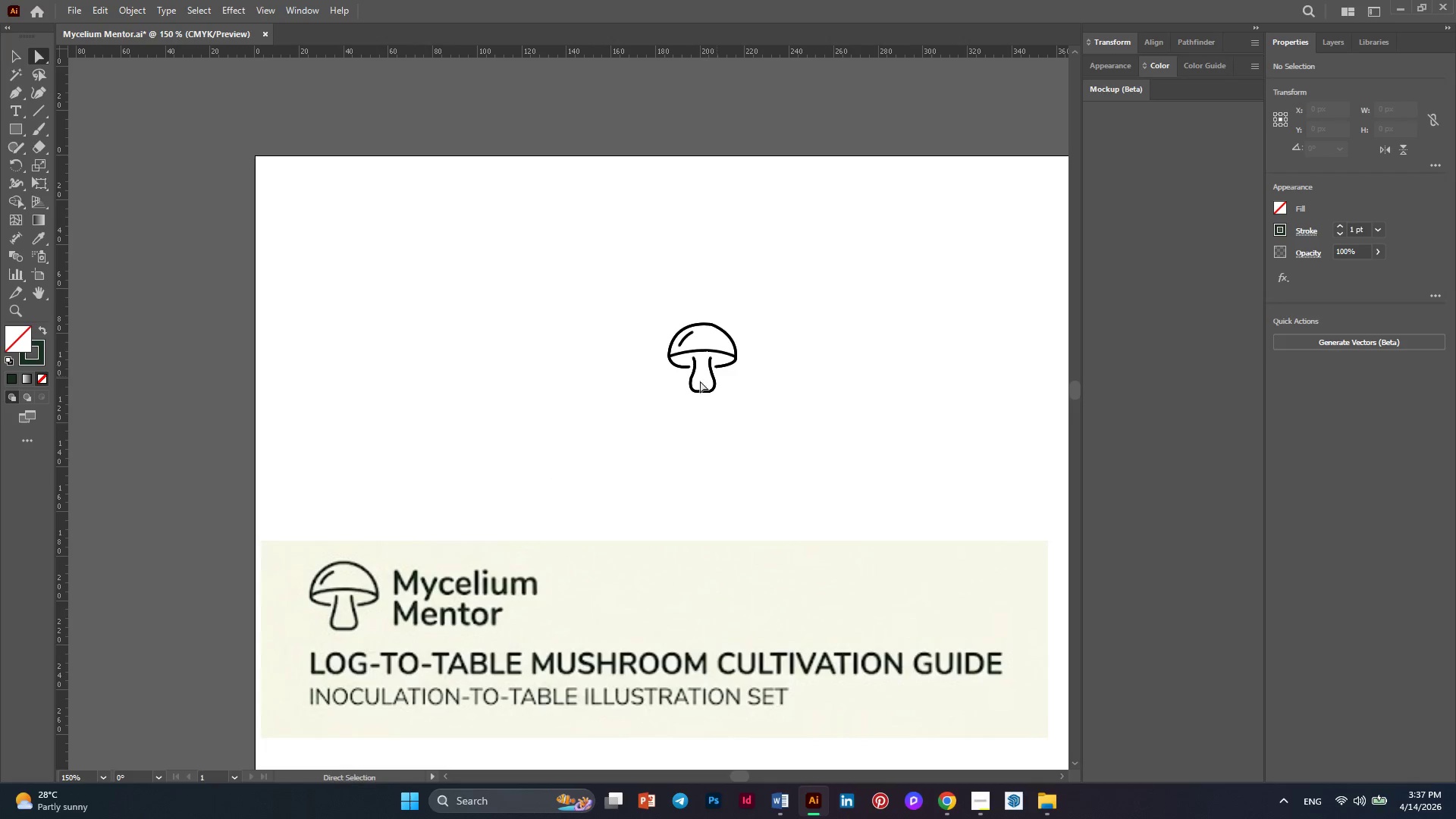 
hold_key(key=AltLeft, duration=0.69)
scroll: coordinate [694, 383], scroll_direction: up, amount: 5.0
 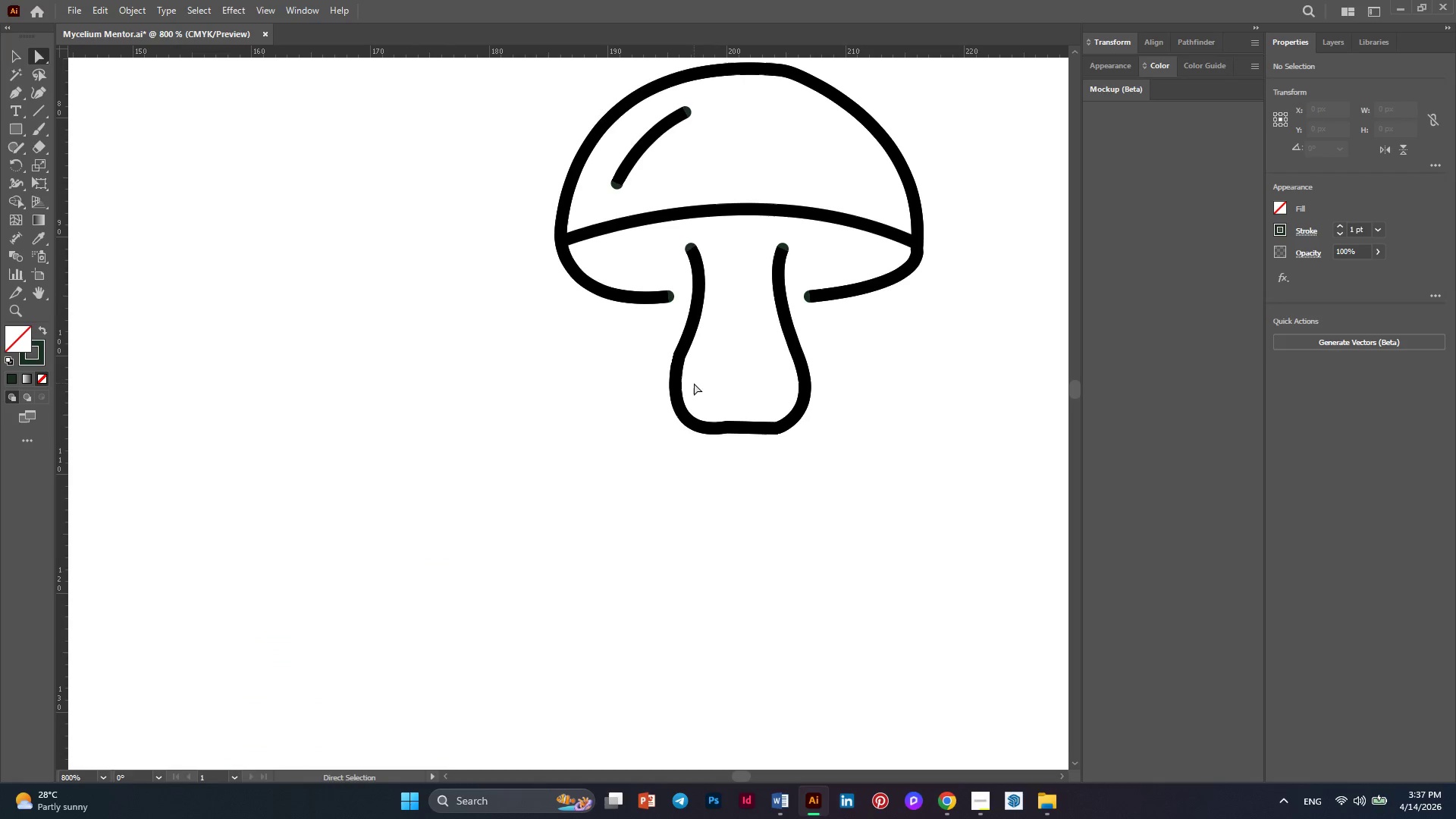 
hold_key(key=AltLeft, duration=0.7)
 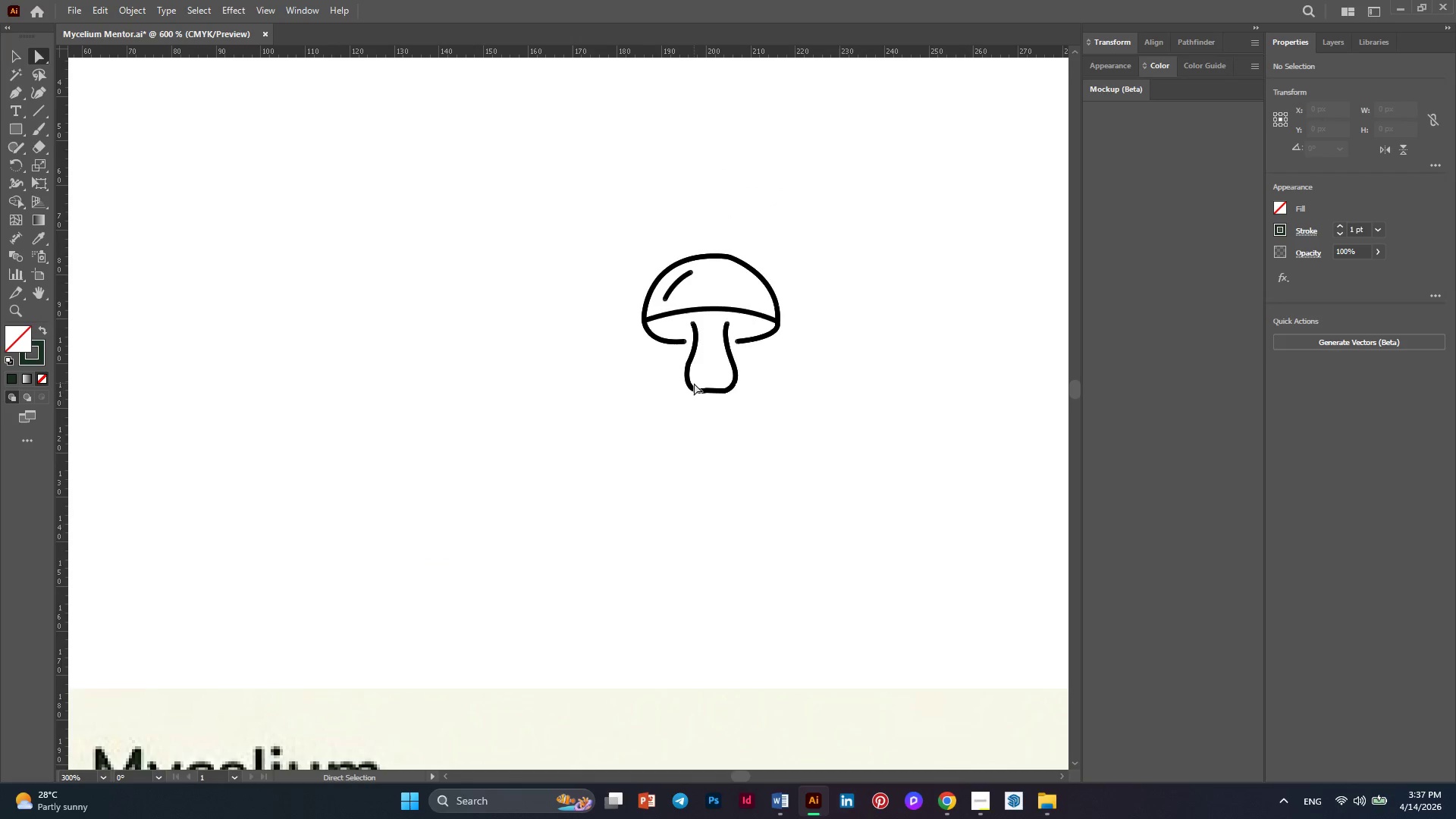 
key(Alt+AltLeft)
 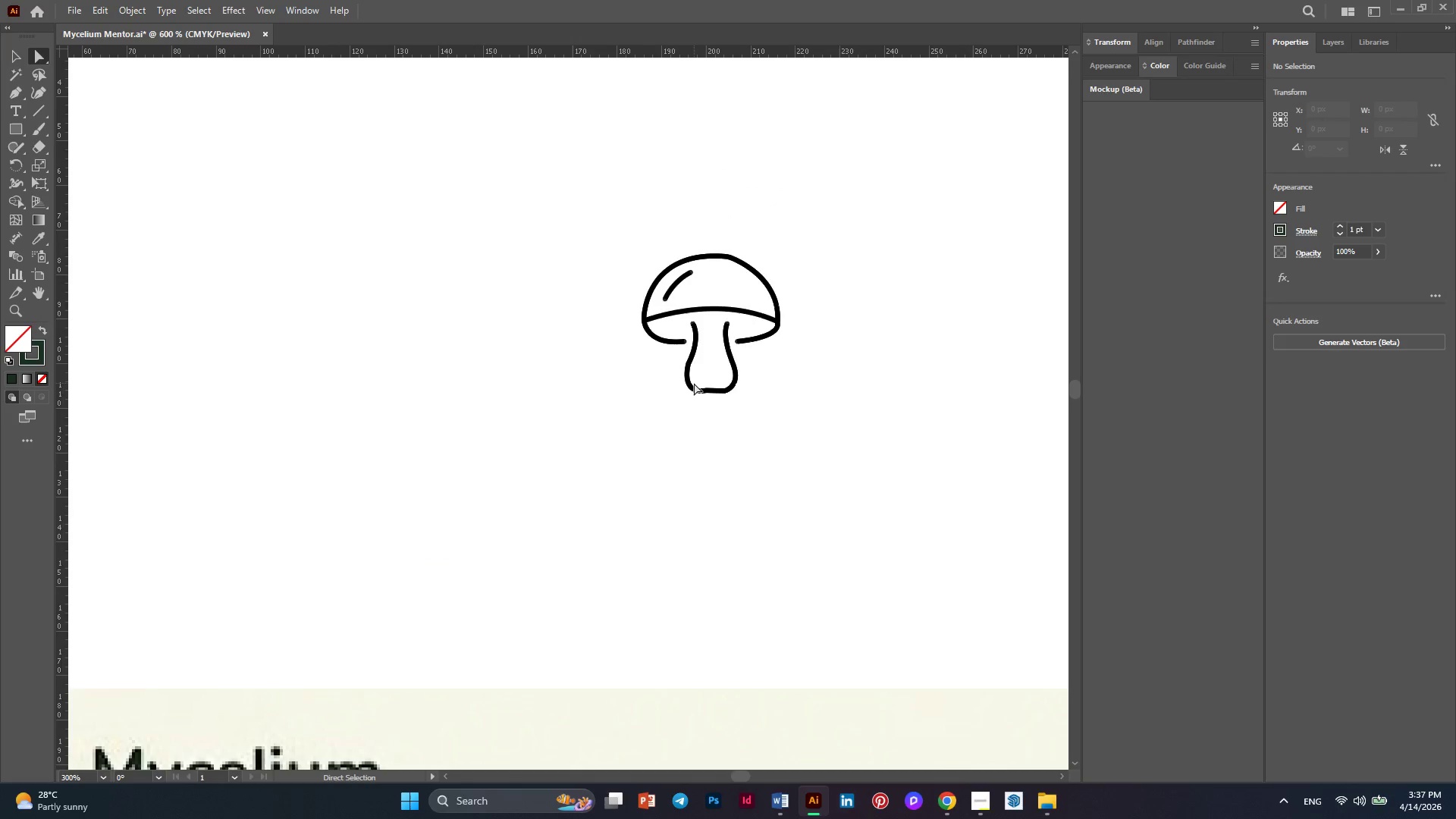 
key(Alt+AltLeft)
 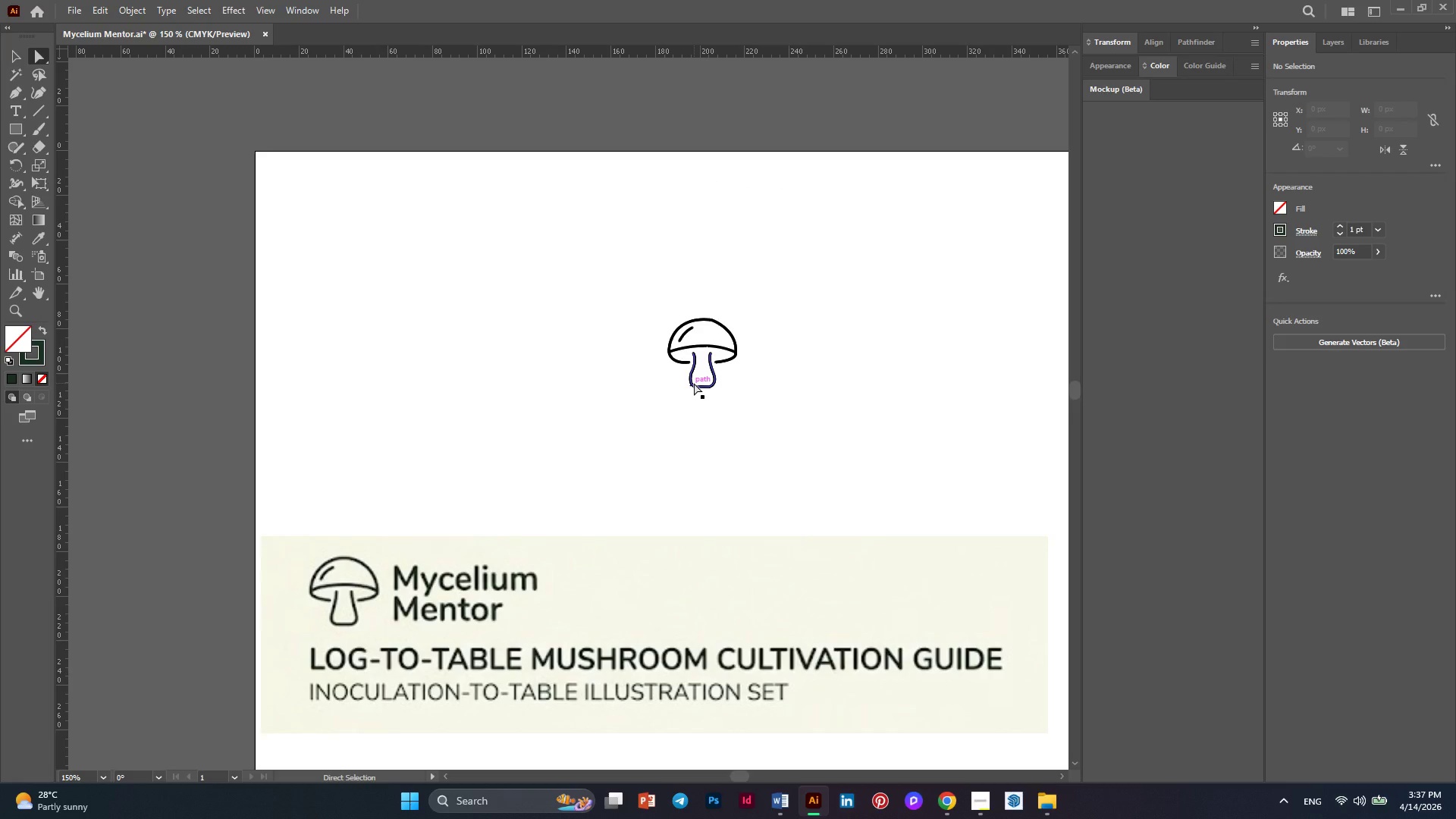 
scroll: coordinate [694, 383], scroll_direction: down, amount: 5.0
 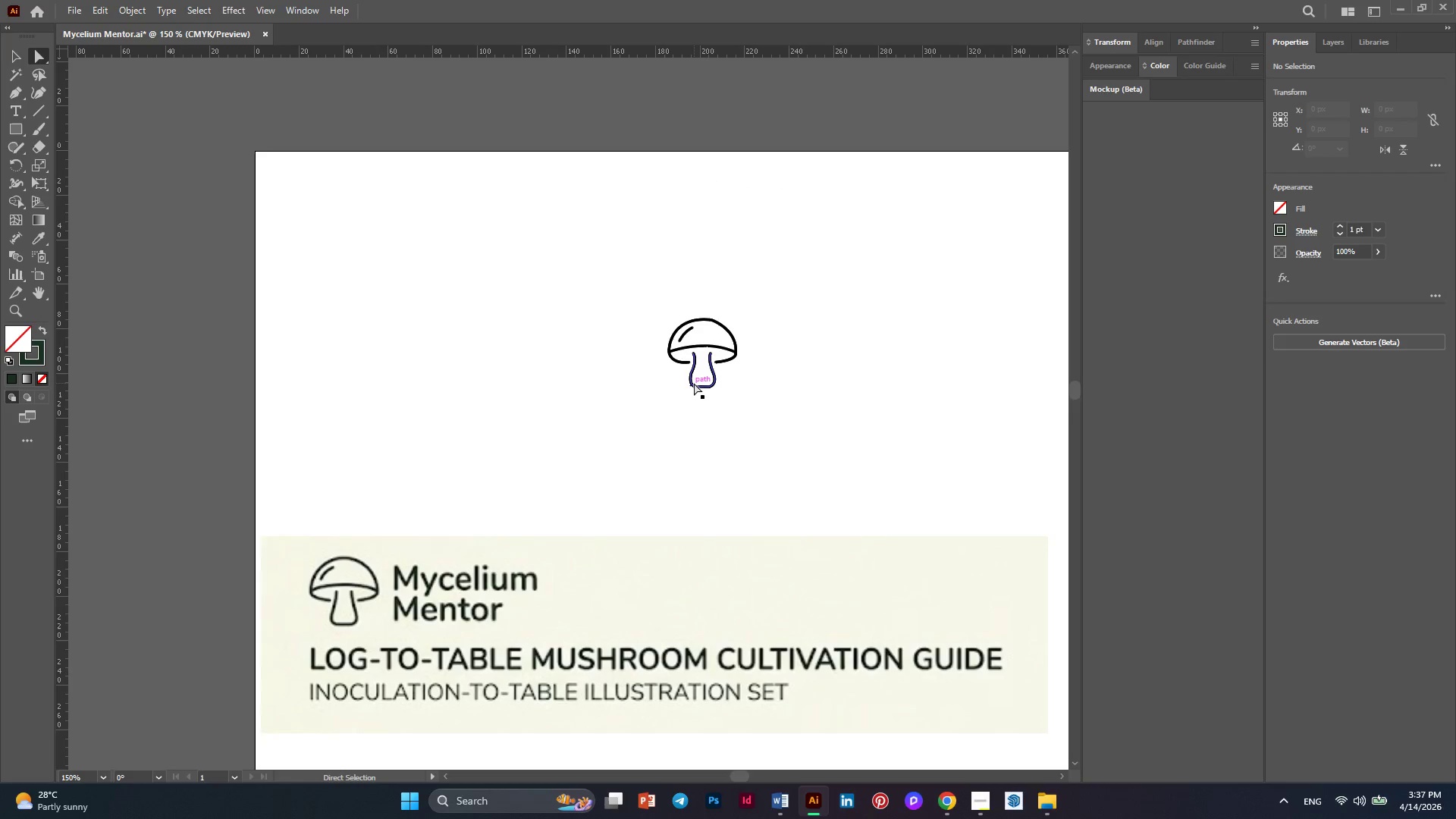 
key(Alt+AltLeft)
 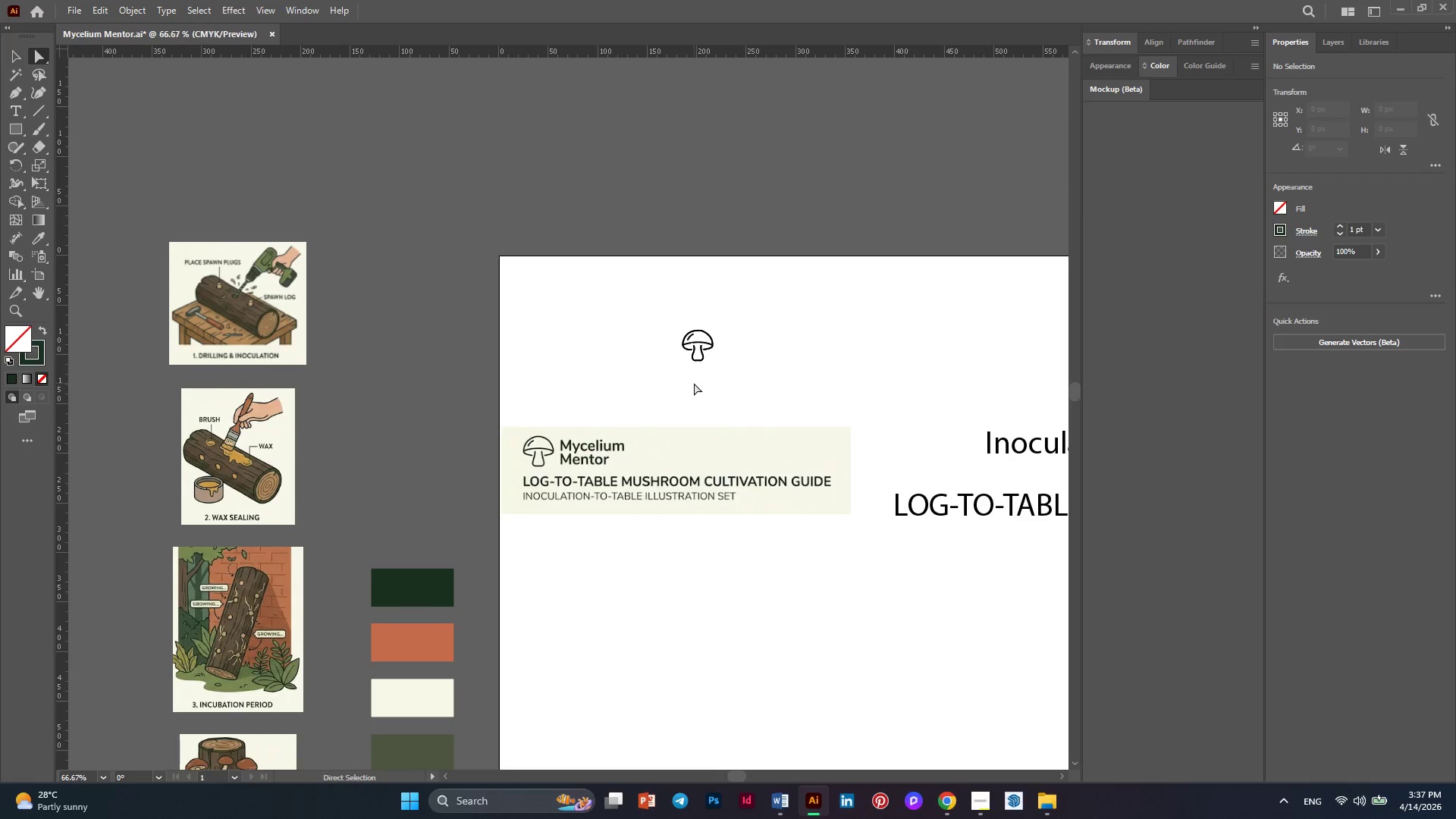 
scroll: coordinate [694, 383], scroll_direction: down, amount: 3.0
 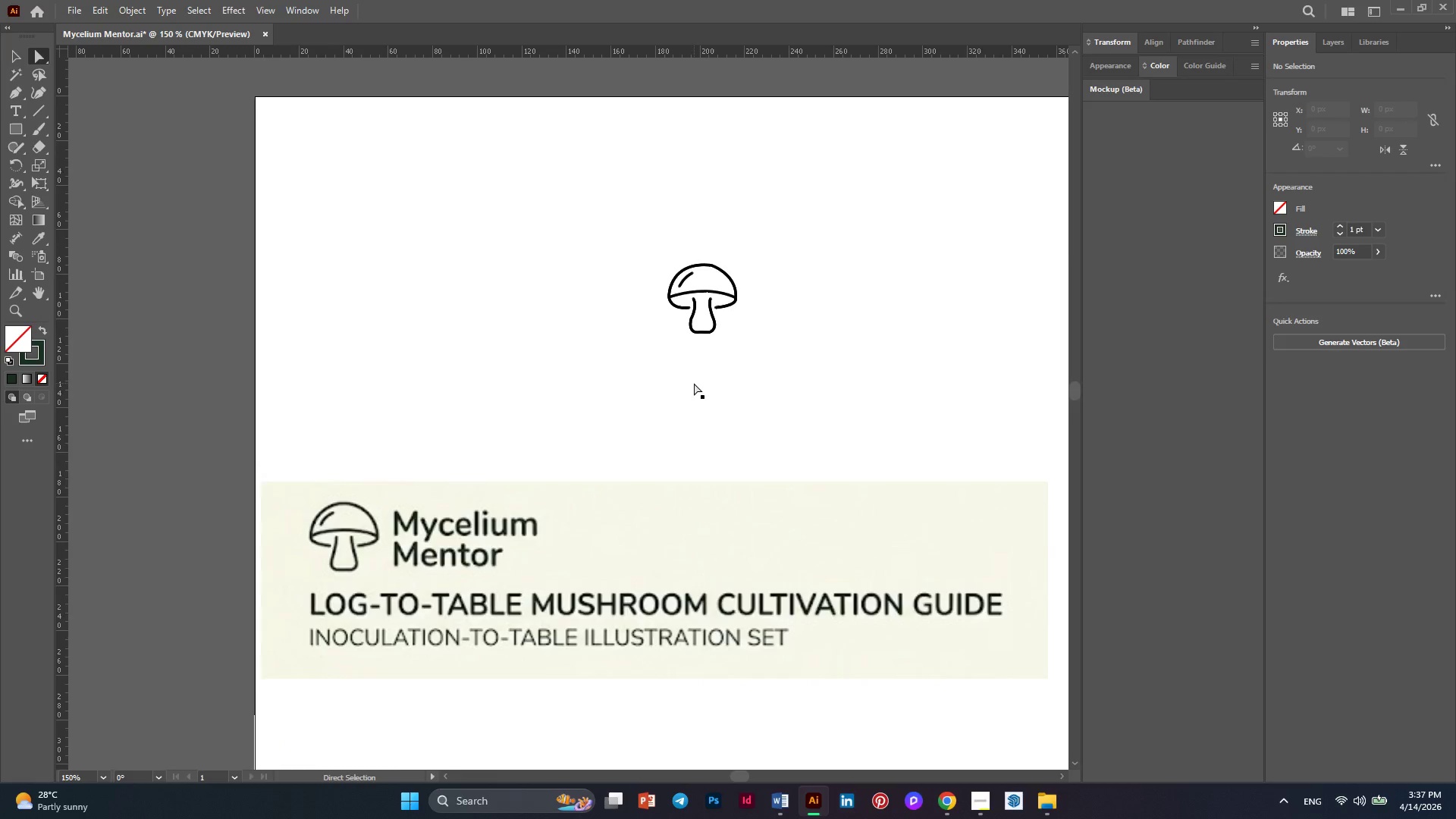 
key(Alt+AltLeft)
 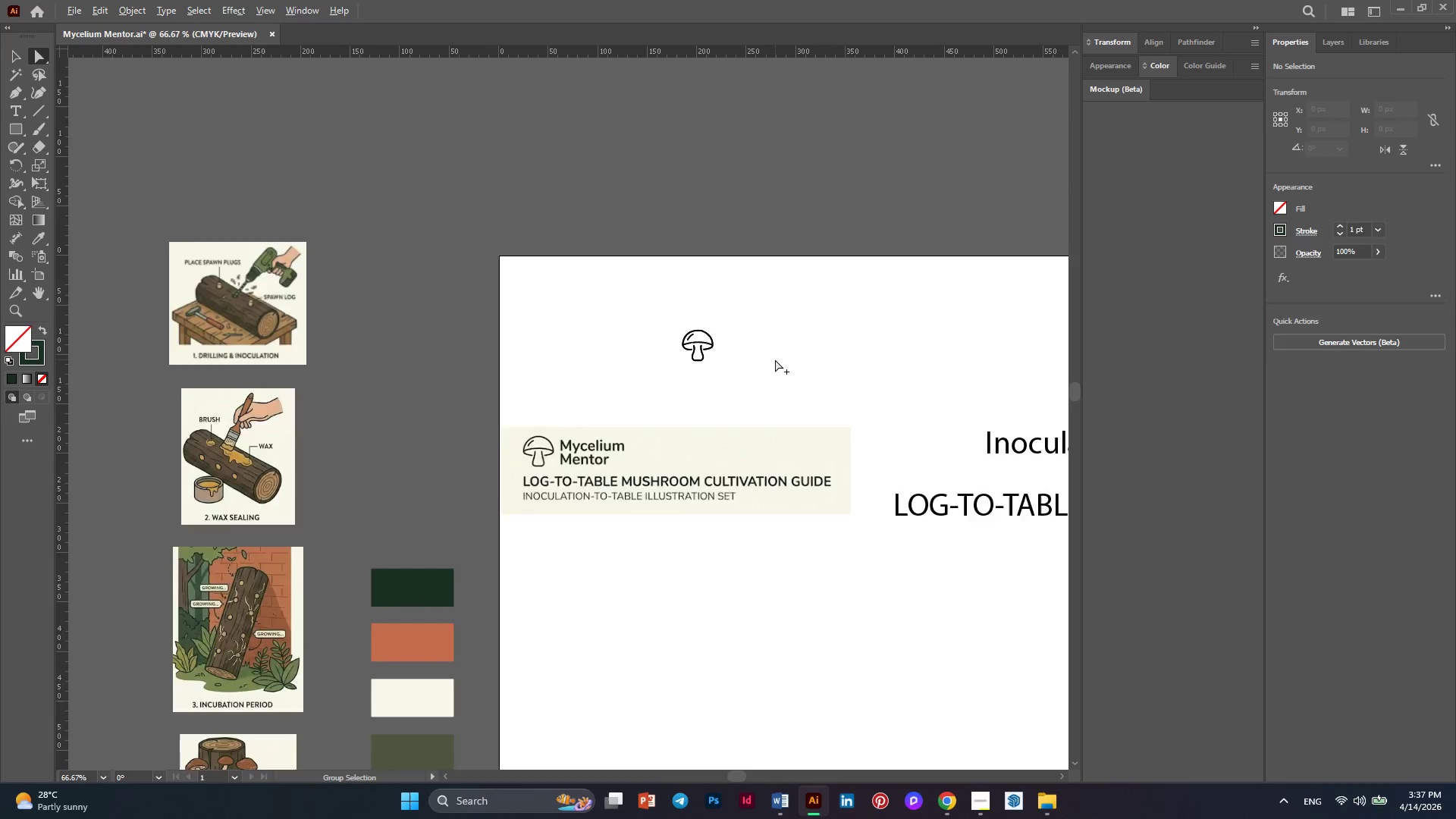 
left_click_drag(start_coordinate=[684, 415], to_coordinate=[500, 233])
 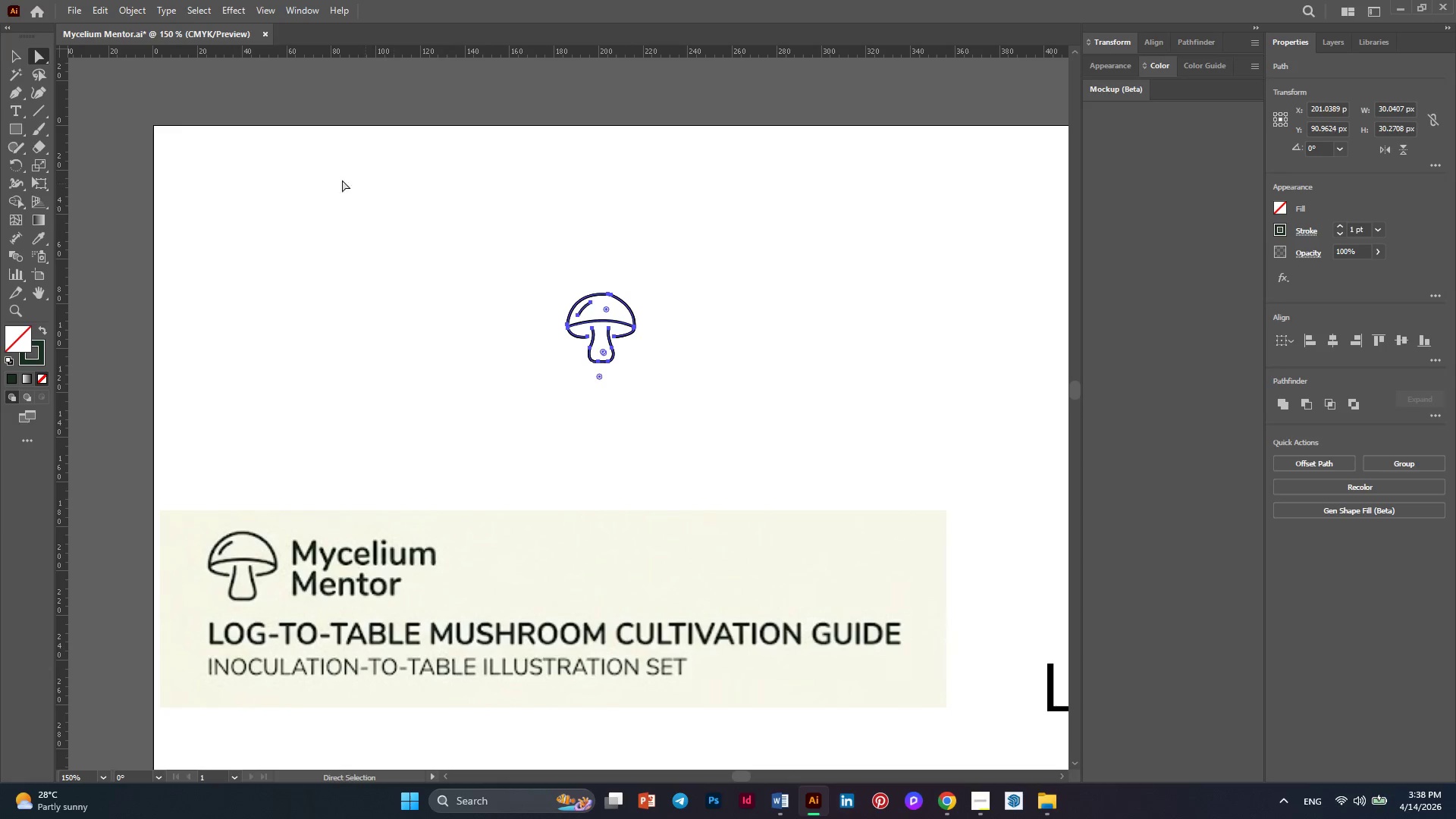 
scroll: coordinate [775, 359], scroll_direction: up, amount: 2.0
 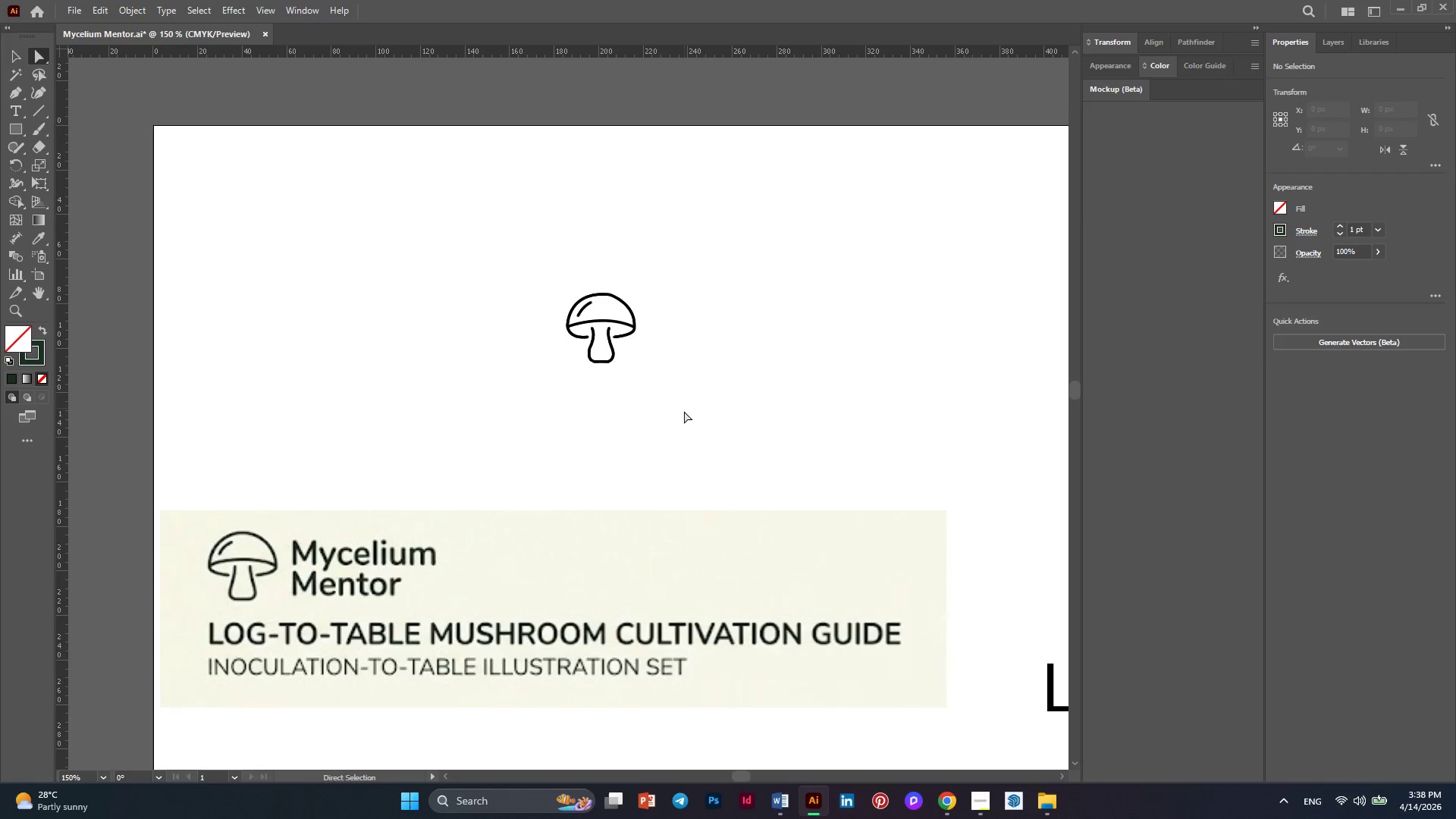 
left_click([20, 57])
 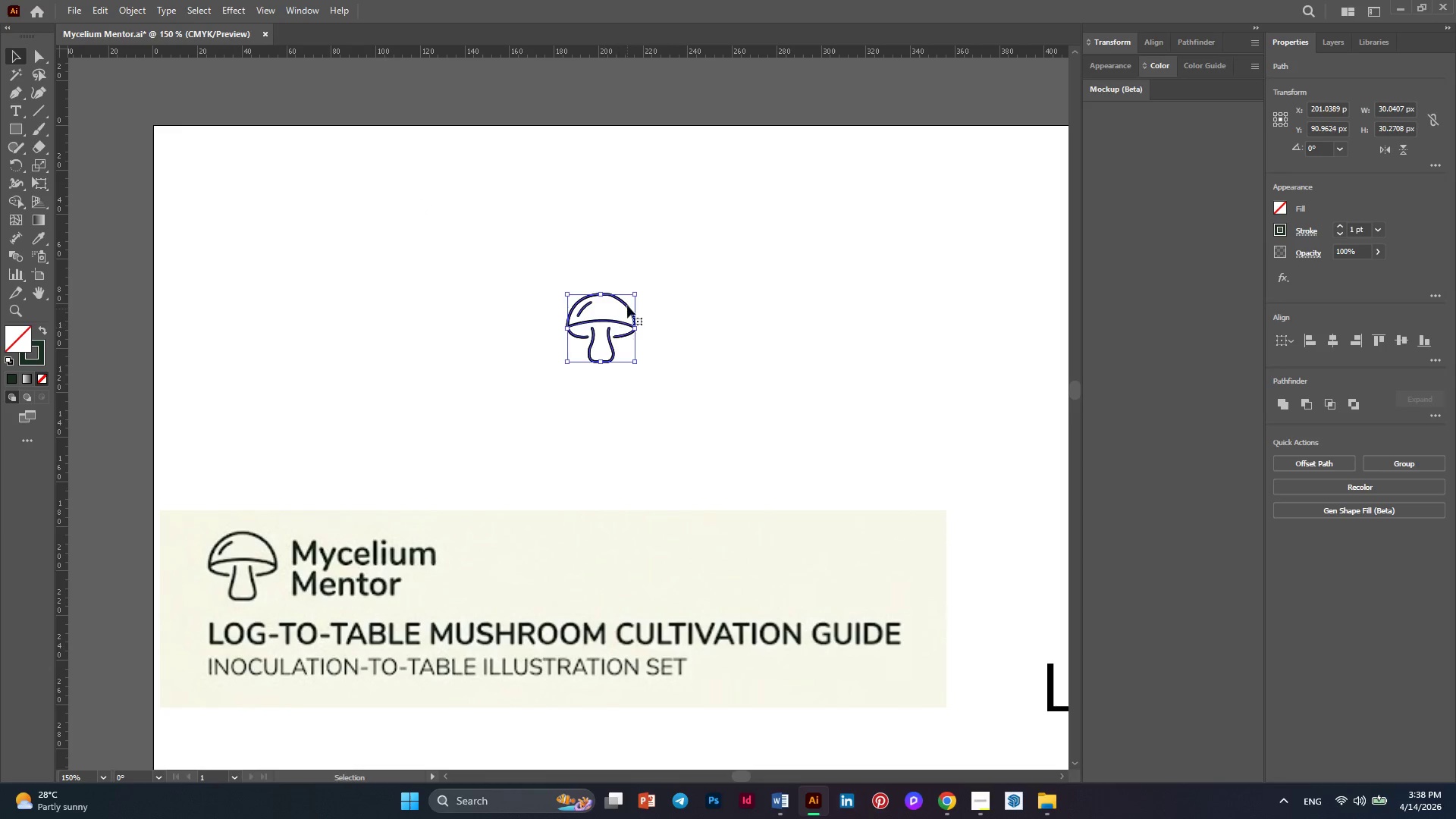 
right_click([627, 301])
 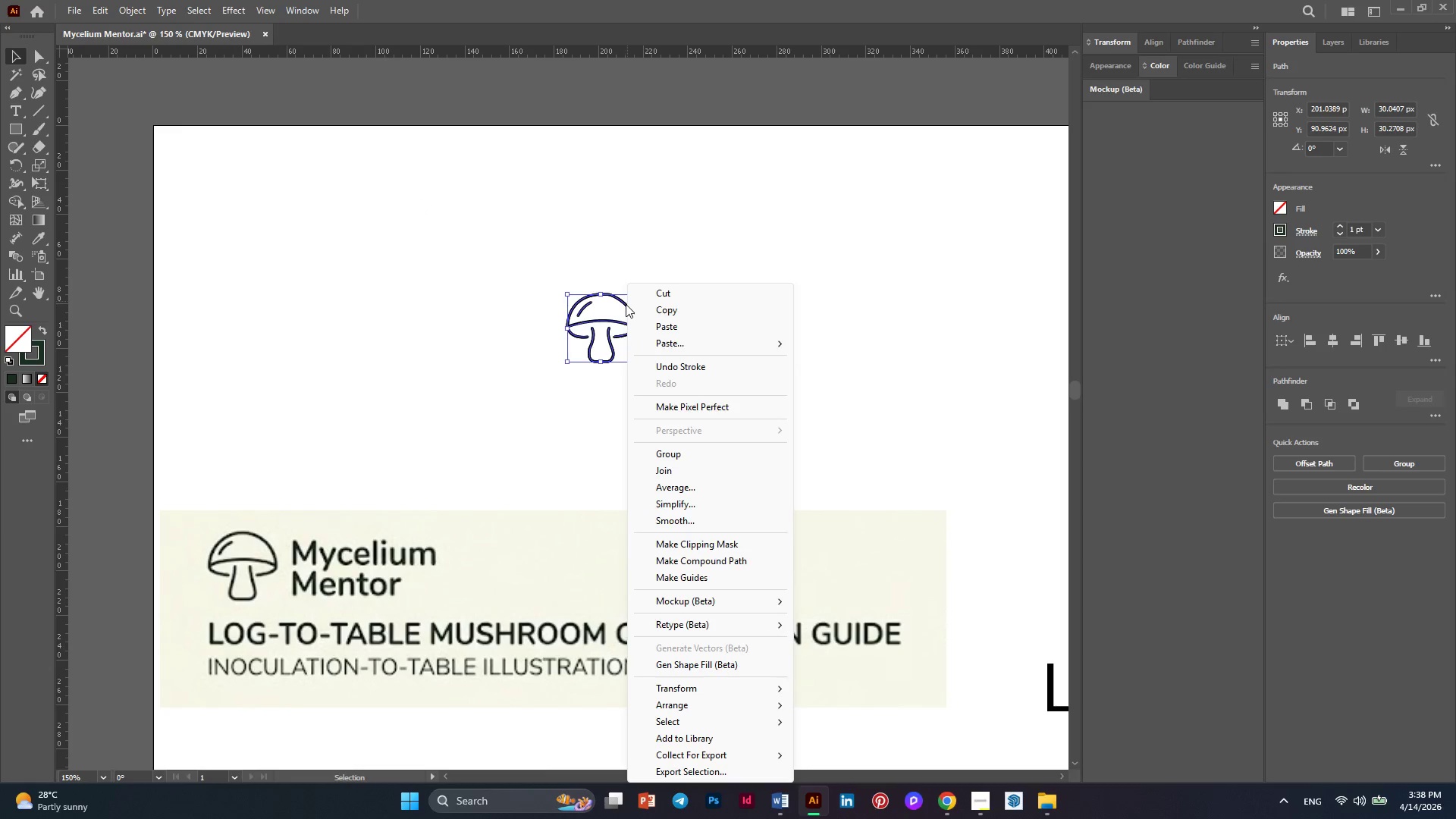 
left_click([625, 304])
 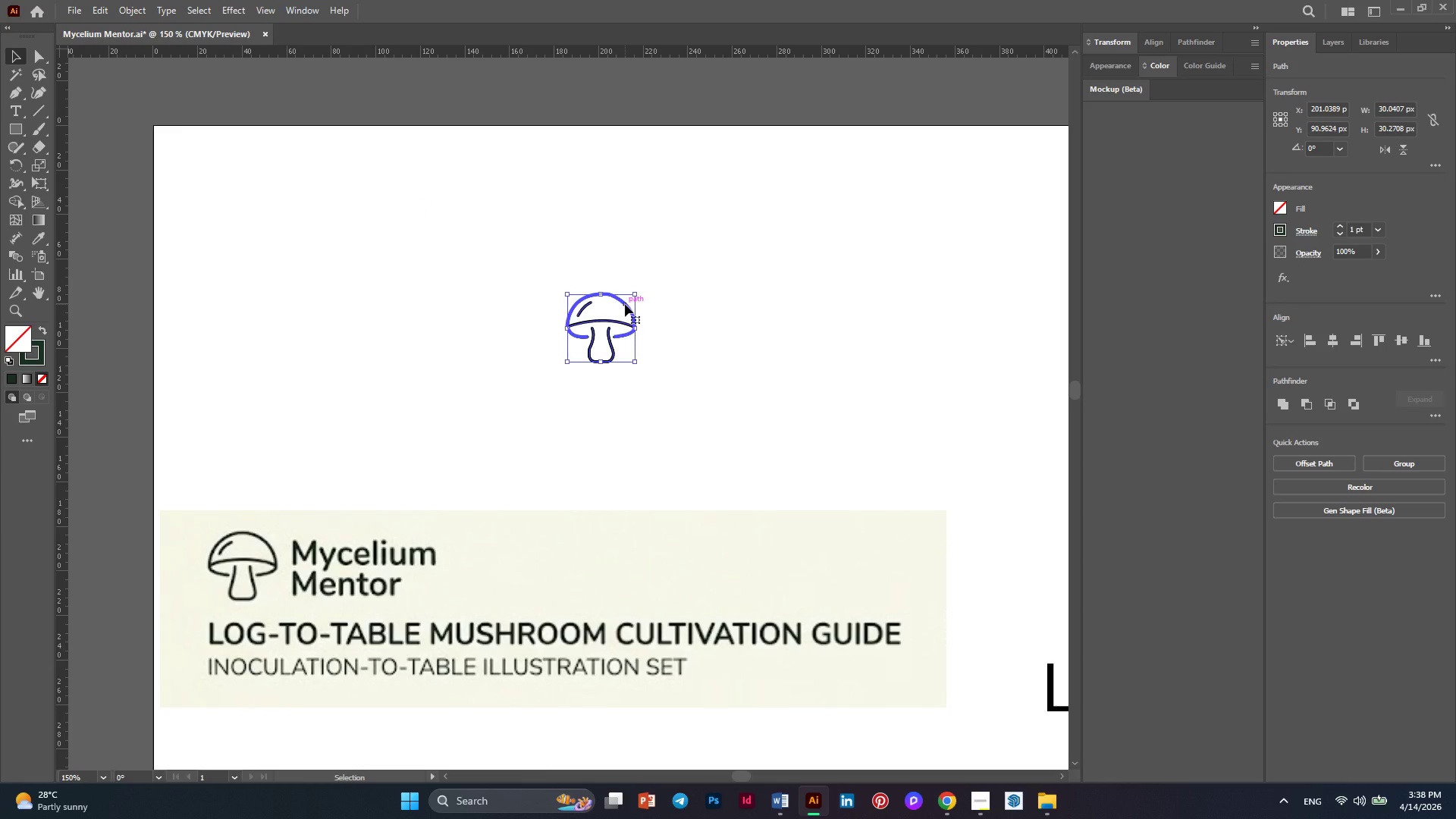 
right_click([625, 304])
 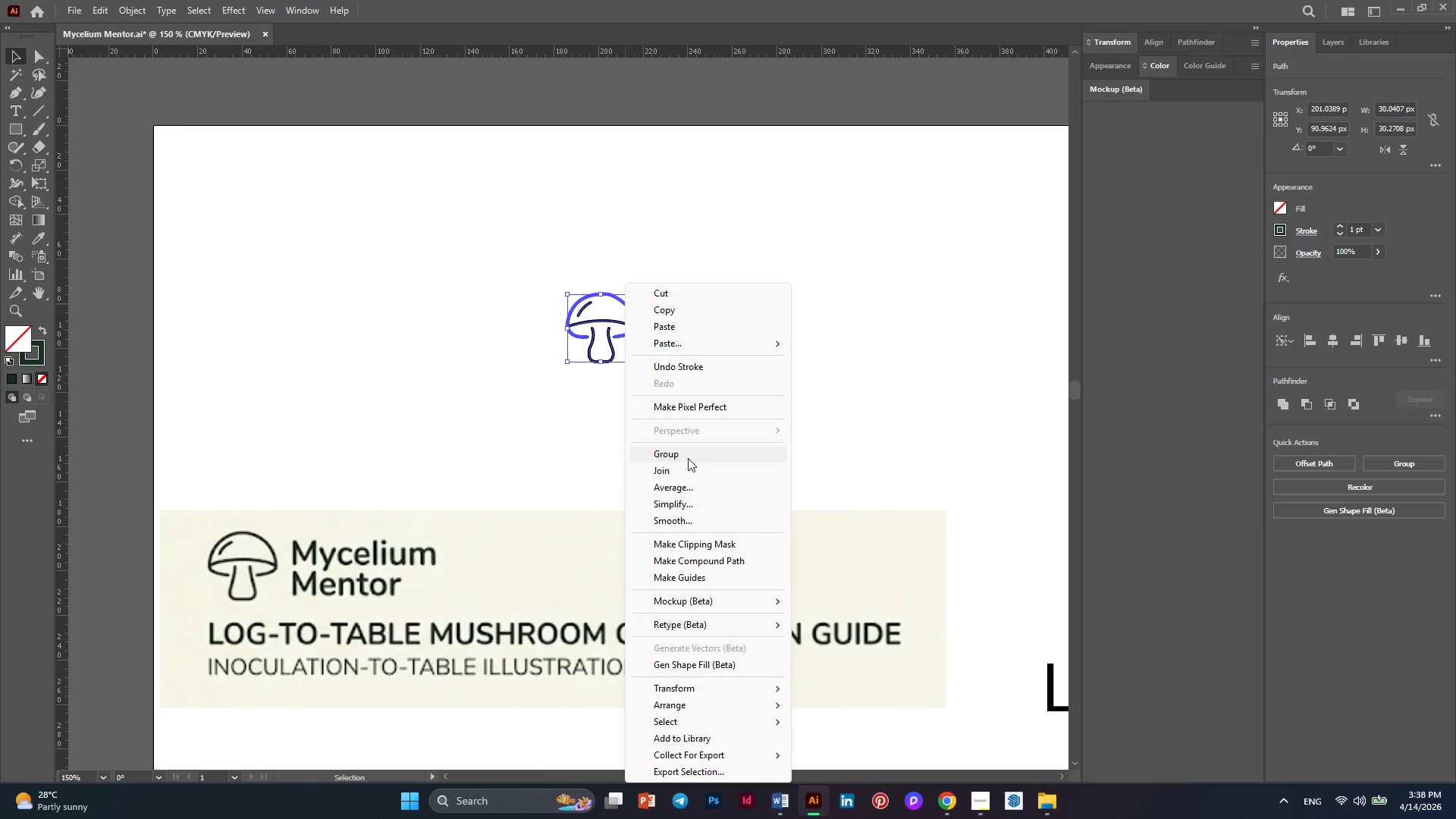 
double_click([852, 311])
 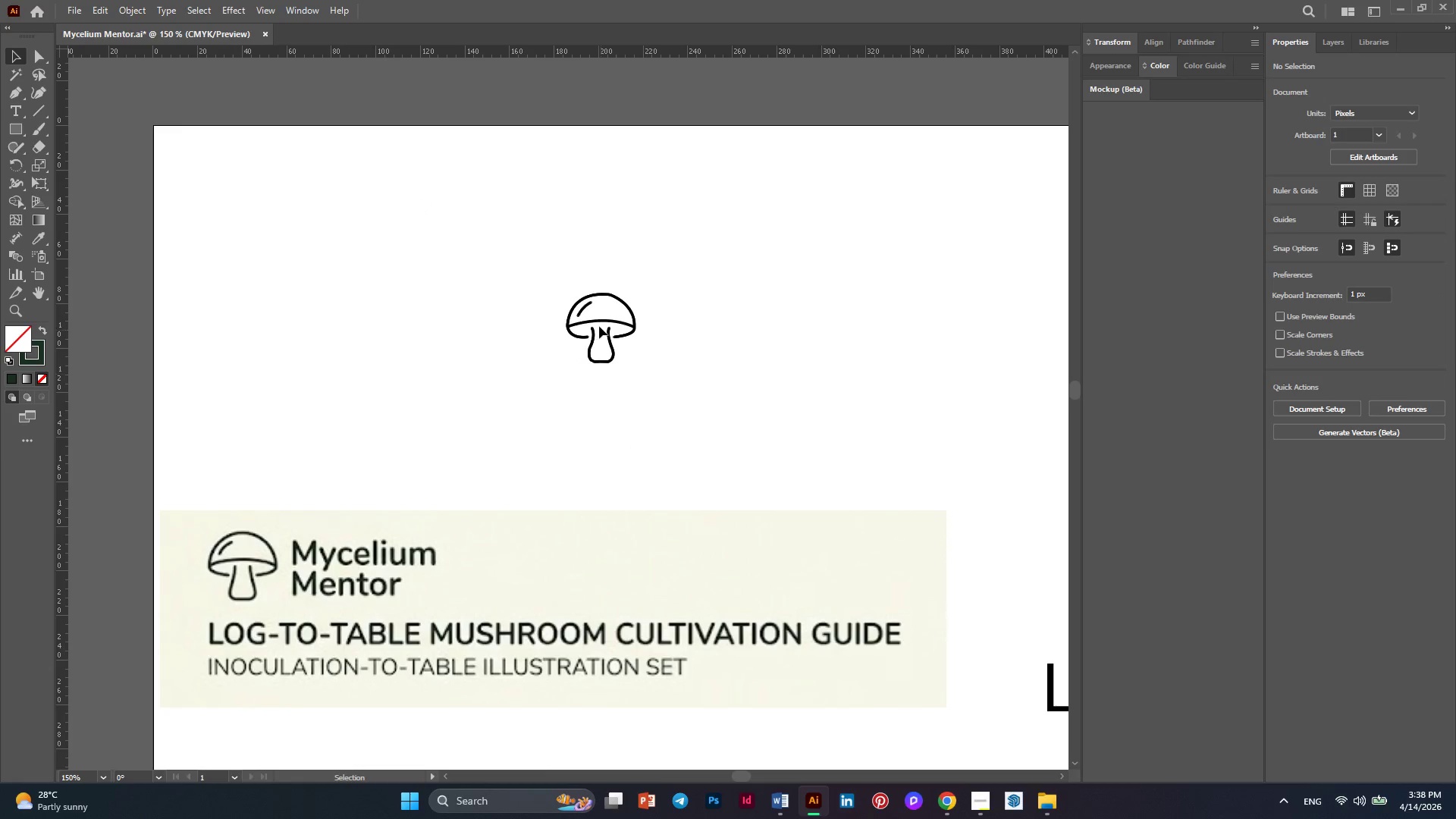 
left_click([599, 325])
 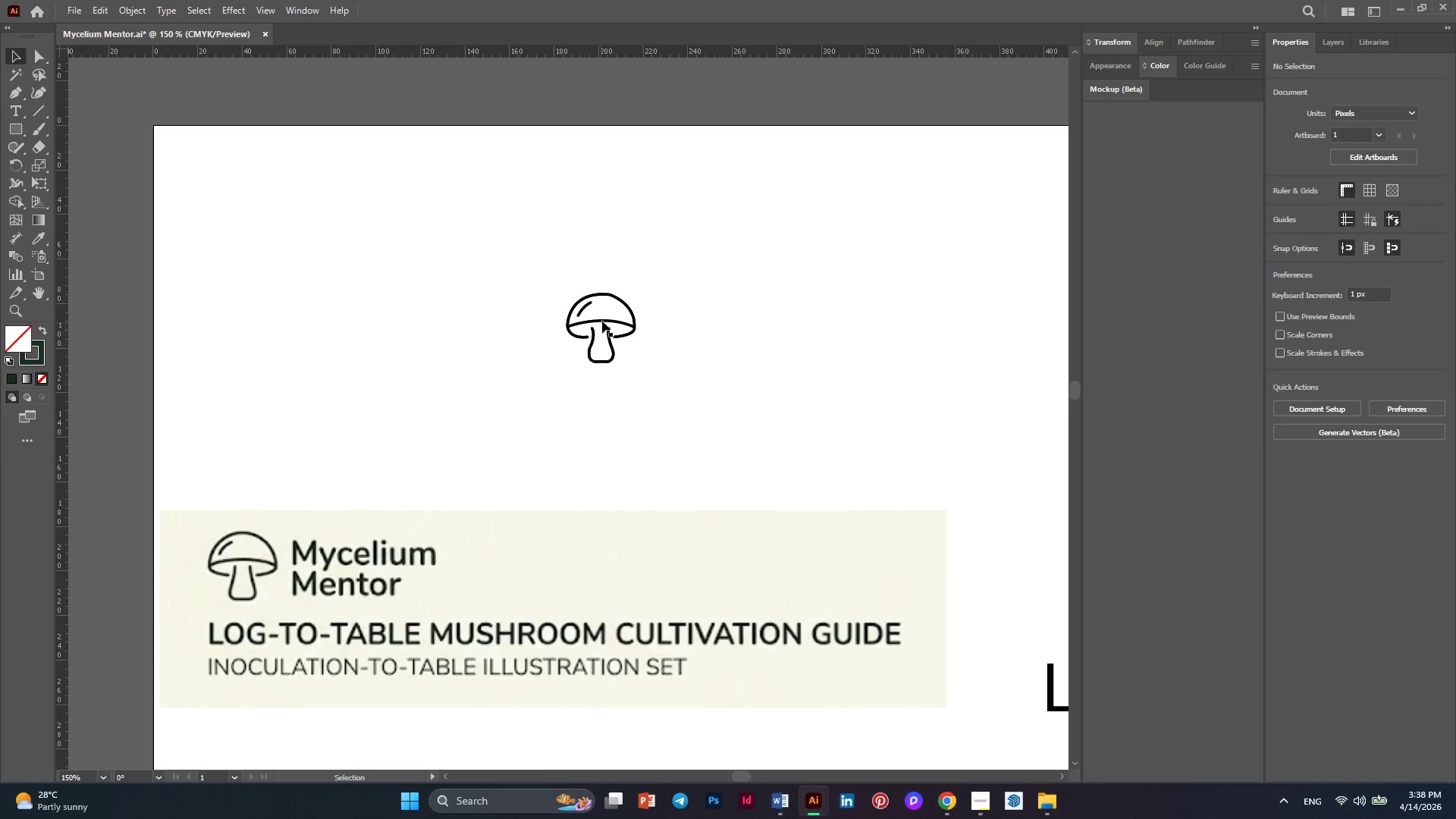 
left_click([602, 320])
 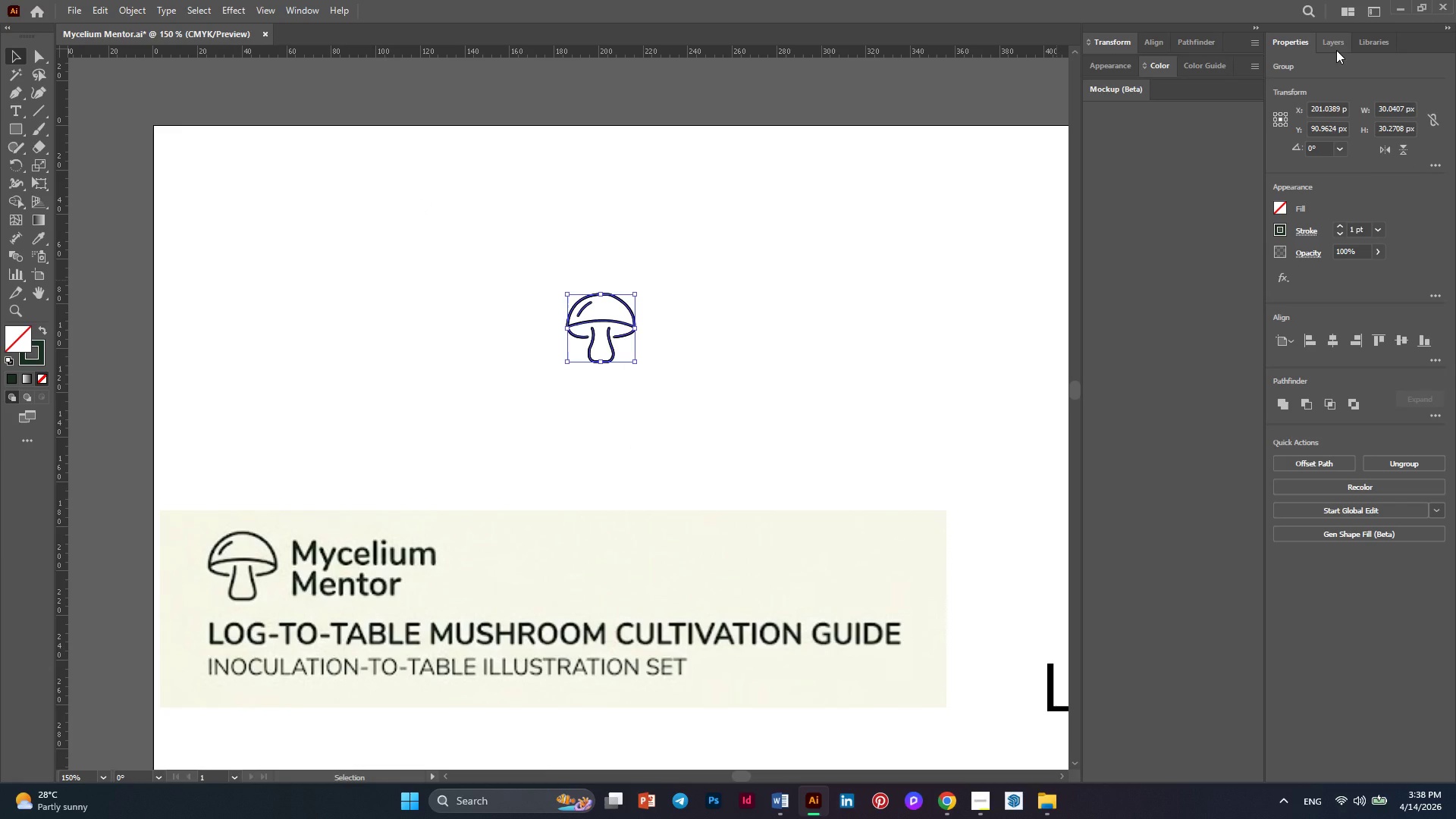 
left_click([1336, 50])
 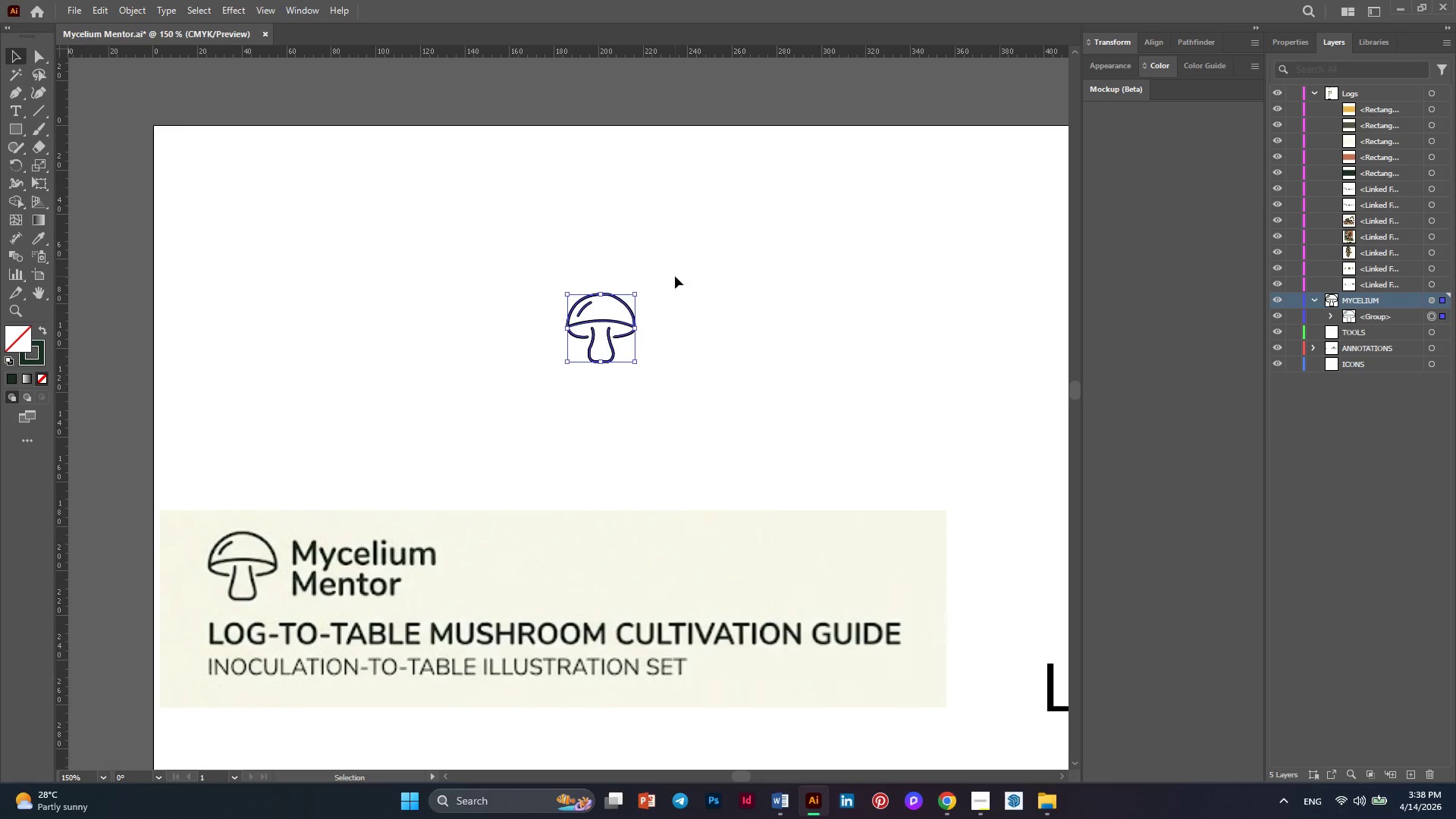 
left_click([694, 273])
 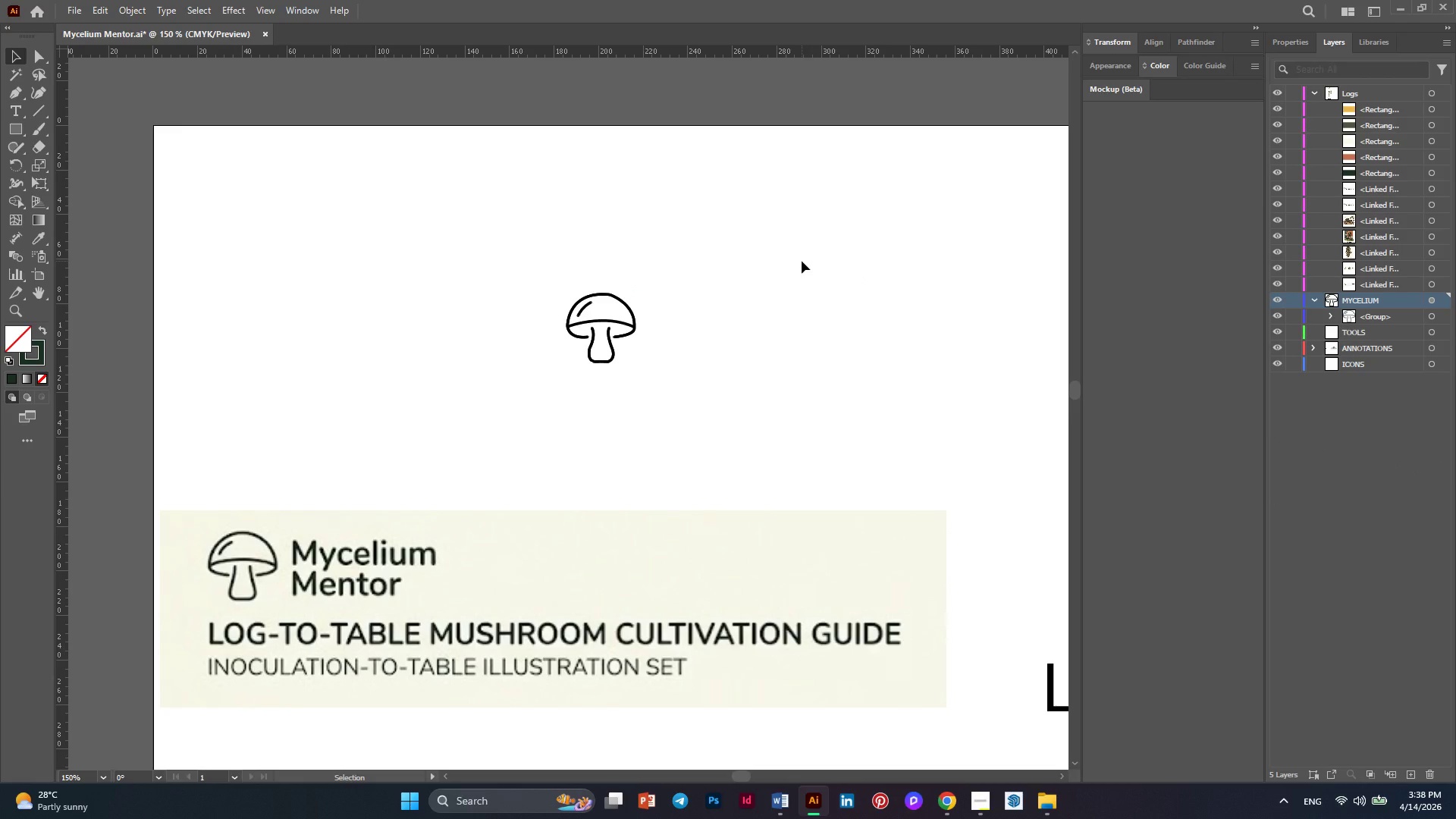 
hold_key(key=AltLeft, duration=0.55)
scroll: coordinate [802, 261], scroll_direction: down, amount: 1.0
 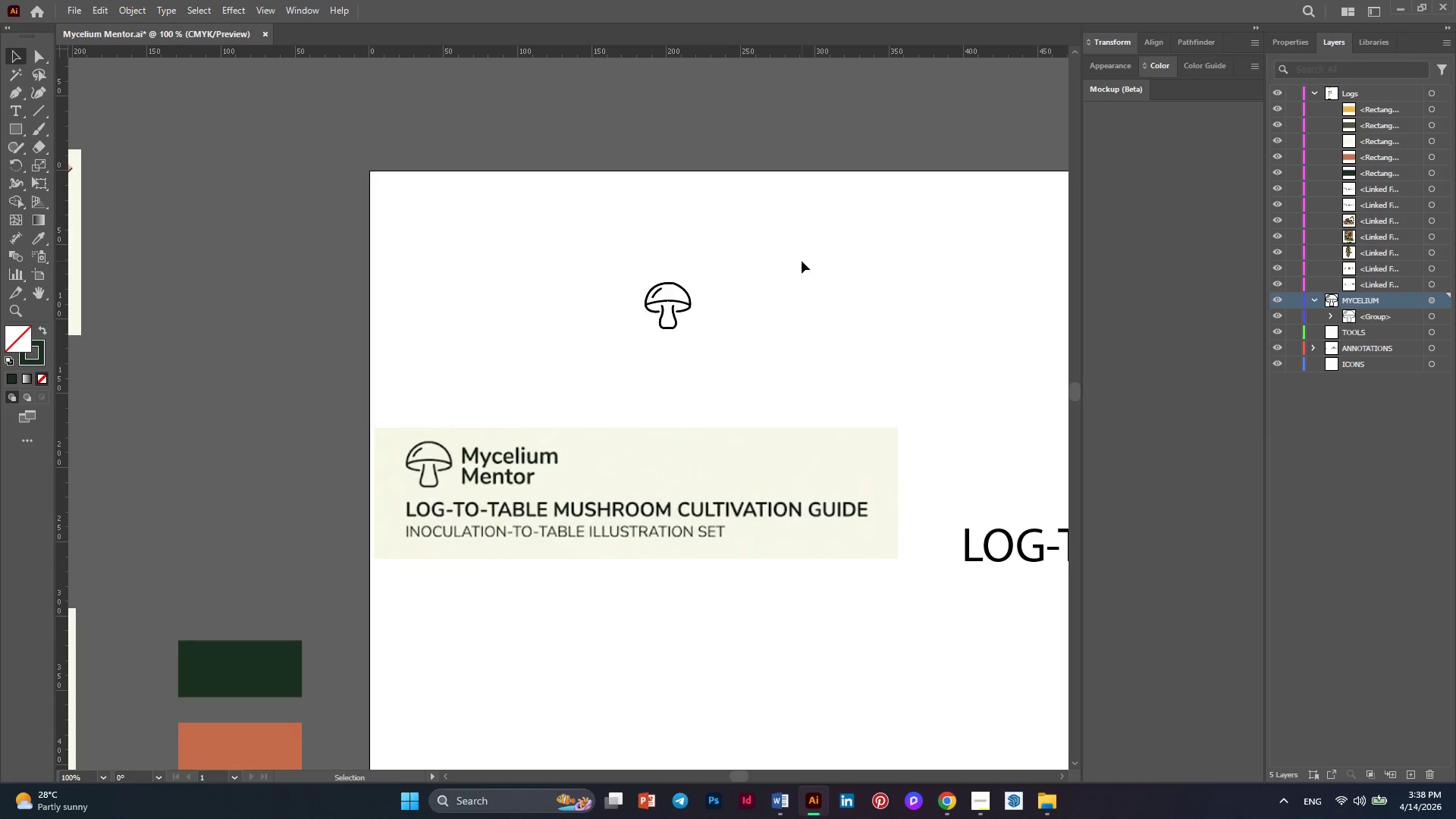 
key(Alt+AltLeft)
 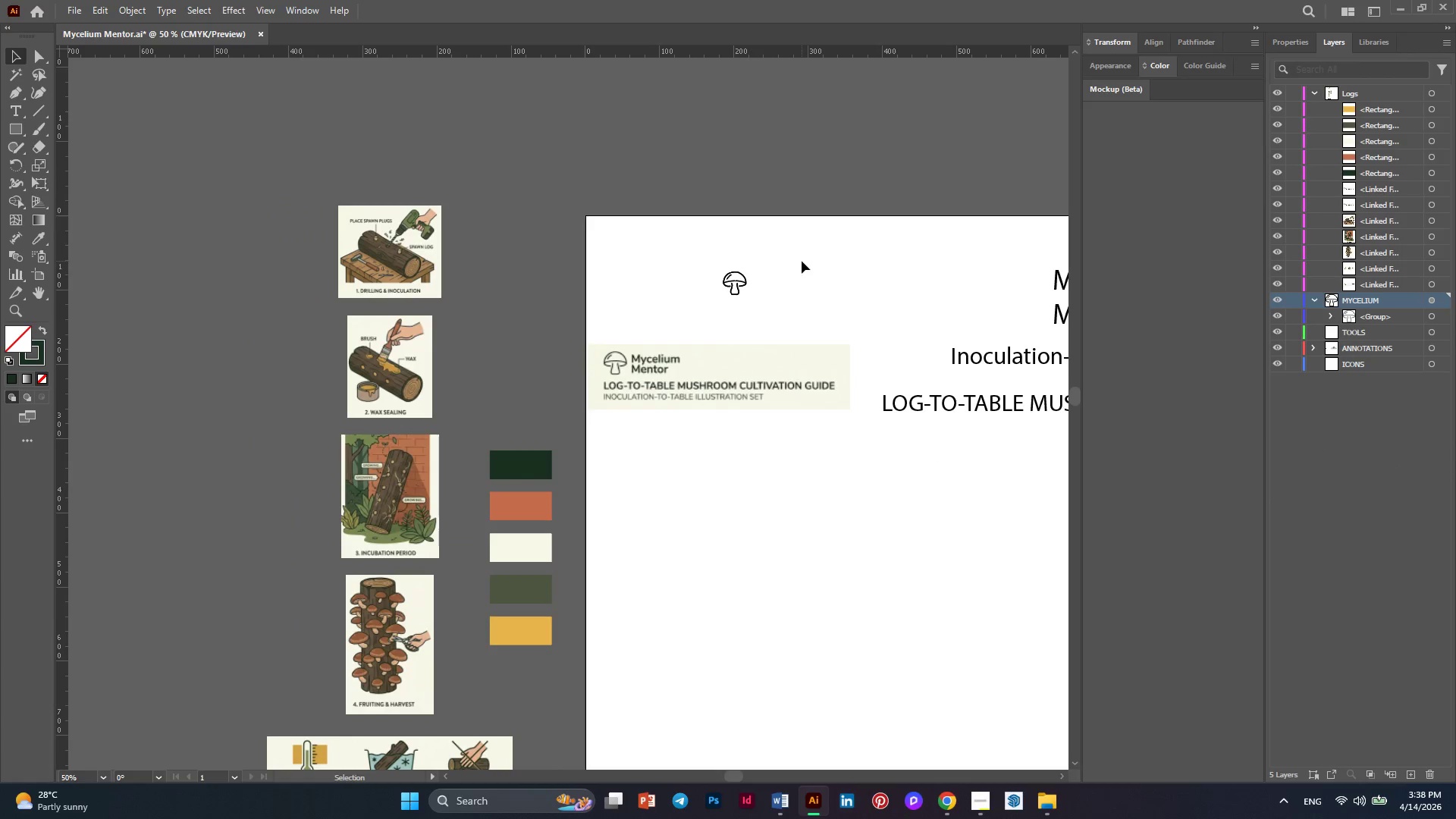 
key(Alt+AltLeft)
 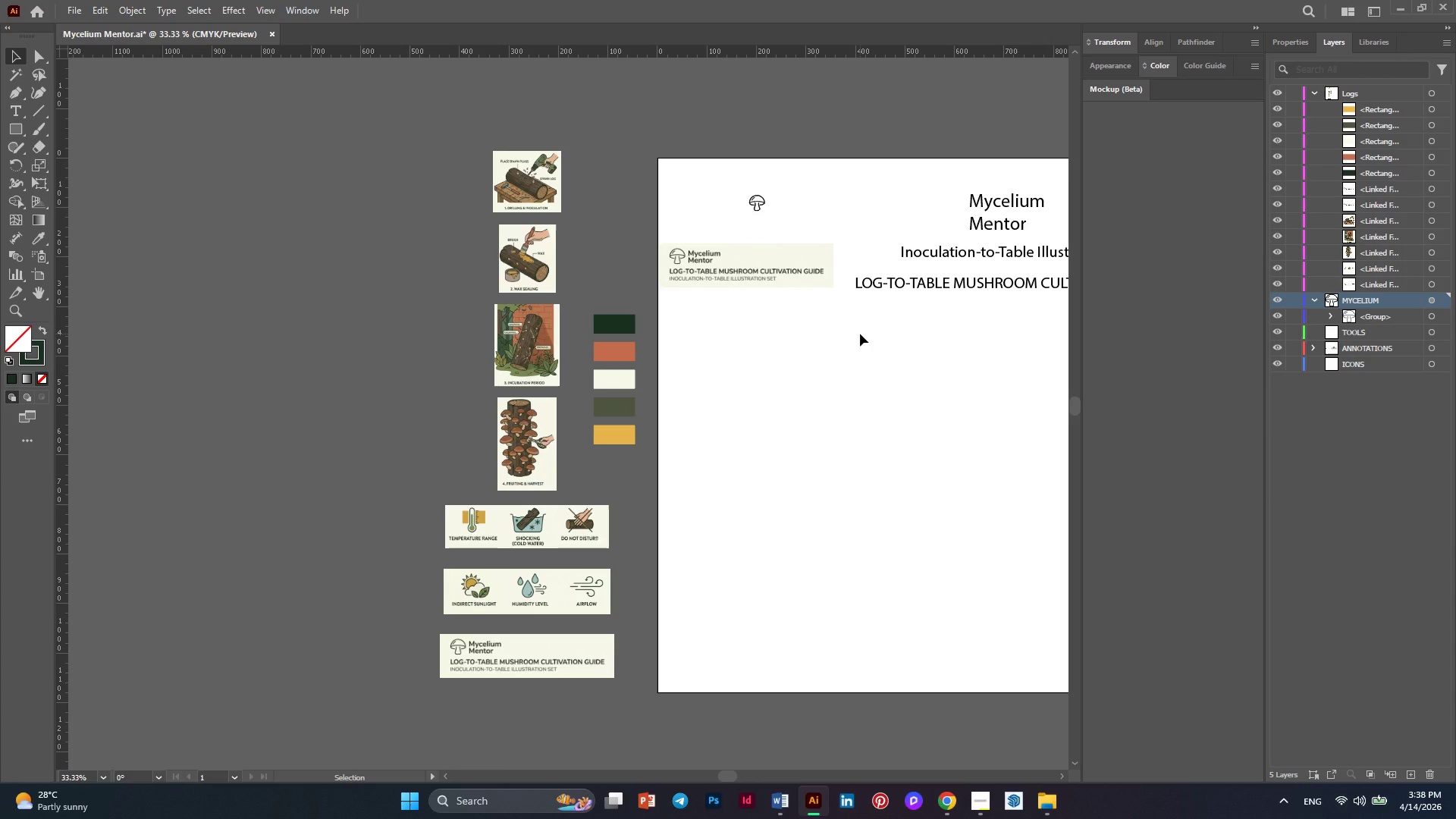 
hold_key(key=AltLeft, duration=0.44)
 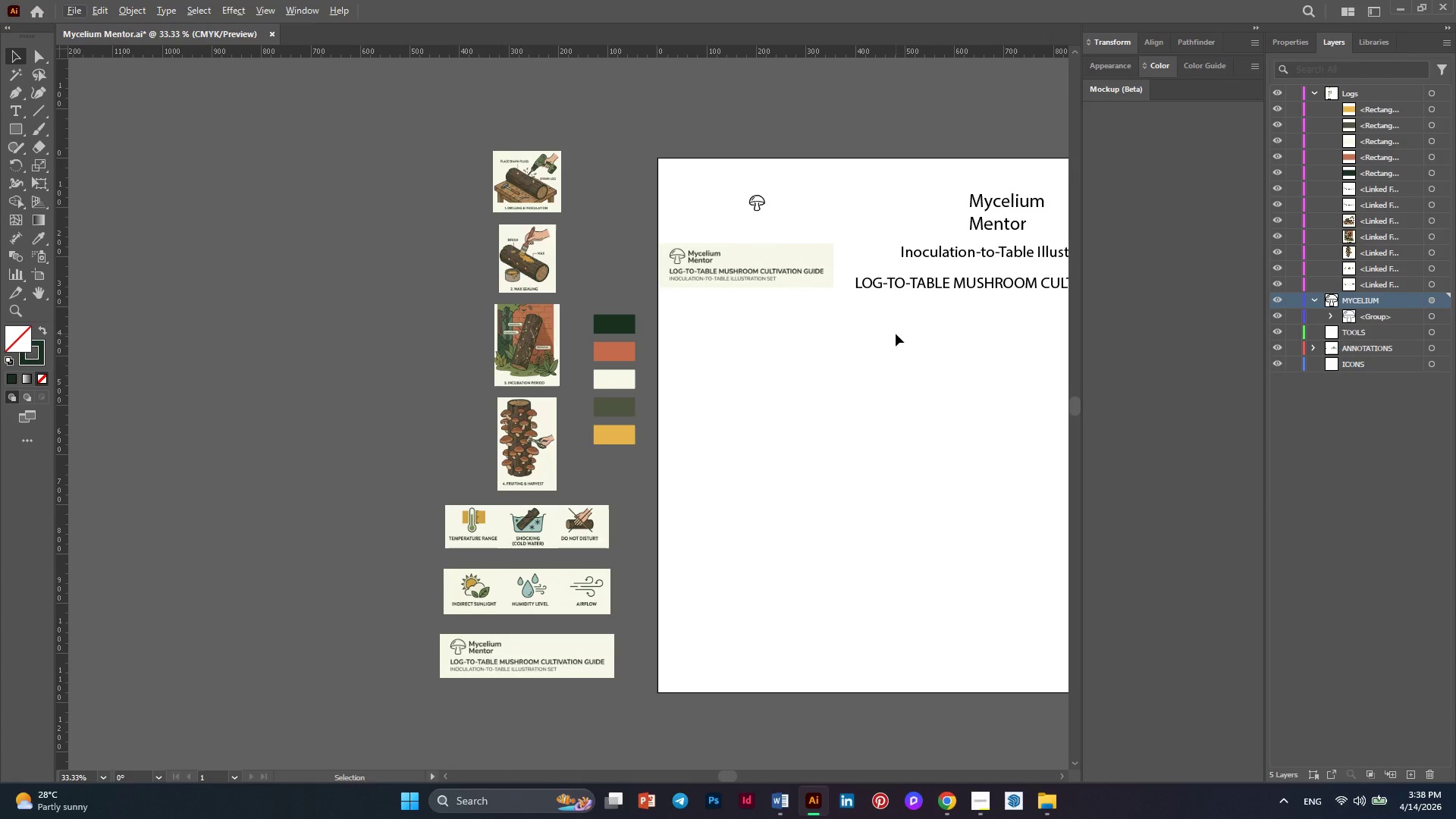 
hold_key(key=AltLeft, duration=0.95)
 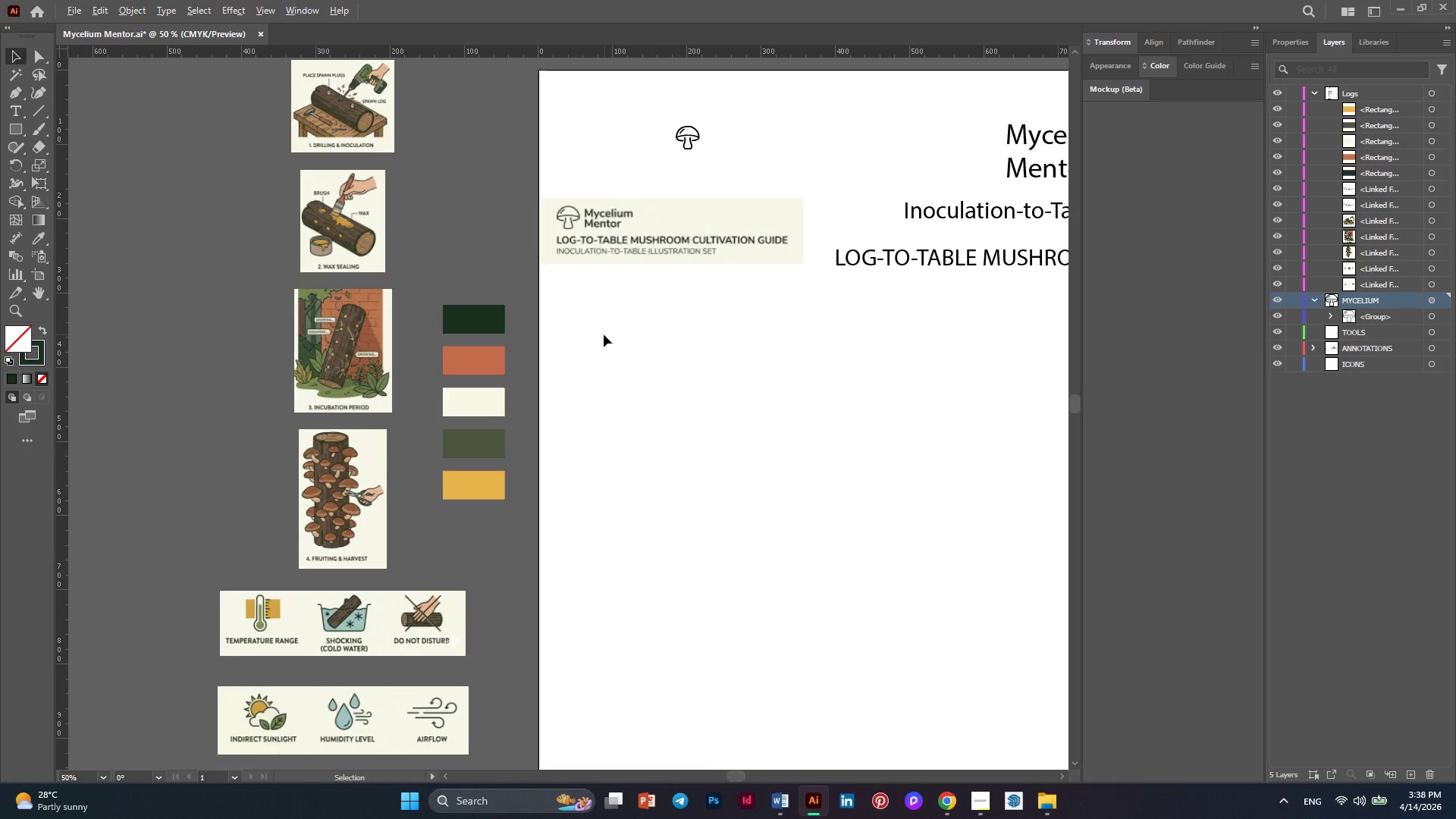 
hold_key(key=AltLeft, duration=0.86)
 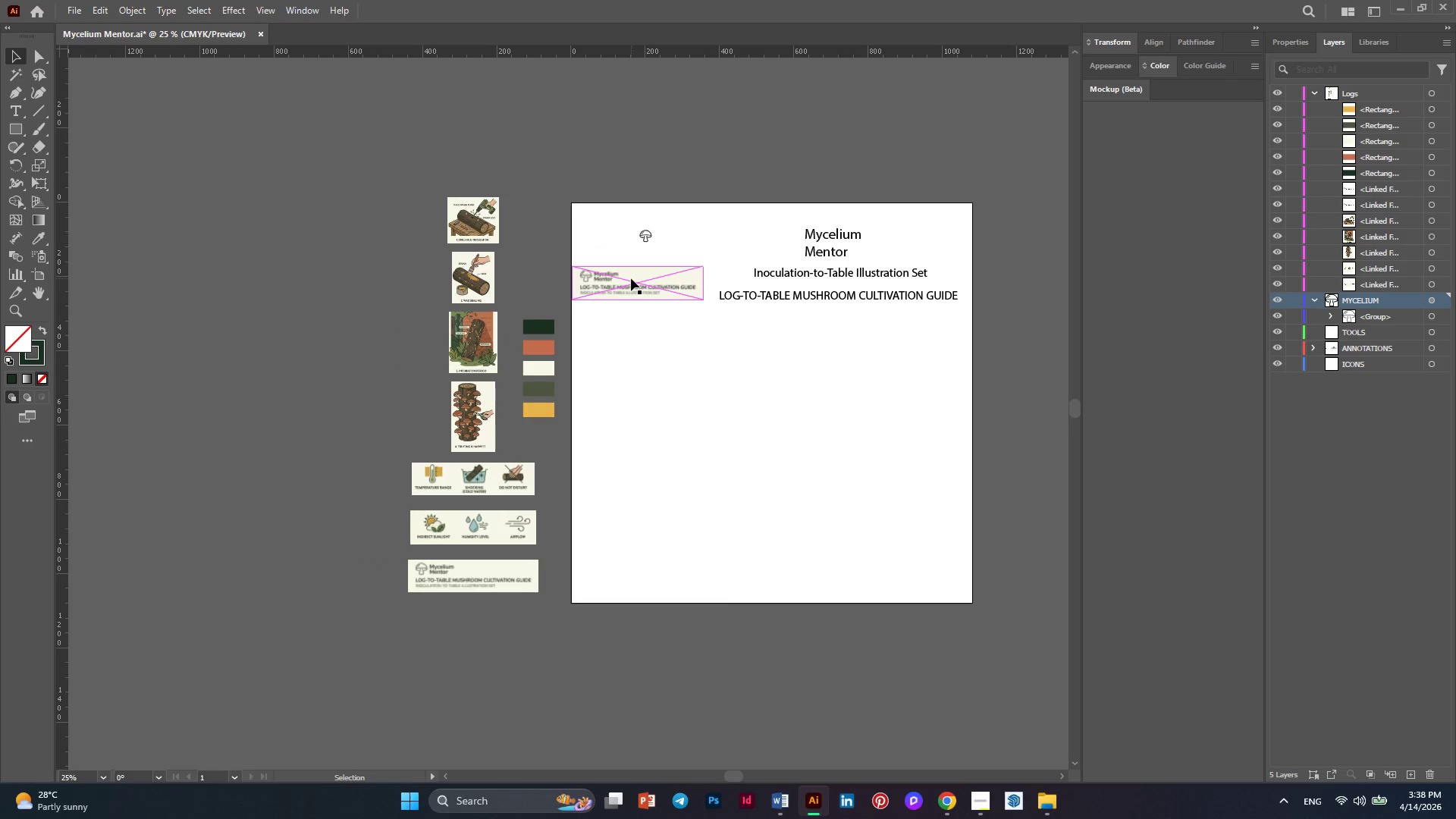 
scroll: coordinate [896, 334], scroll_direction: up, amount: 1.0
 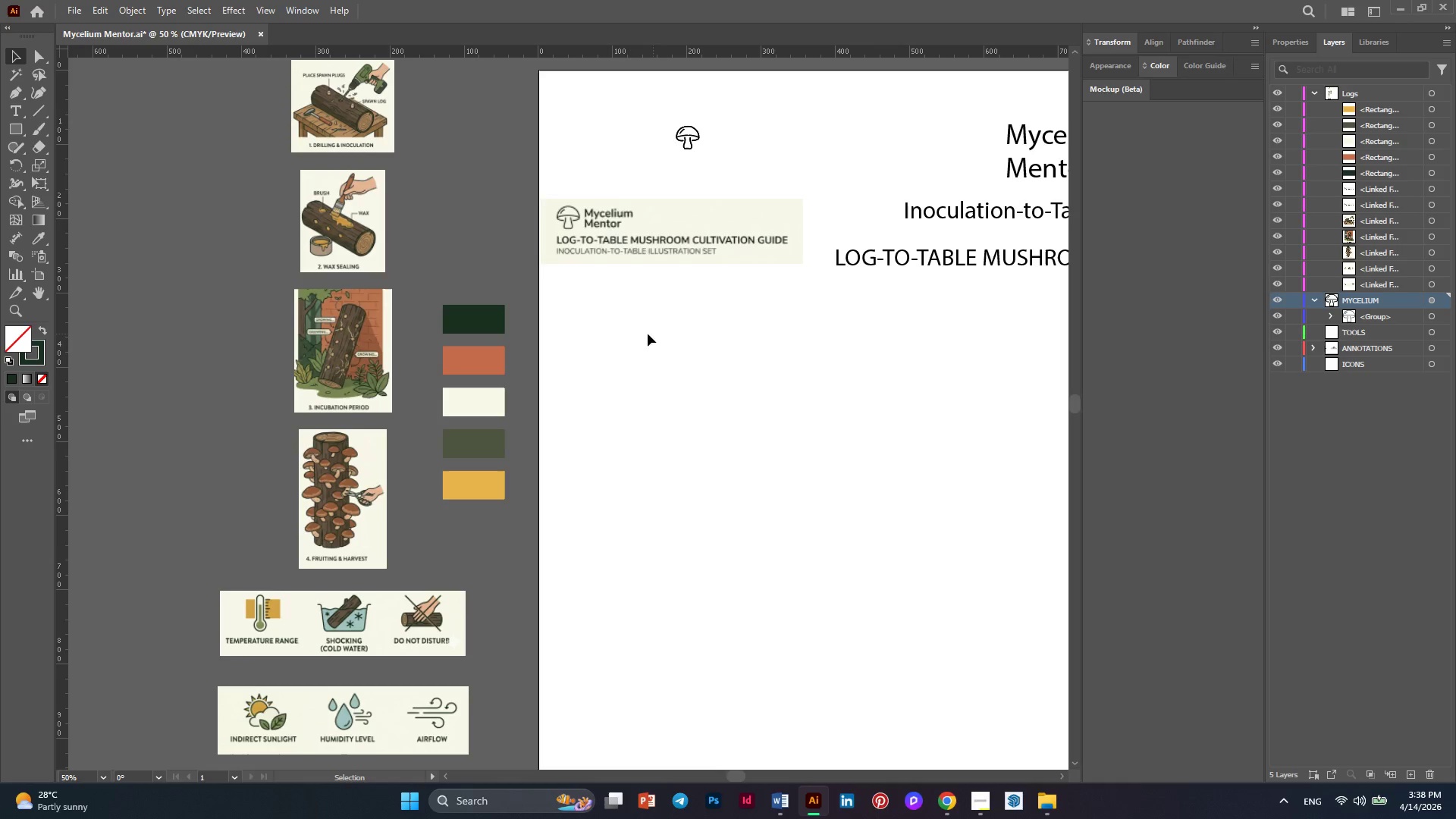 
scroll: coordinate [604, 334], scroll_direction: down, amount: 2.0
 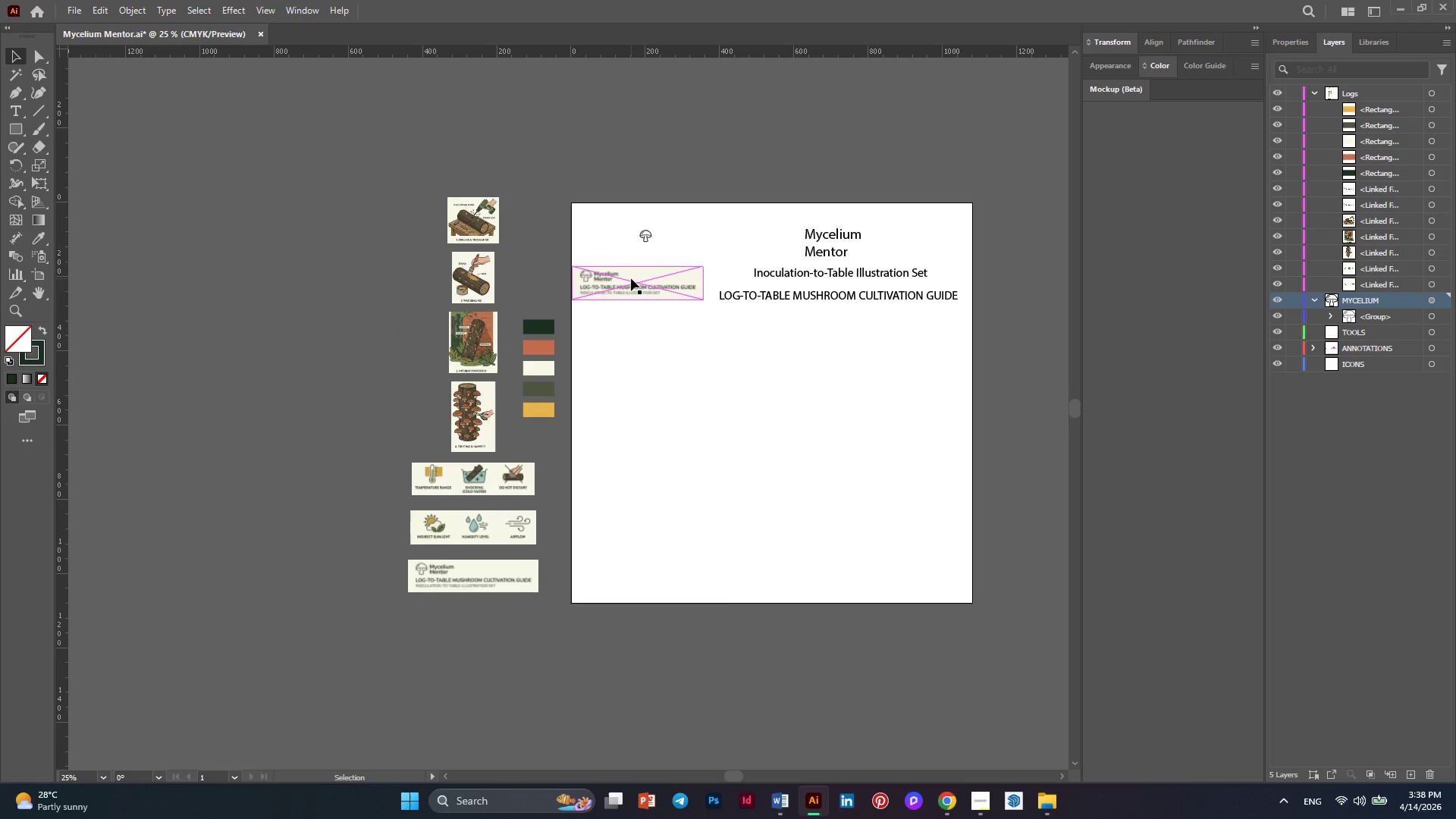 
left_click_drag(start_coordinate=[631, 278], to_coordinate=[631, 176])
 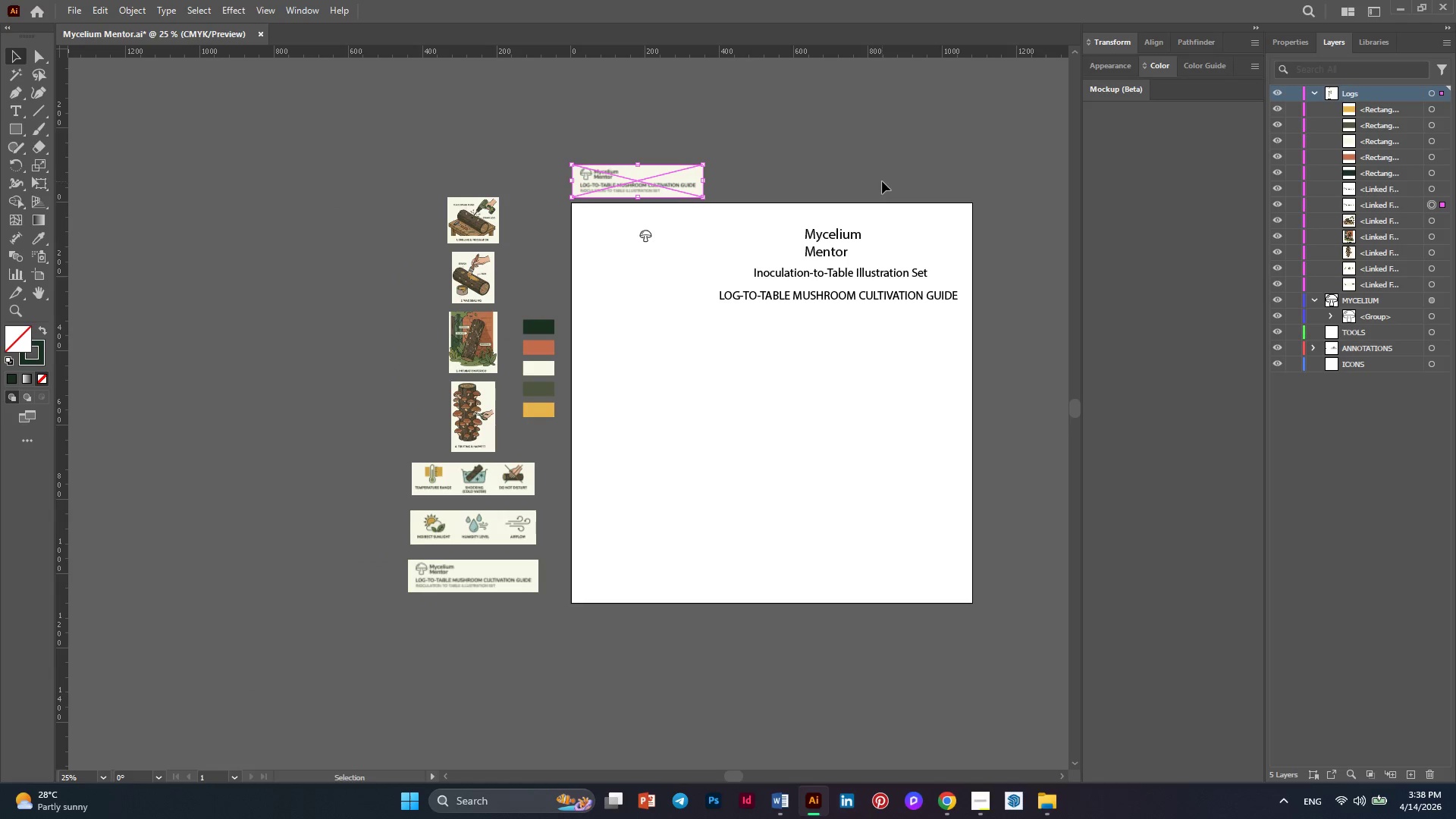 
left_click([882, 181])
 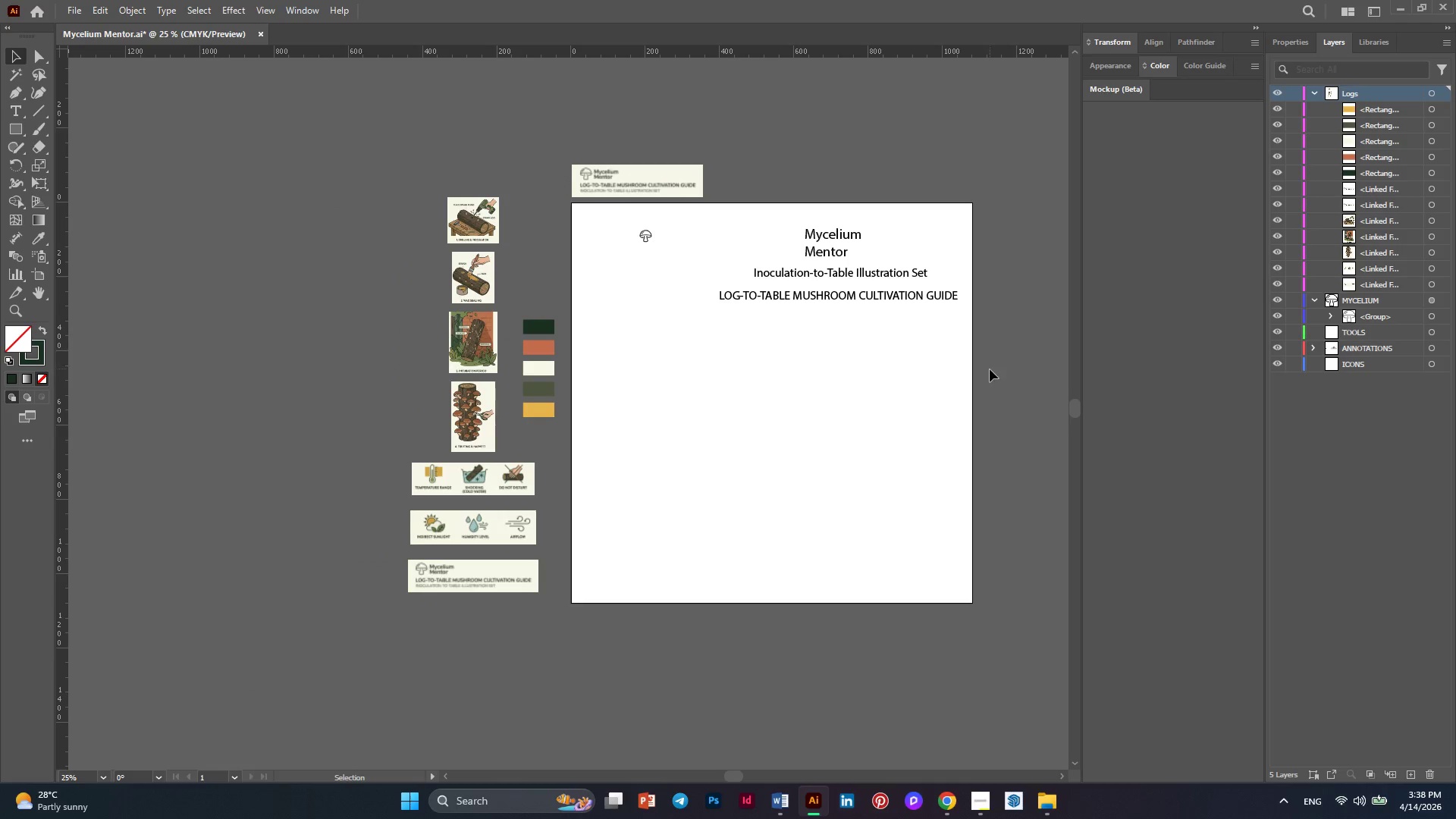 
hold_key(key=AltLeft, duration=0.58)
 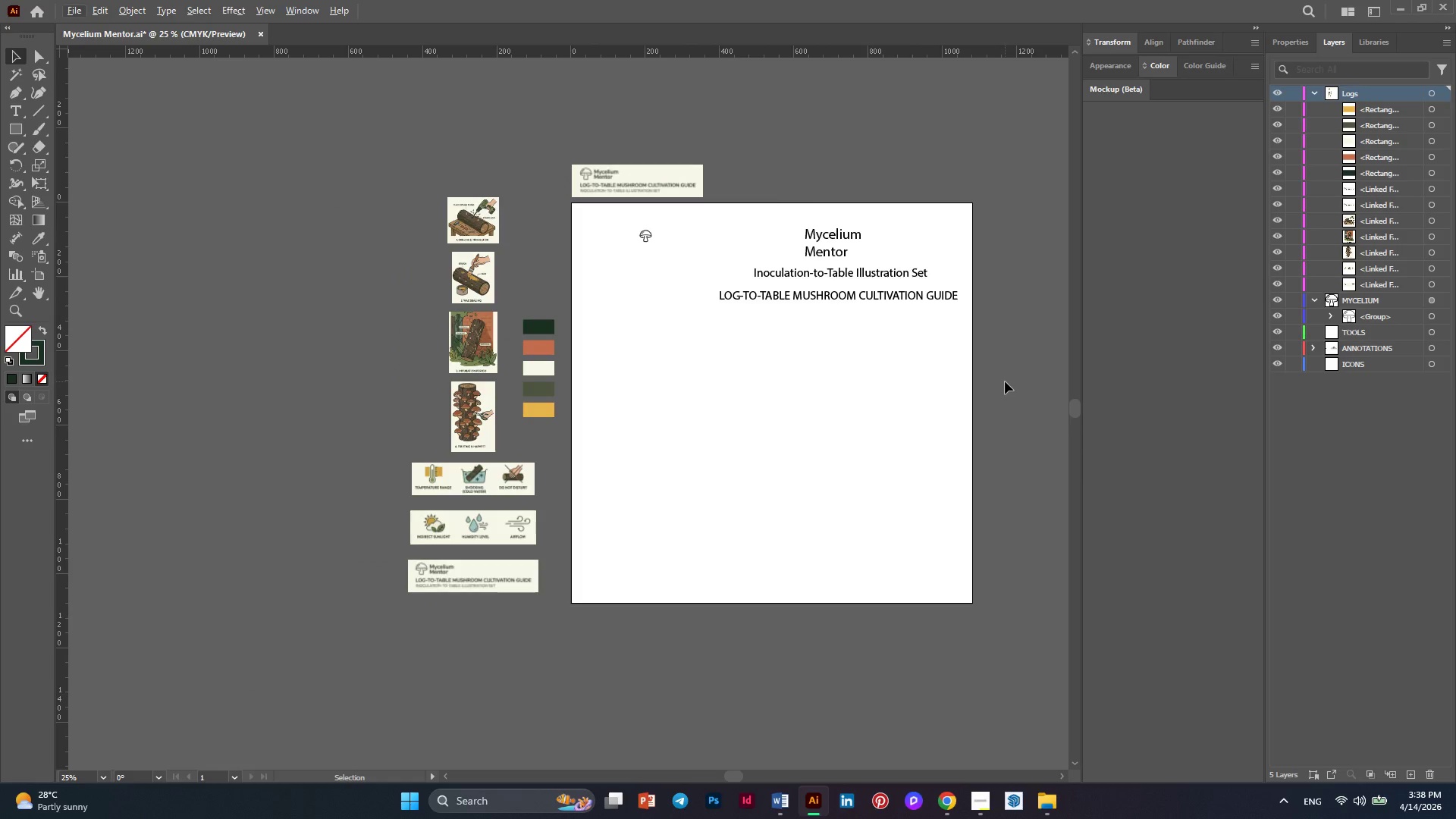 
hold_key(key=AltLeft, duration=0.41)
scroll: coordinate [1005, 381], scroll_direction: up, amount: 1.0
 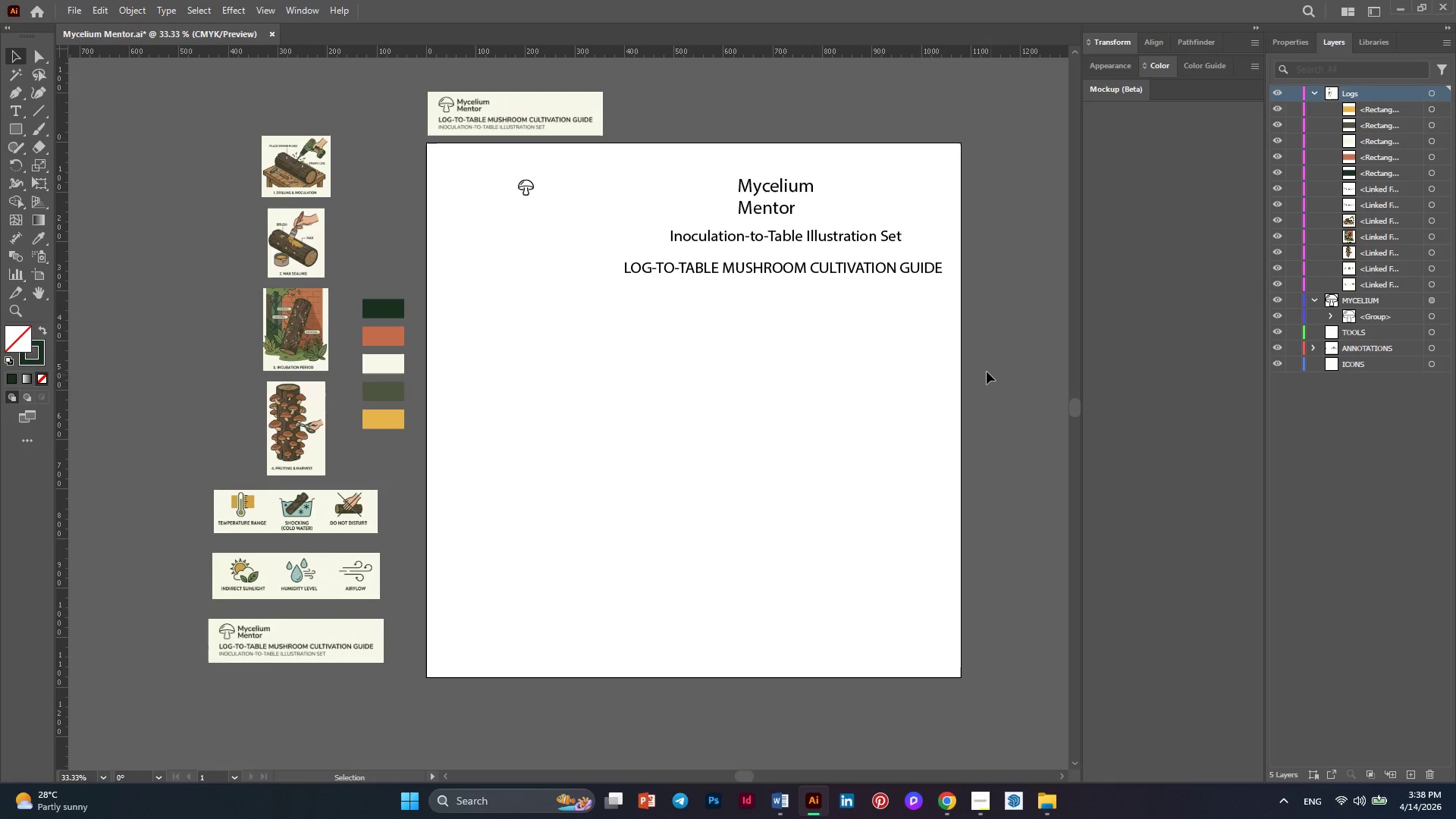 
hold_key(key=AltLeft, duration=0.73)
scroll: coordinate [984, 369], scroll_direction: down, amount: 1.0
 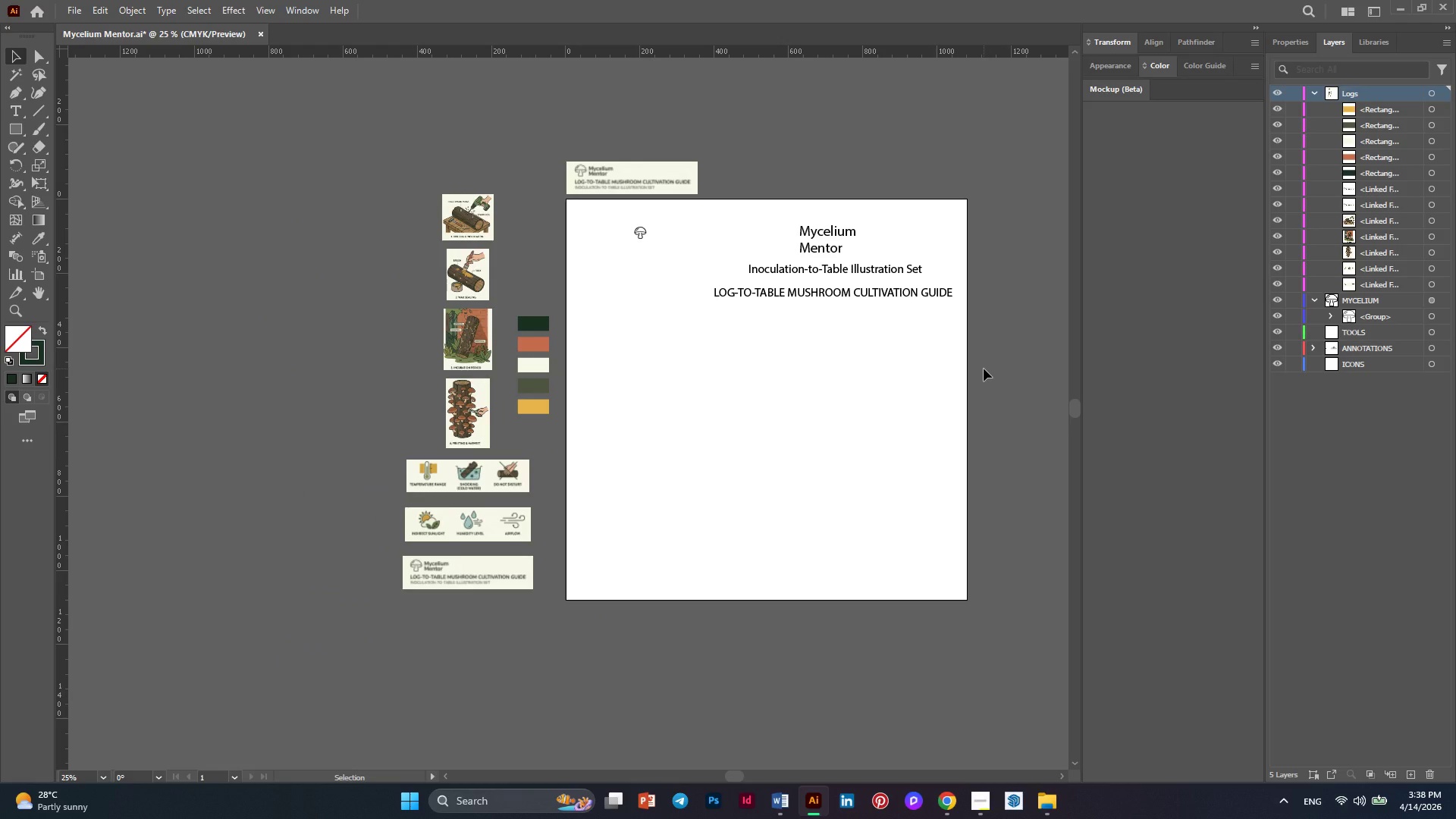 
wait(12.87)
 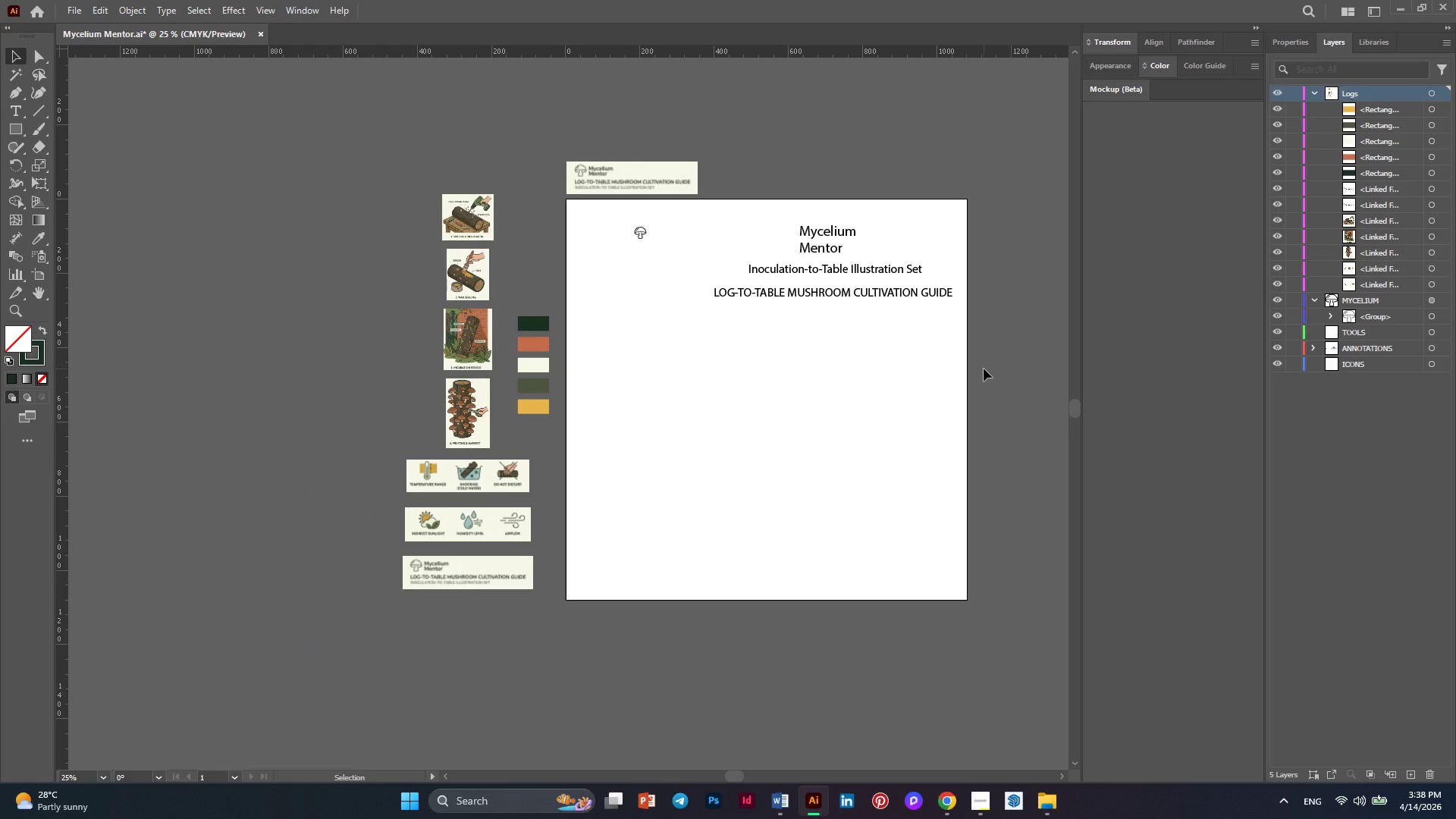 
left_click_drag(start_coordinate=[842, 359], to_coordinate=[774, 220])
 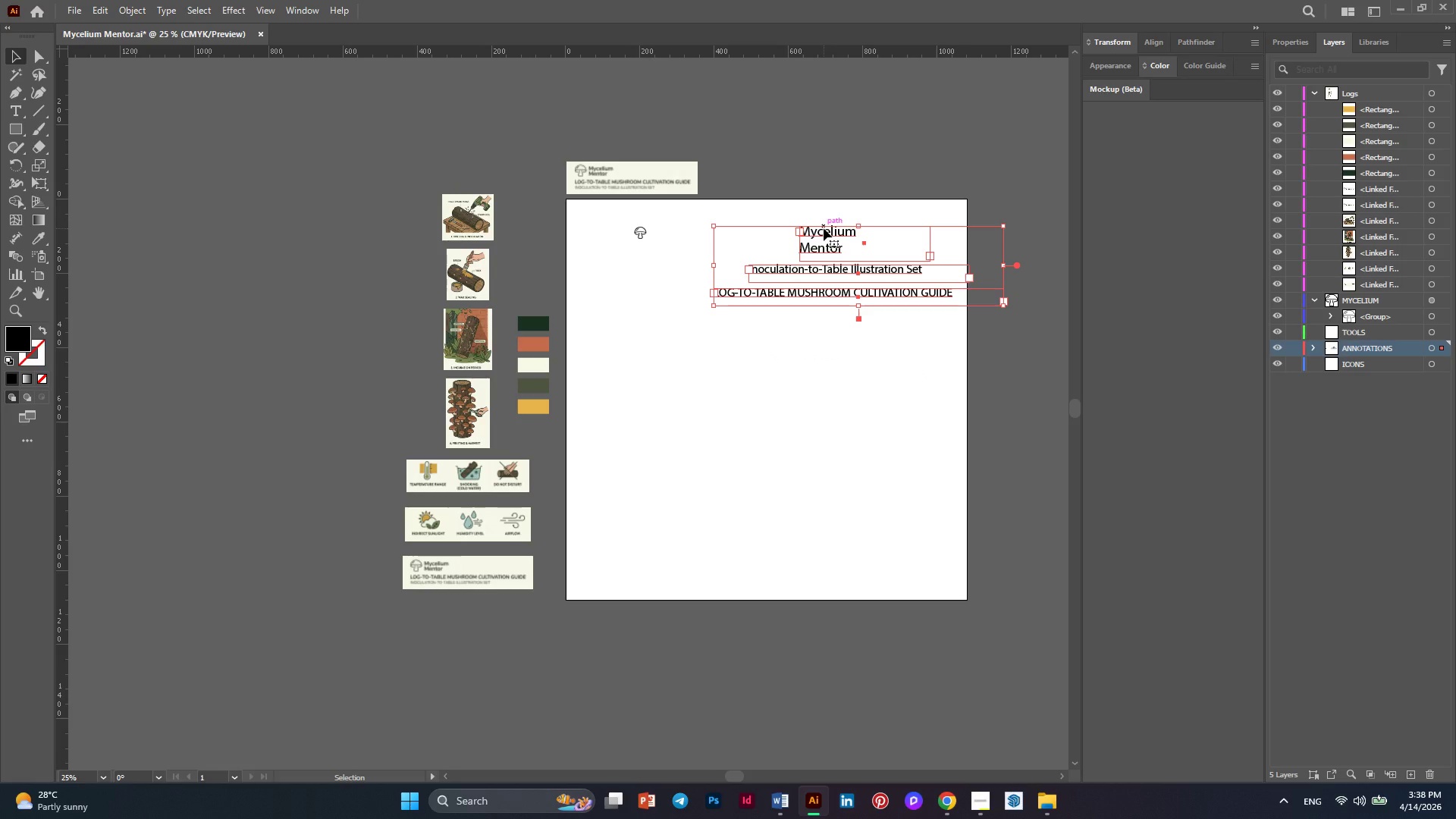 
left_click_drag(start_coordinate=[824, 228], to_coordinate=[844, 89])
 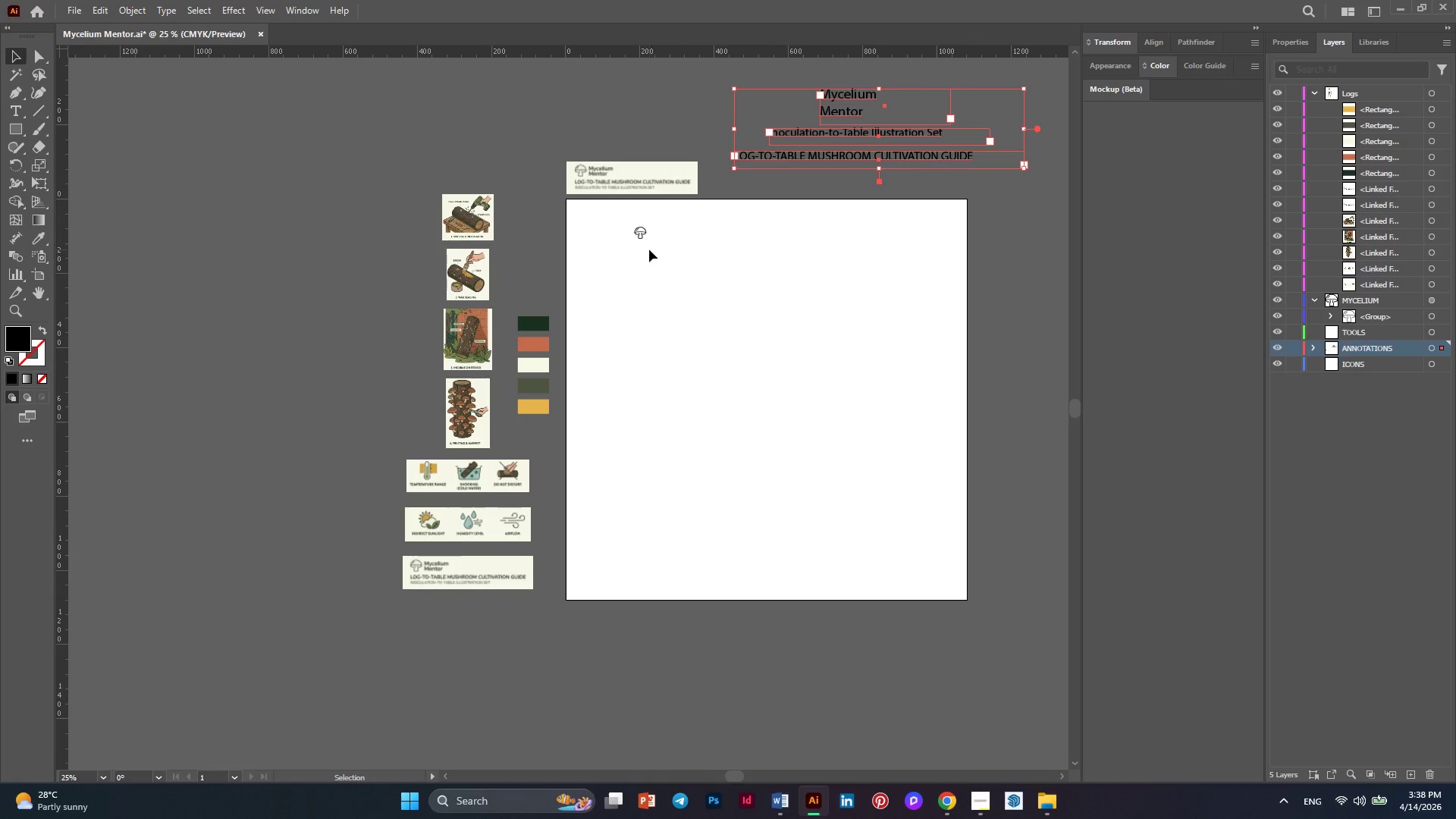 
hold_key(key=AltLeft, duration=0.73)
 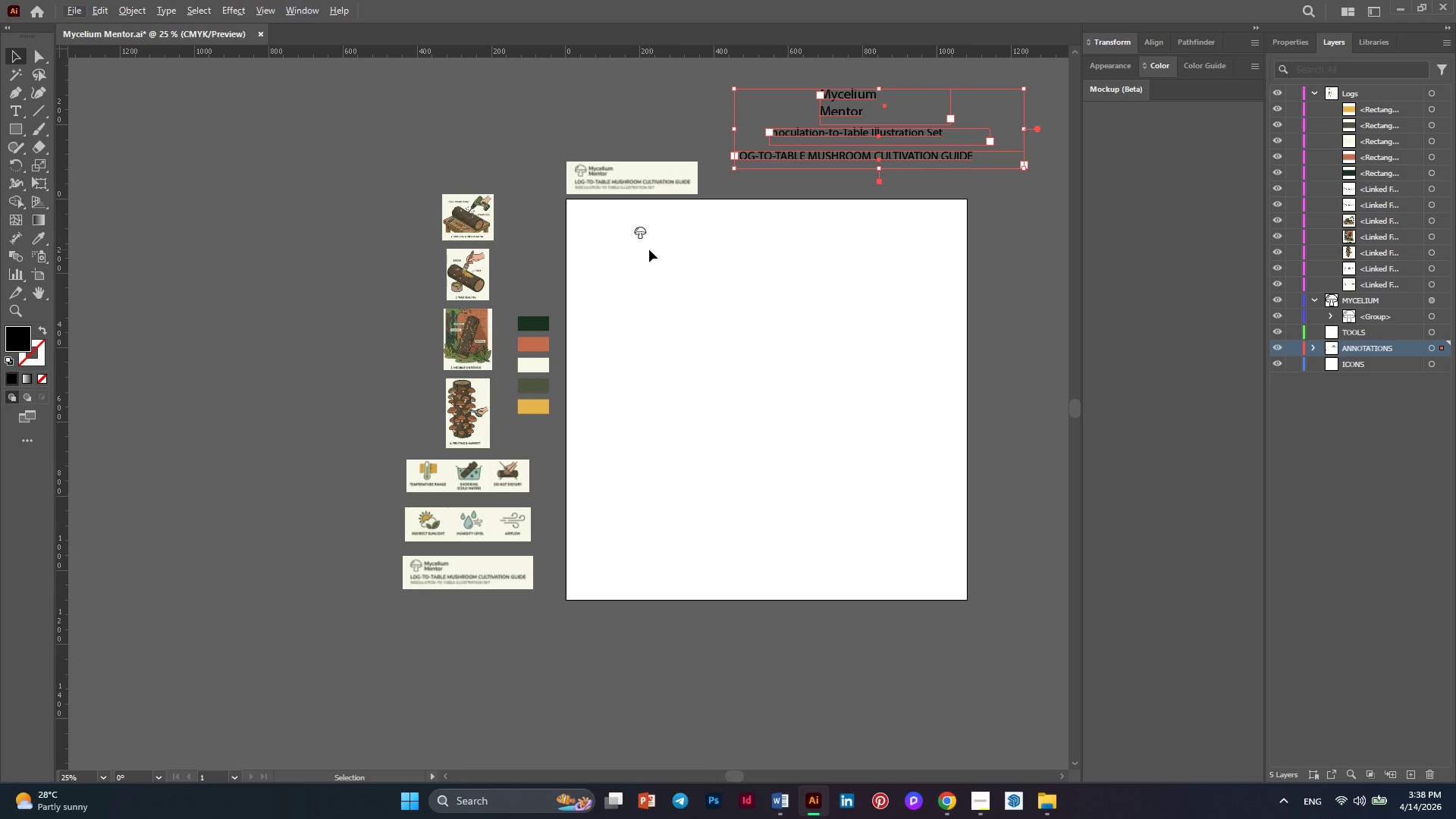 
wait(12.34)
 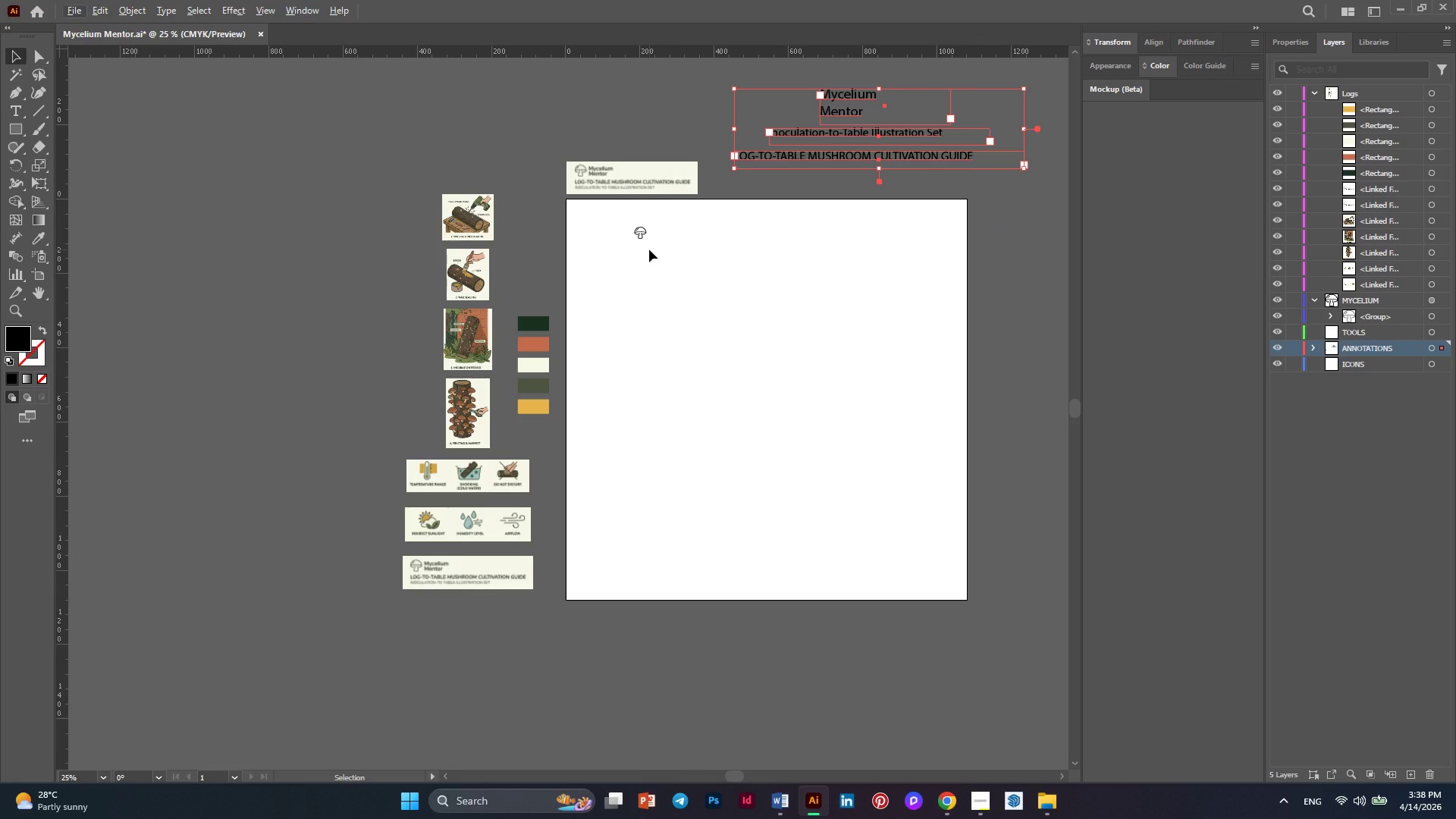 
left_click([19, 136])
 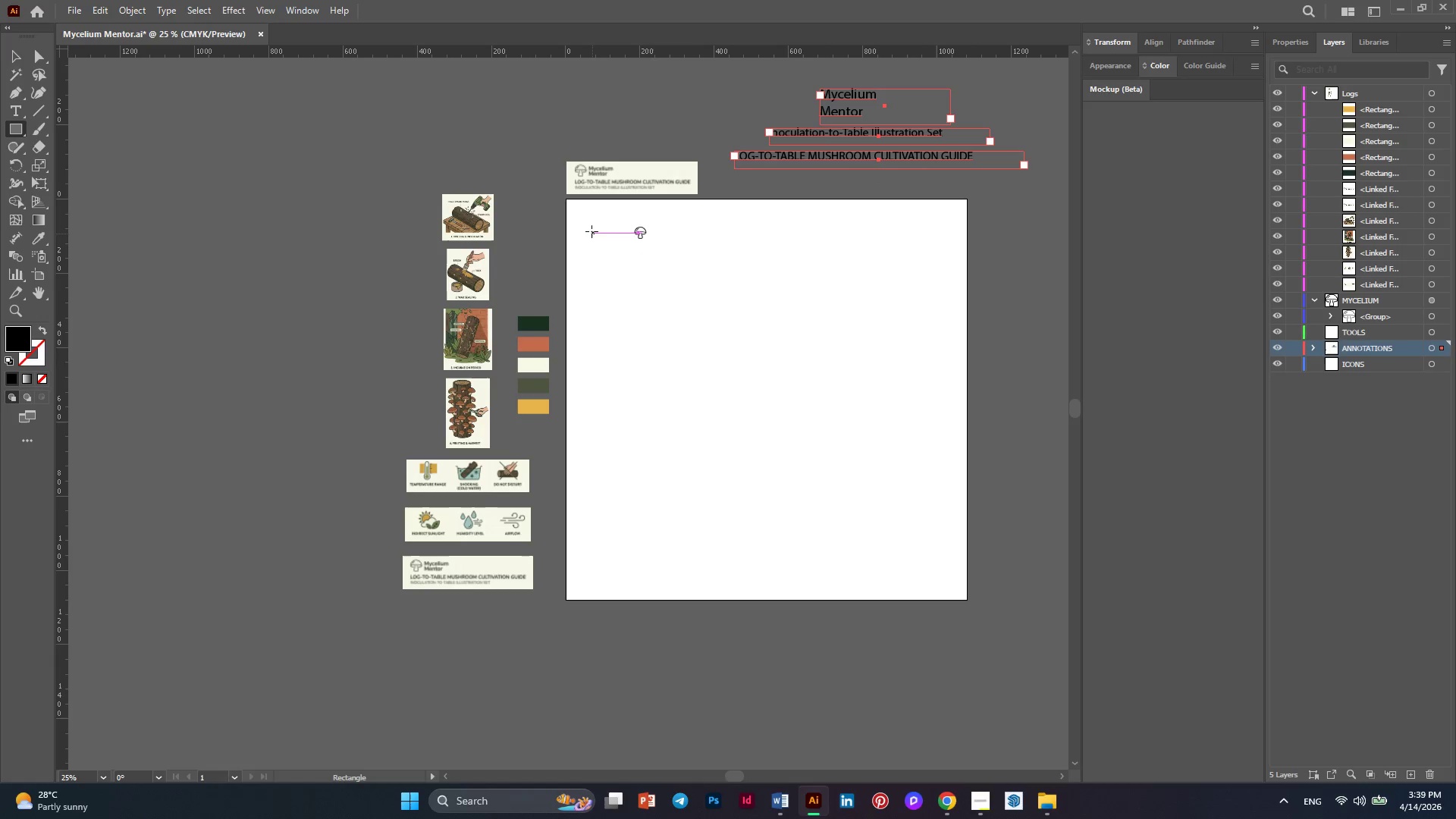 
left_click_drag(start_coordinate=[589, 228], to_coordinate=[701, 485])
 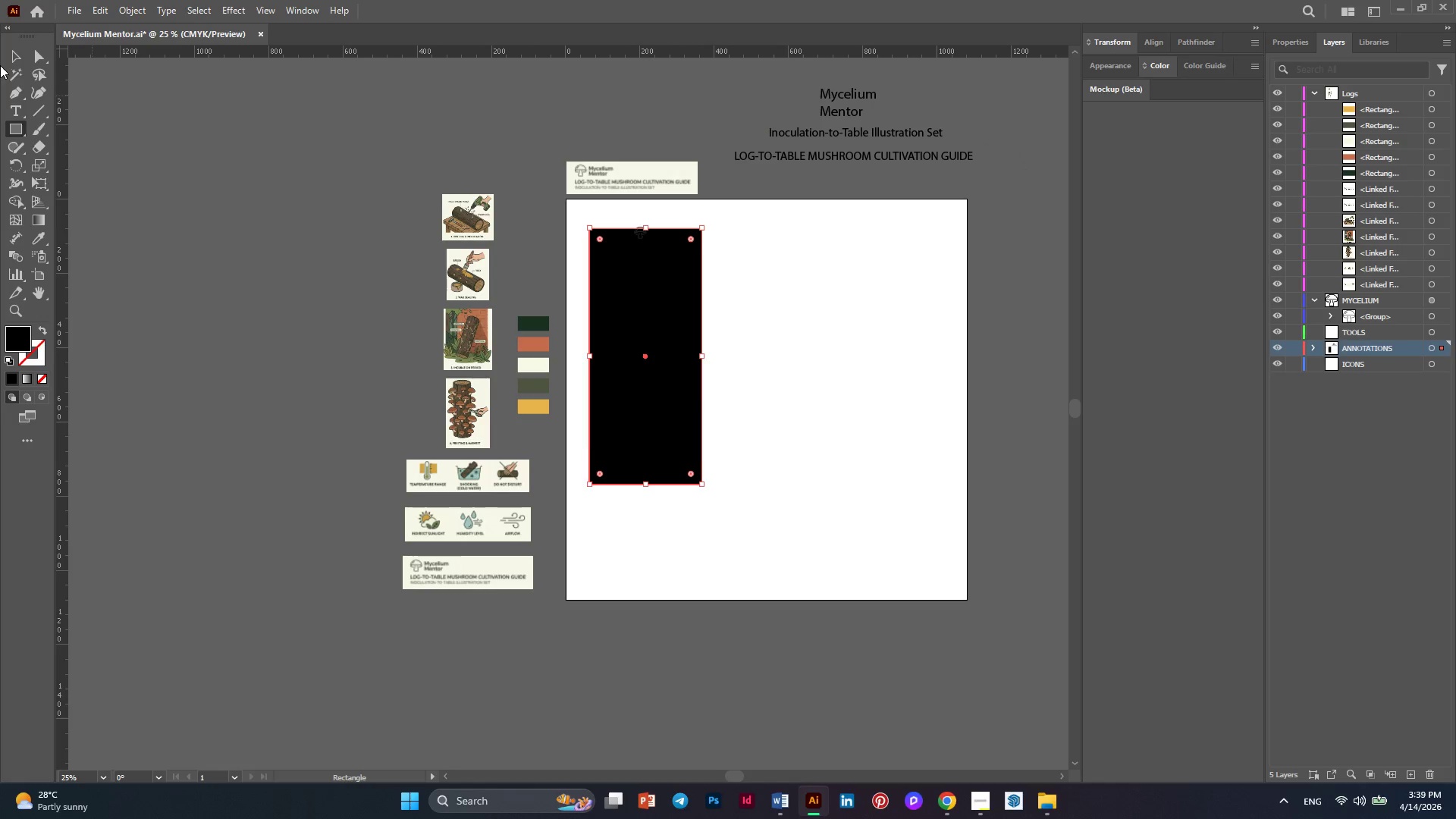 
left_click([5, 55])
 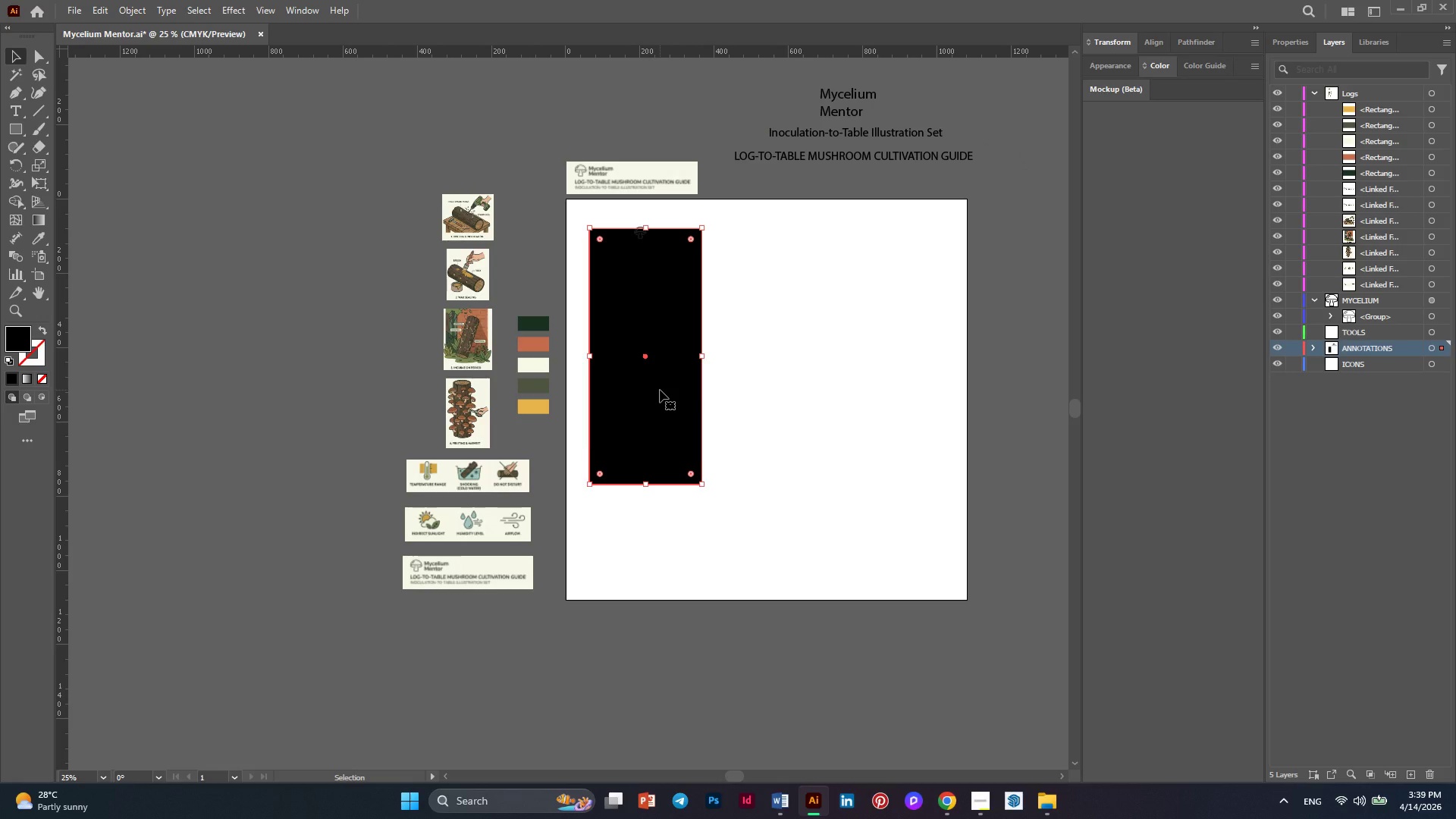 
left_click_drag(start_coordinate=[660, 390], to_coordinate=[786, 389])
 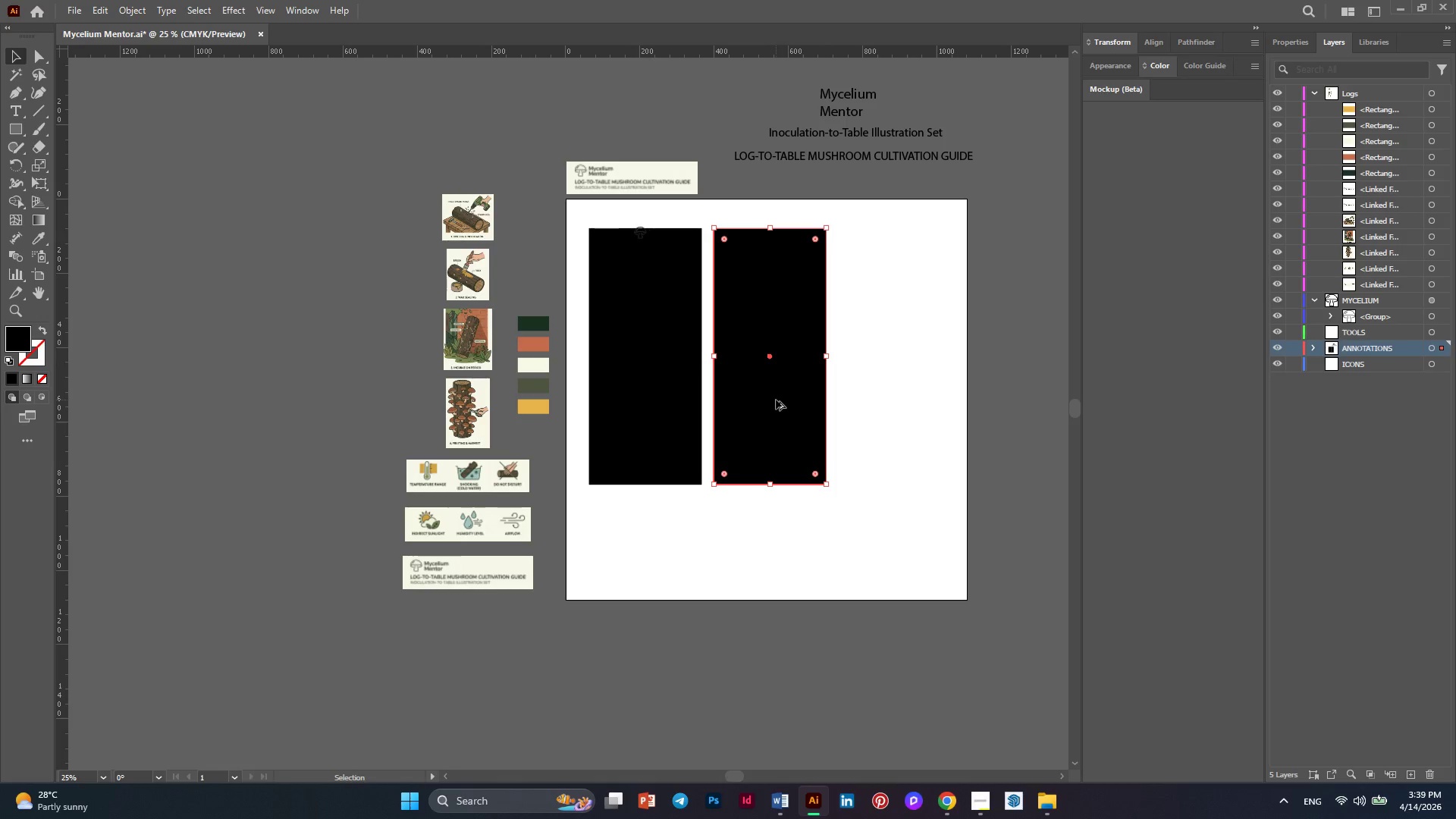 
left_click_drag(start_coordinate=[776, 400], to_coordinate=[899, 400])
 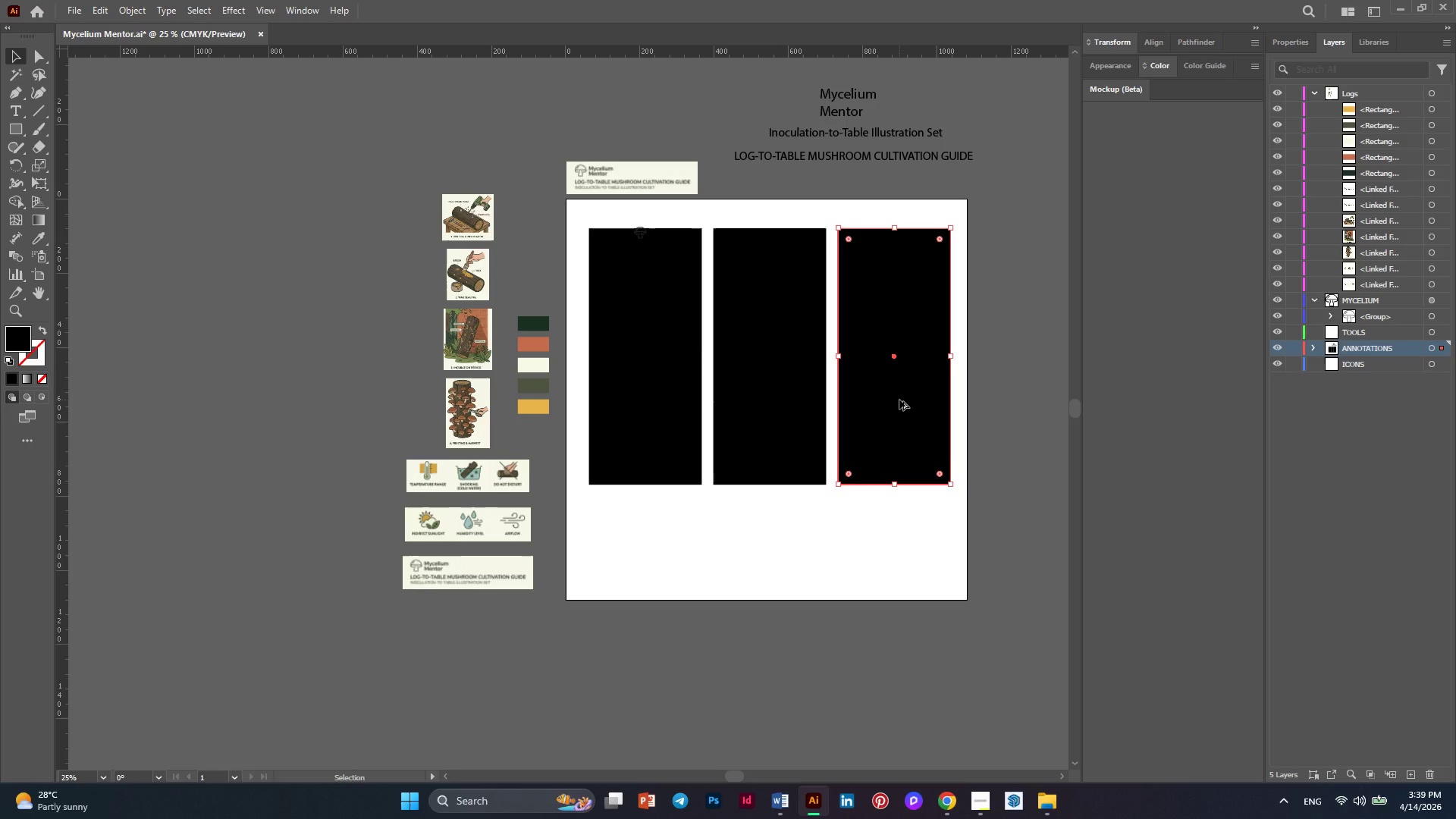 
left_click_drag(start_coordinate=[899, 400], to_coordinate=[1024, 398])
 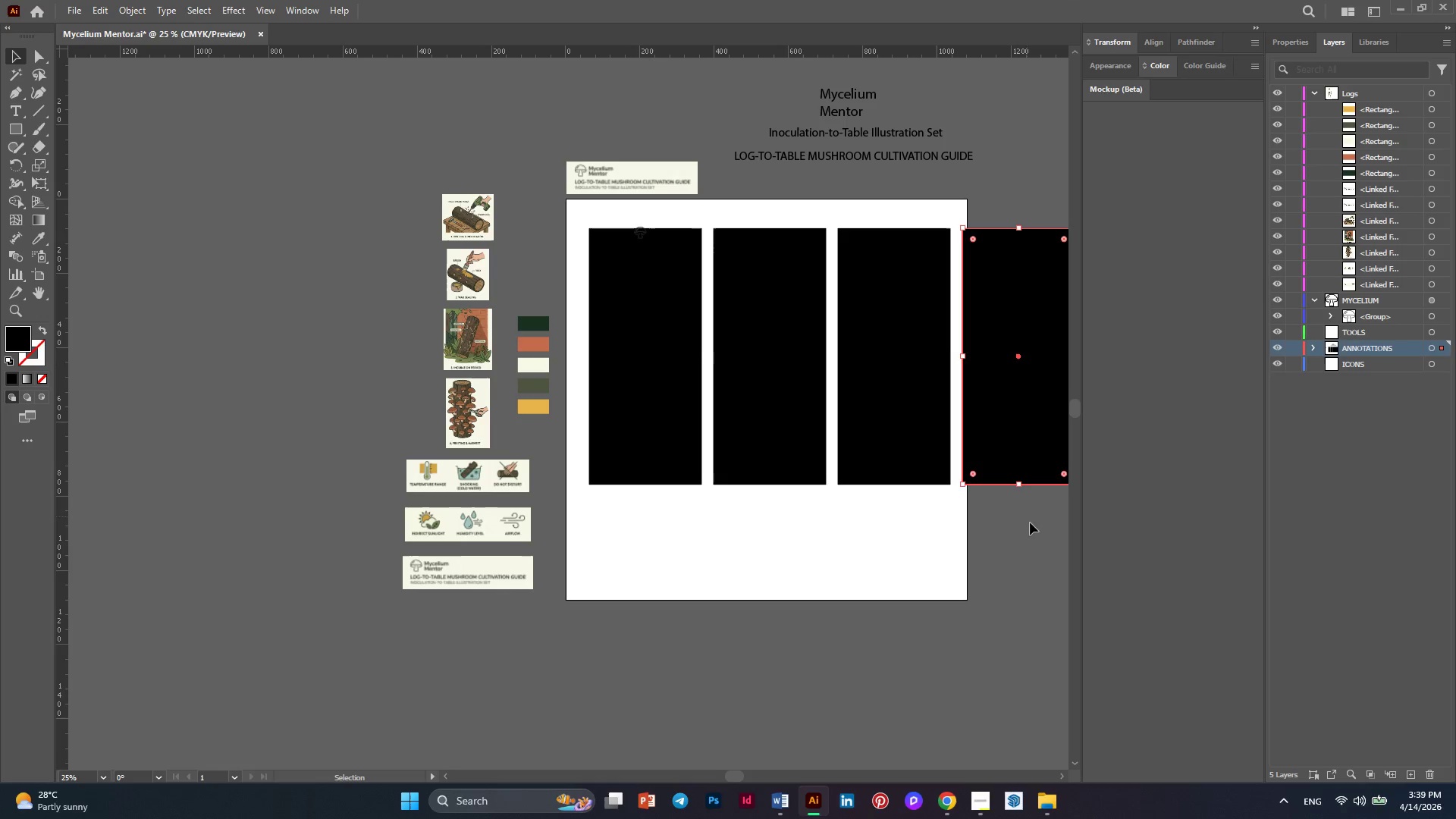 
left_click([1035, 538])
 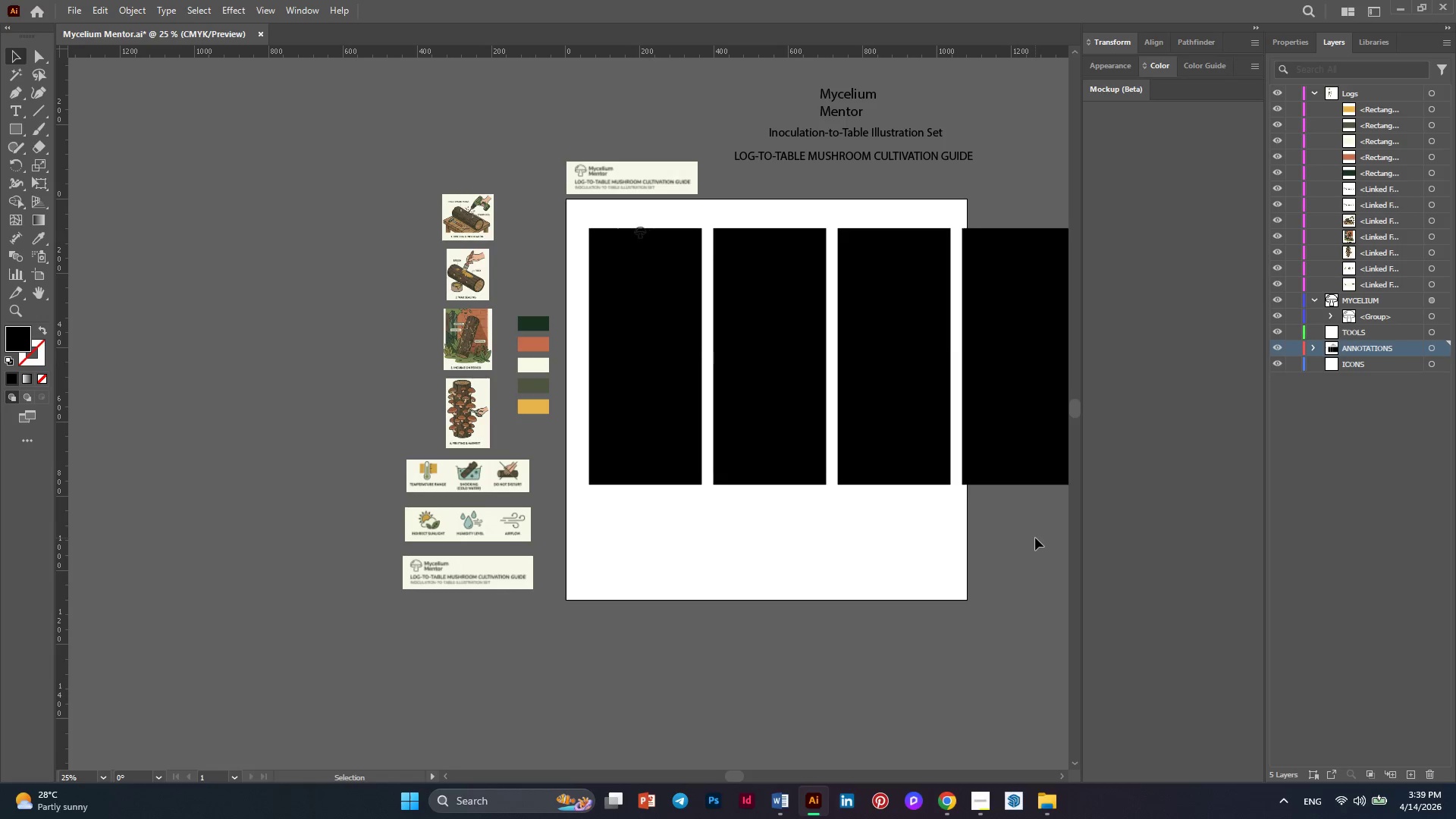 
left_click_drag(start_coordinate=[1035, 538], to_coordinate=[642, 388])
 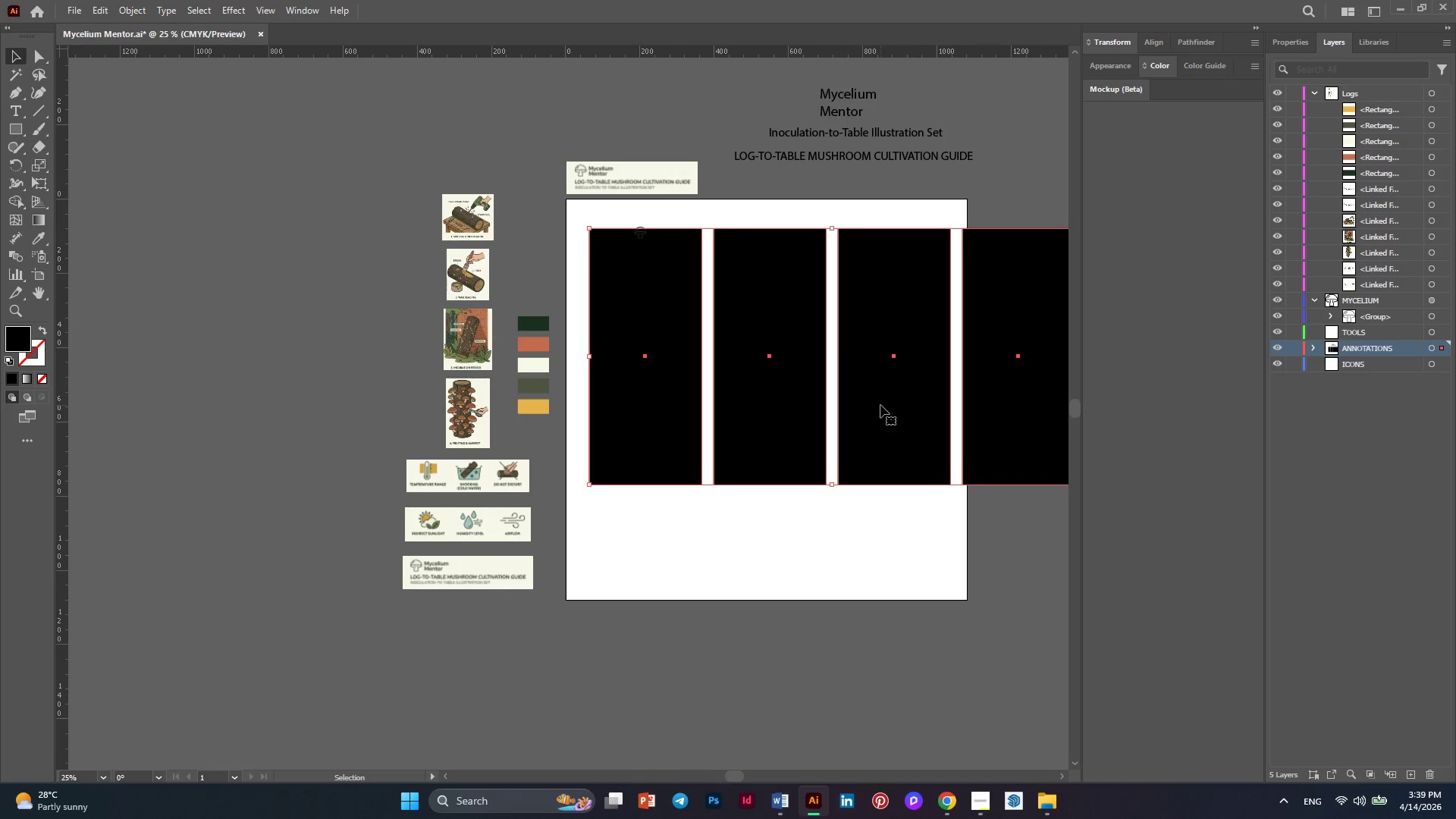 
left_click_drag(start_coordinate=[880, 405], to_coordinate=[834, 405])
 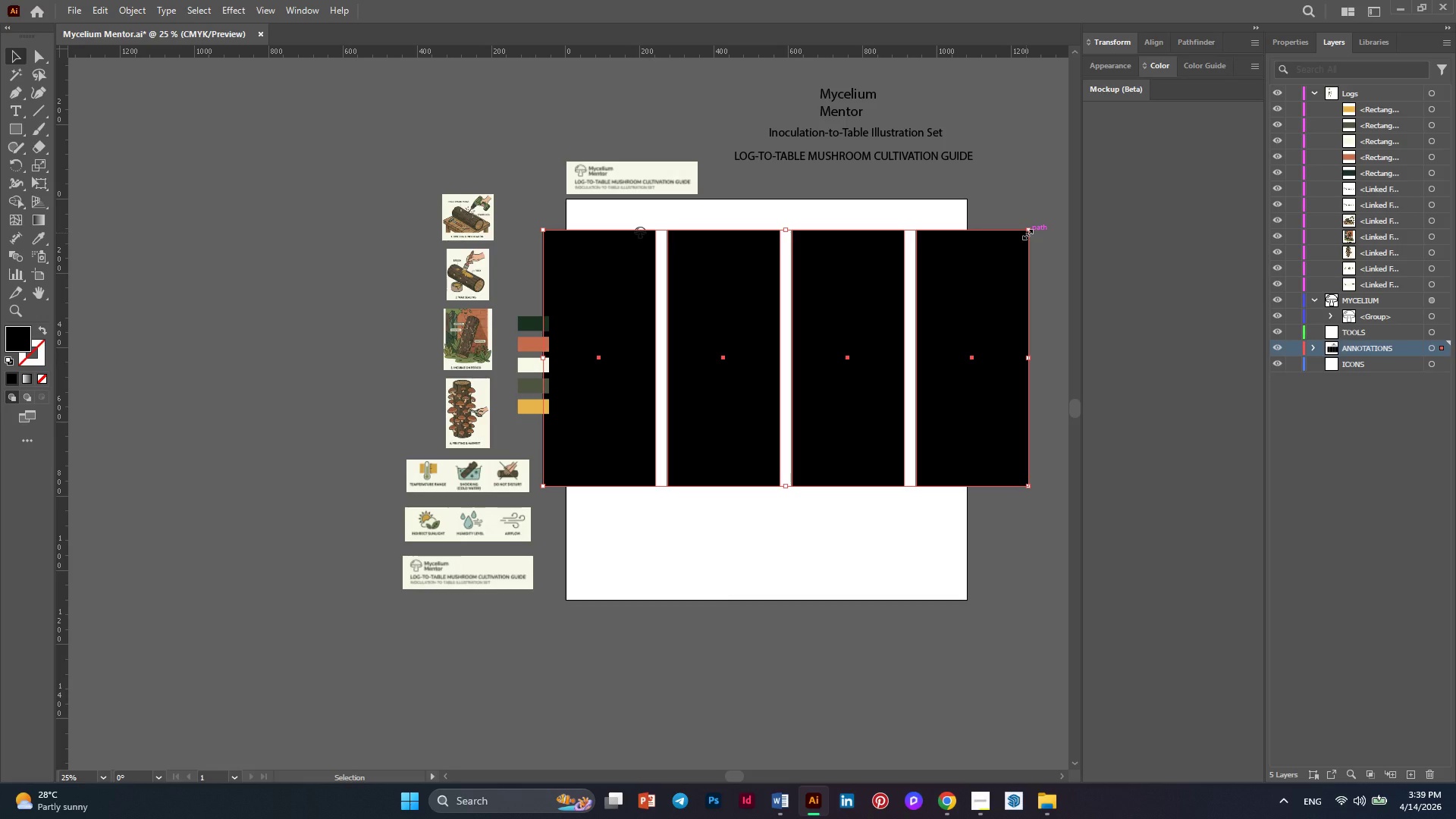 
hold_key(key=ShiftLeft, duration=1.22)
left_click_drag(start_coordinate=[1026, 233], to_coordinate=[930, 267])
 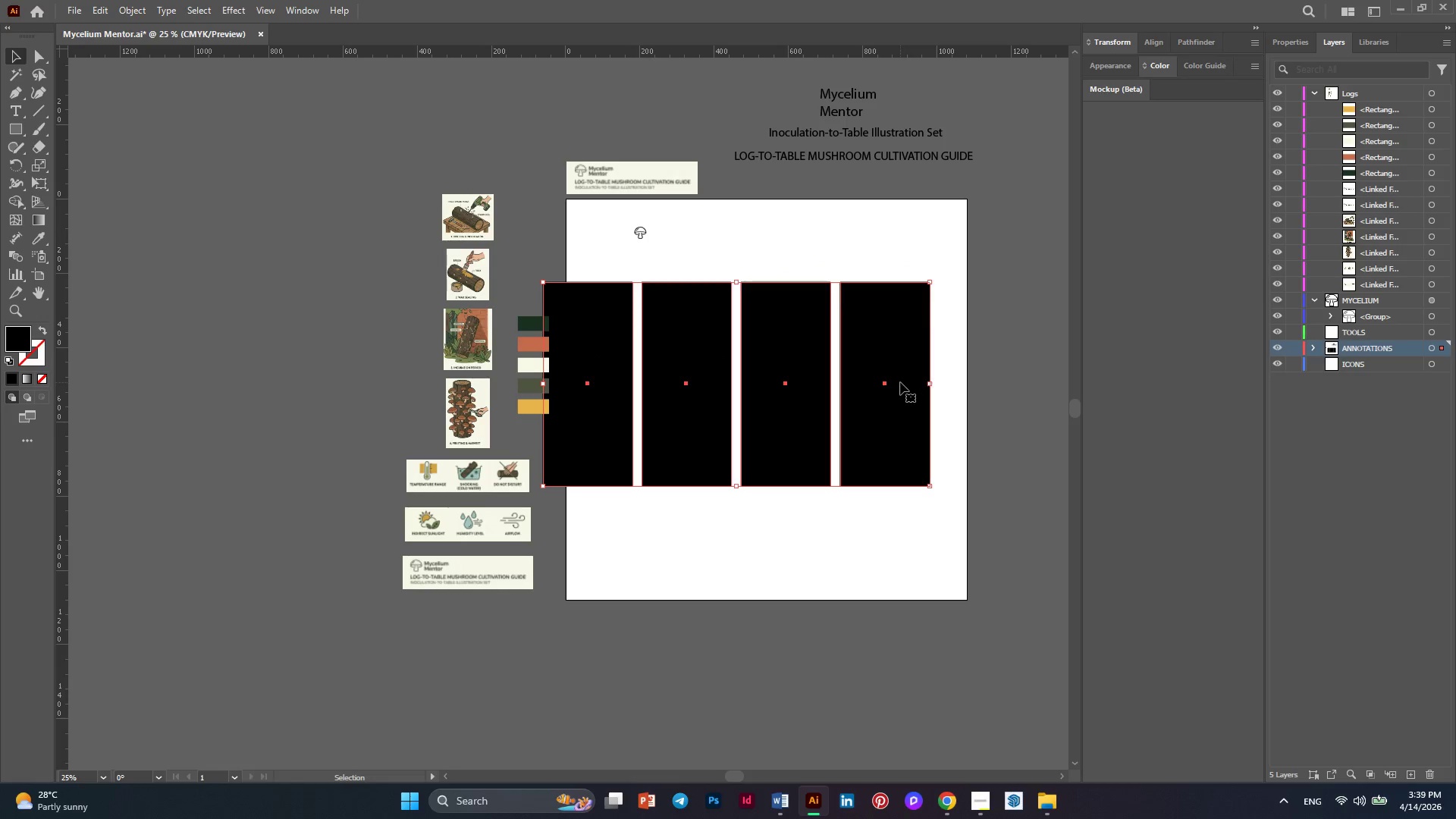 
left_click_drag(start_coordinate=[900, 382], to_coordinate=[927, 364])
 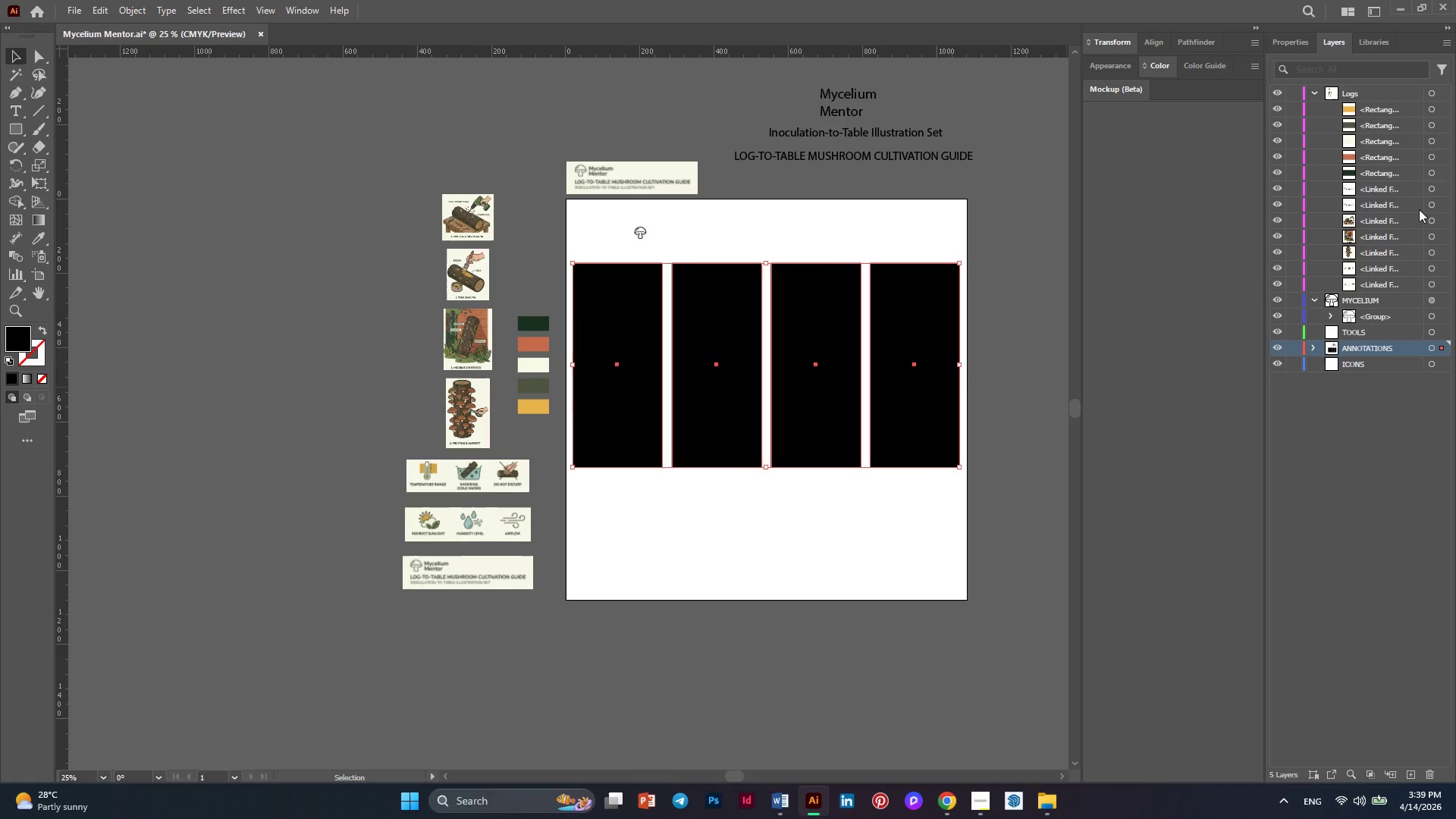 
left_click([1315, 94])
 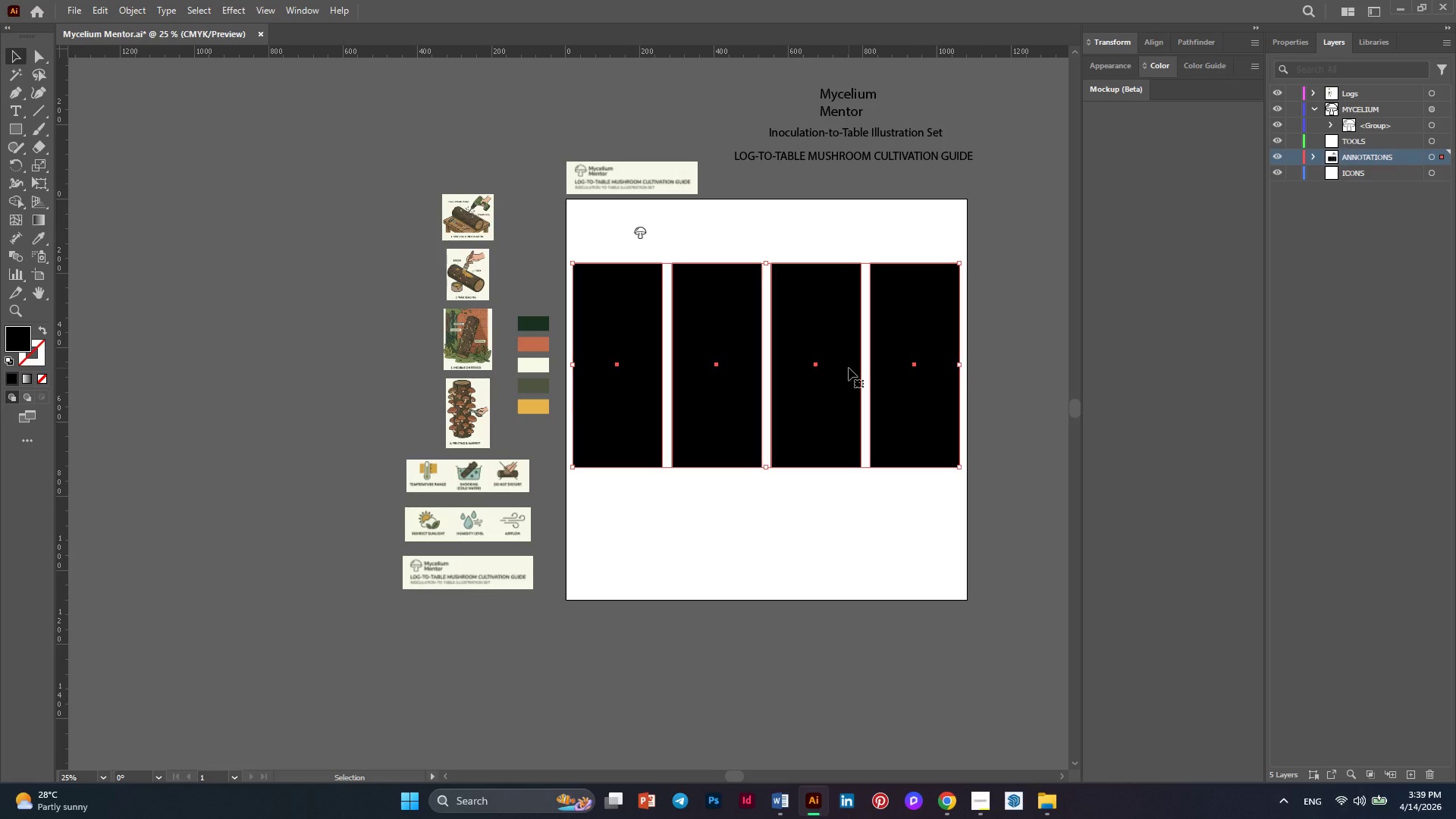 
wait(6.58)
 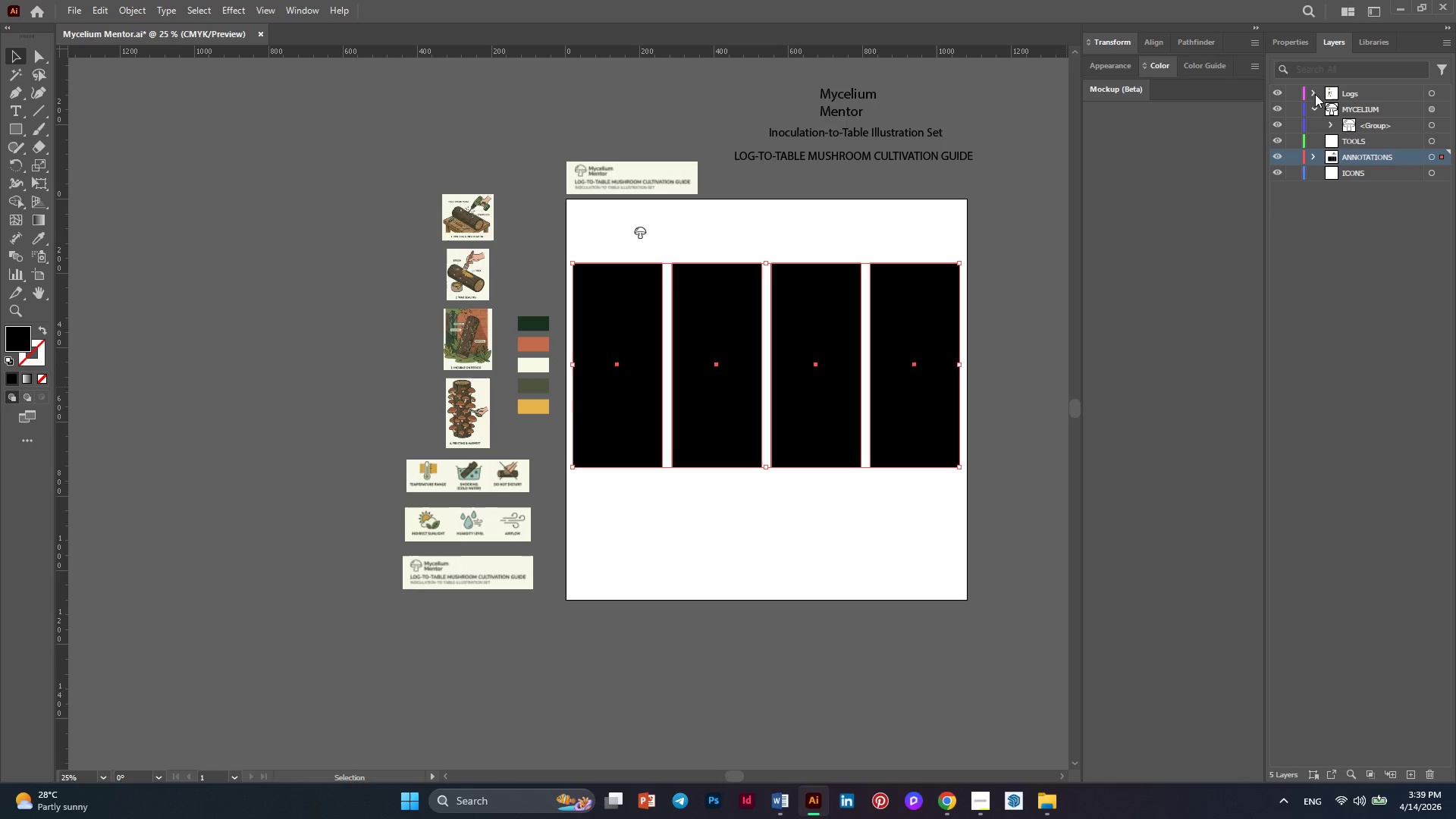 
left_click([1009, 379])
 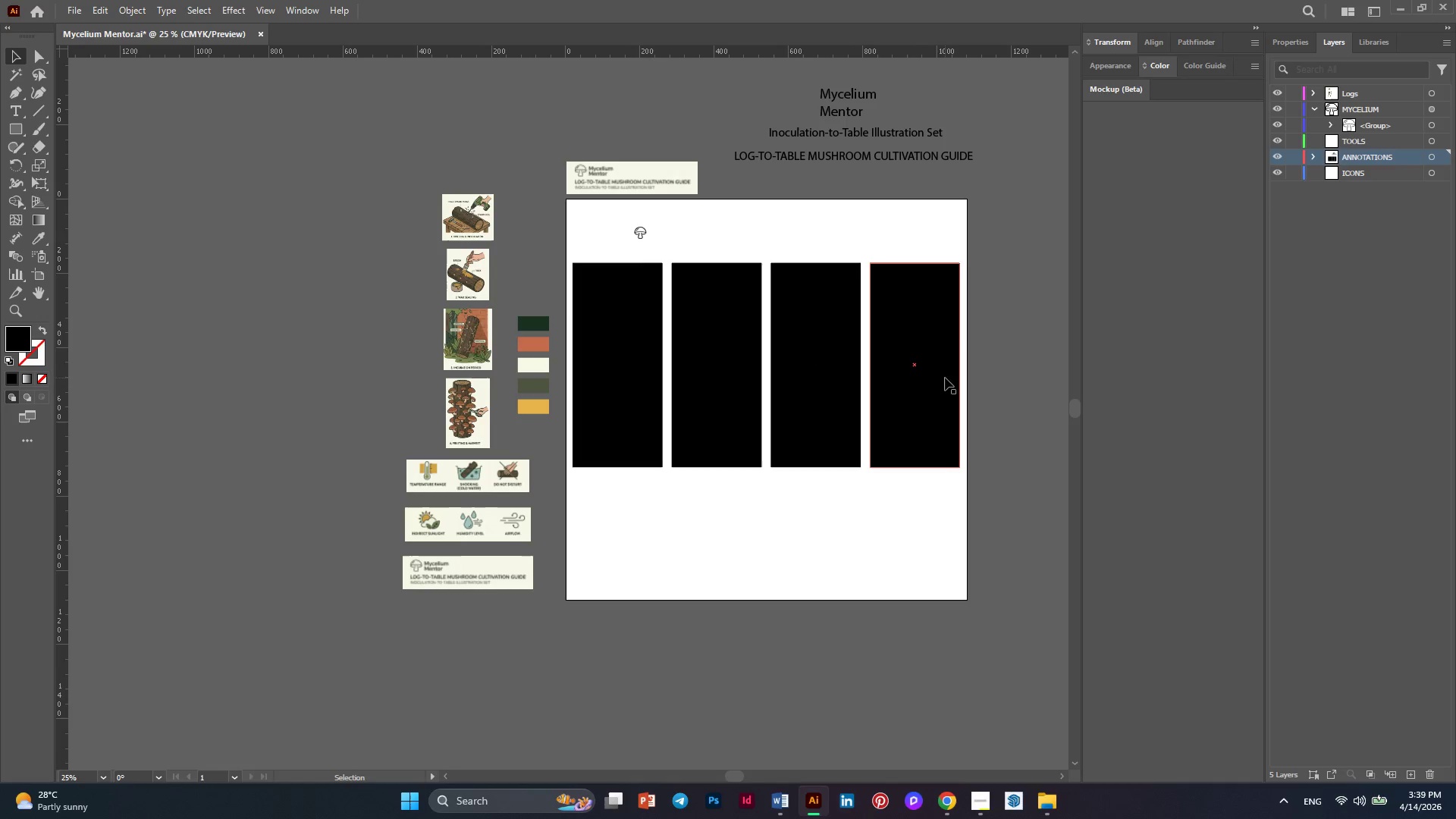 
left_click_drag(start_coordinate=[952, 516], to_coordinate=[633, 394])
 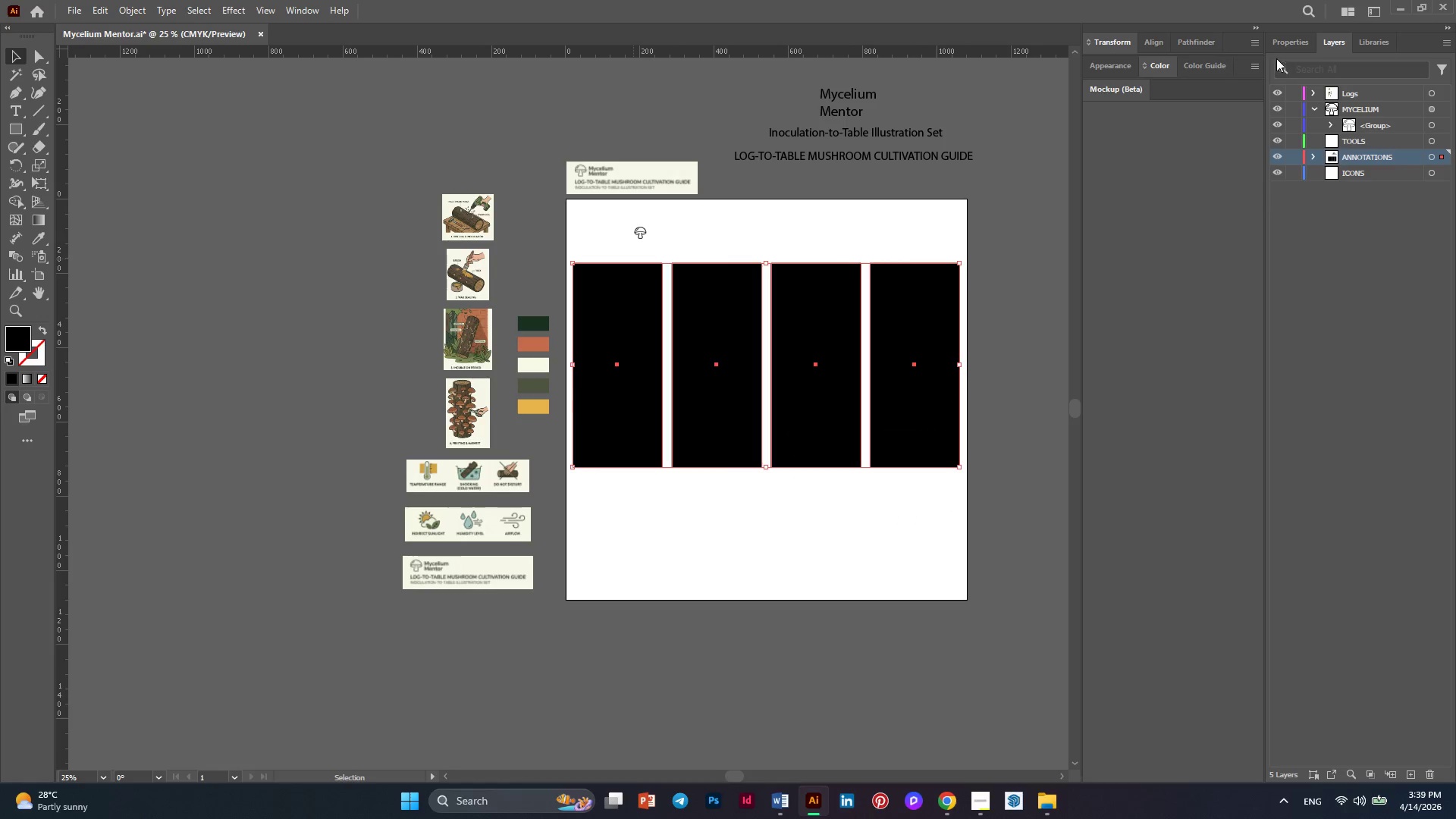 
left_click([1285, 52])
 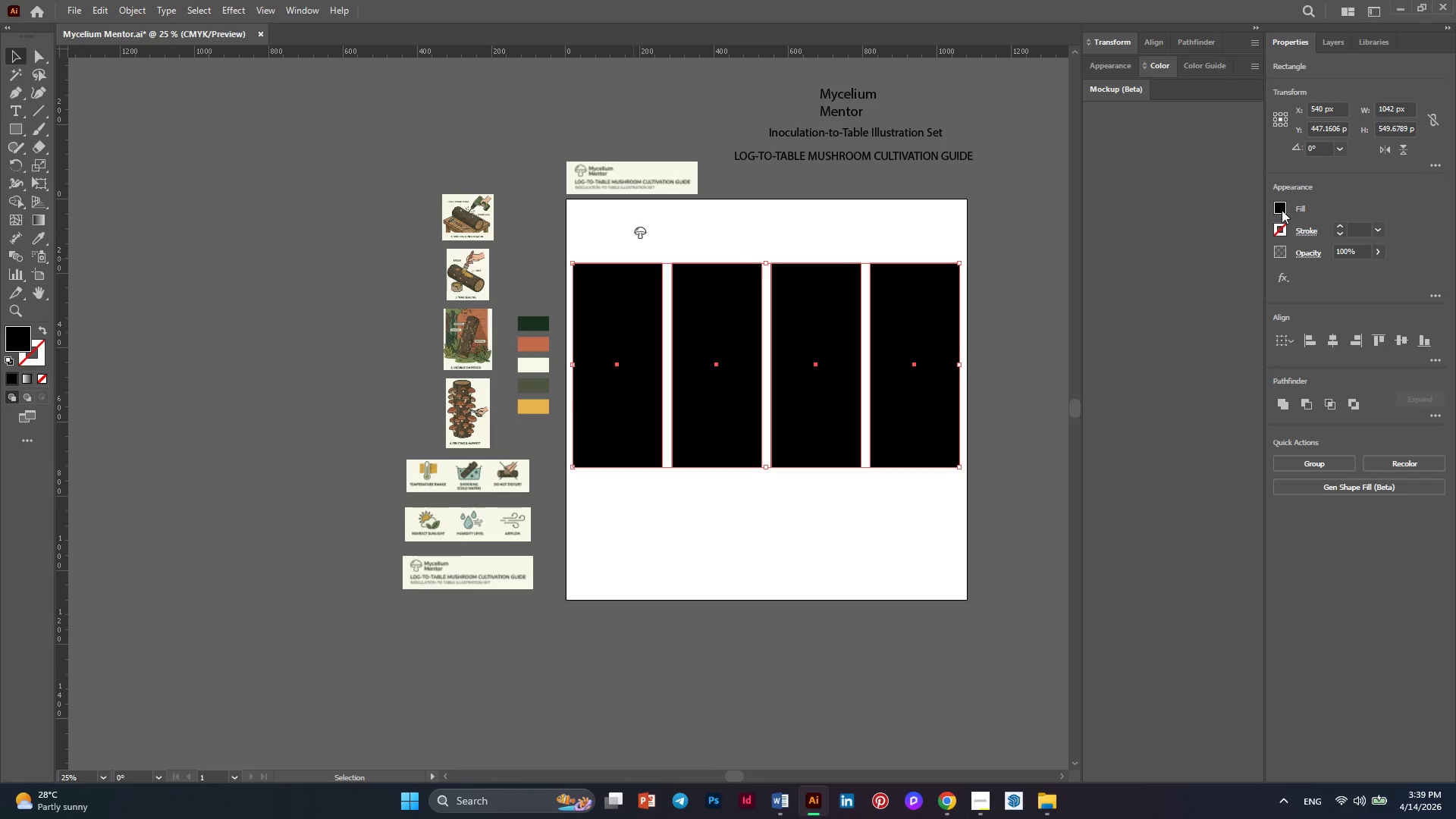 
left_click([1282, 210])
 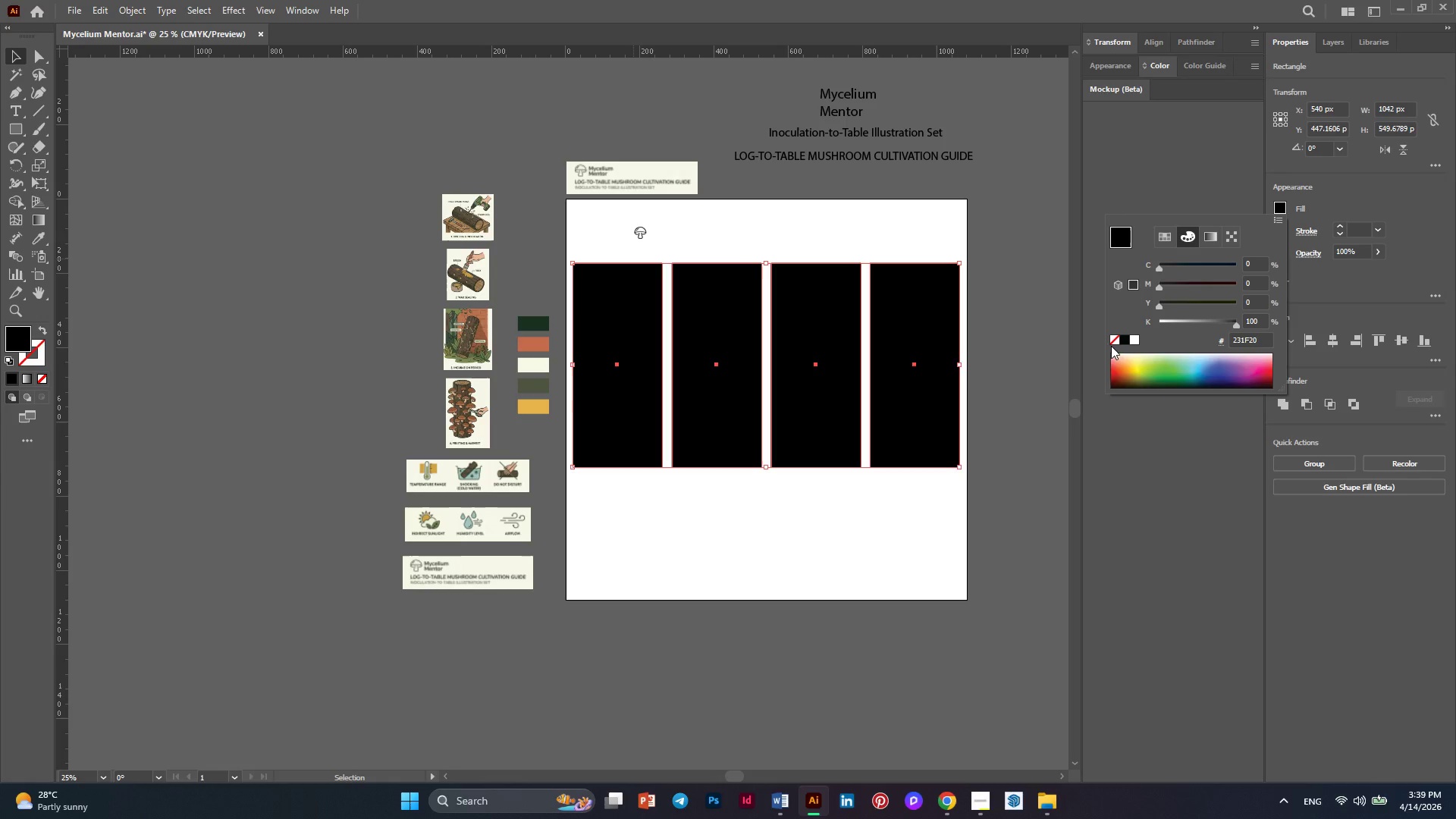 
left_click([1112, 338])
 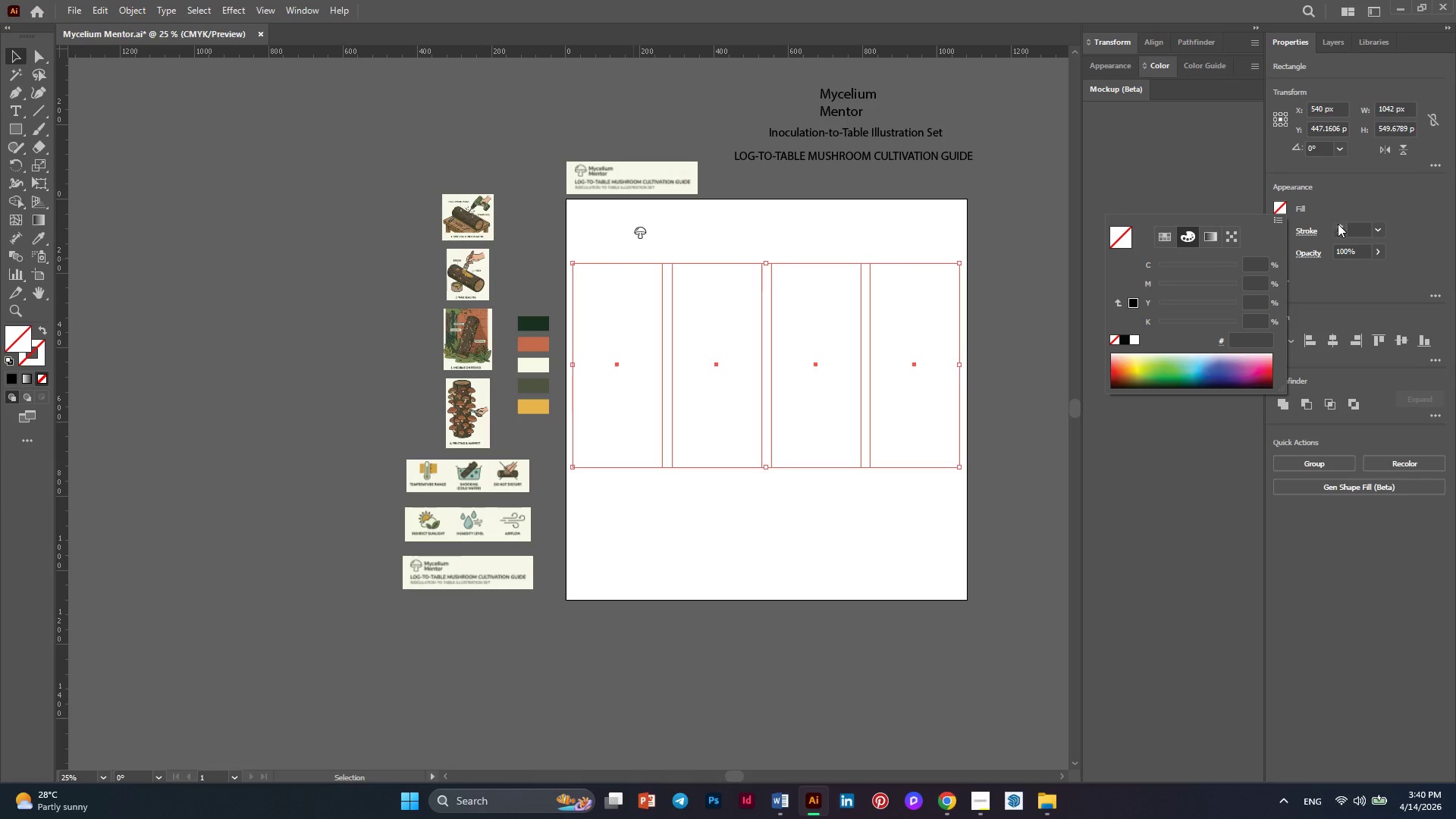 
left_click([1338, 229])
 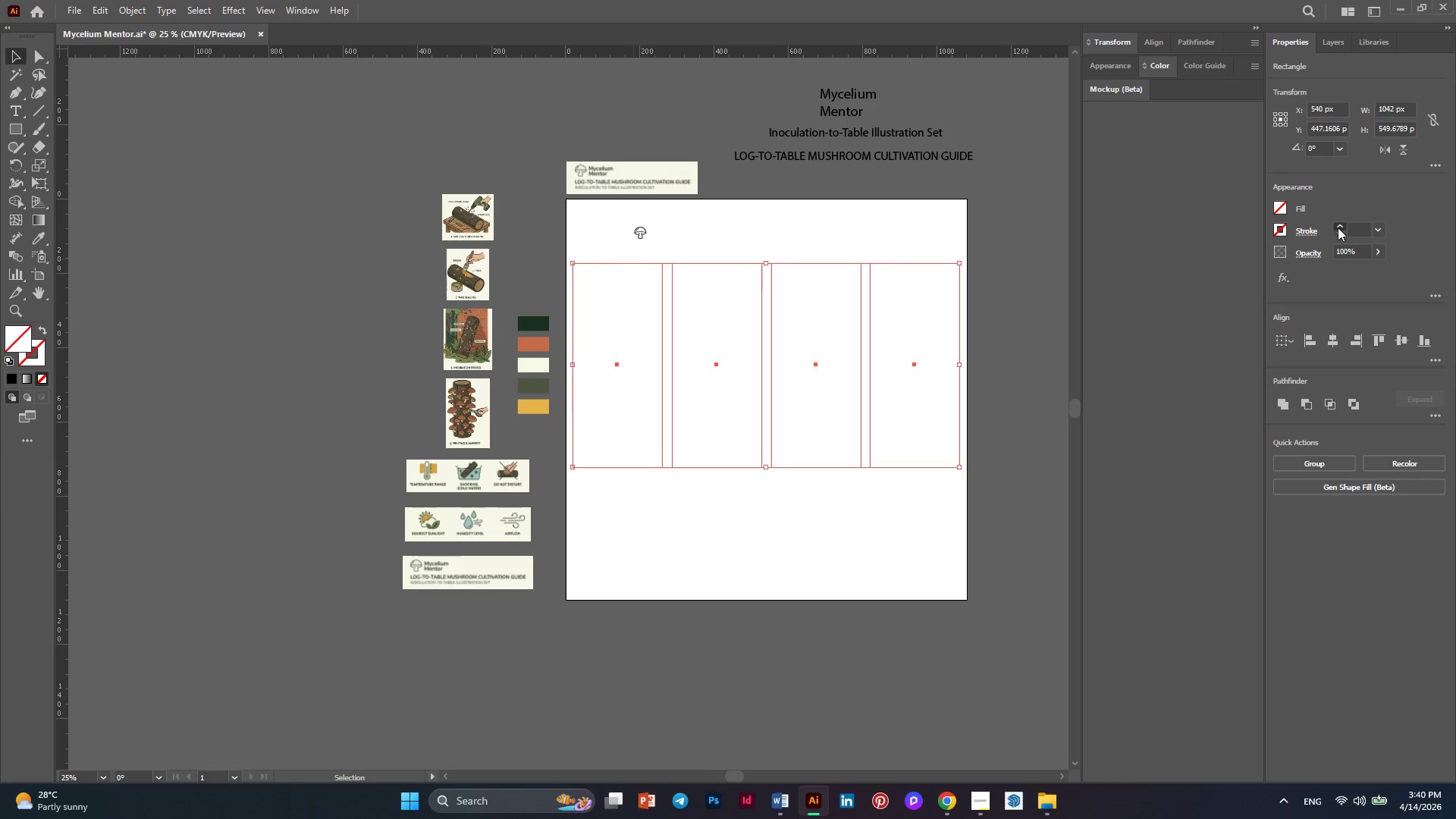 
left_click([1338, 228])
 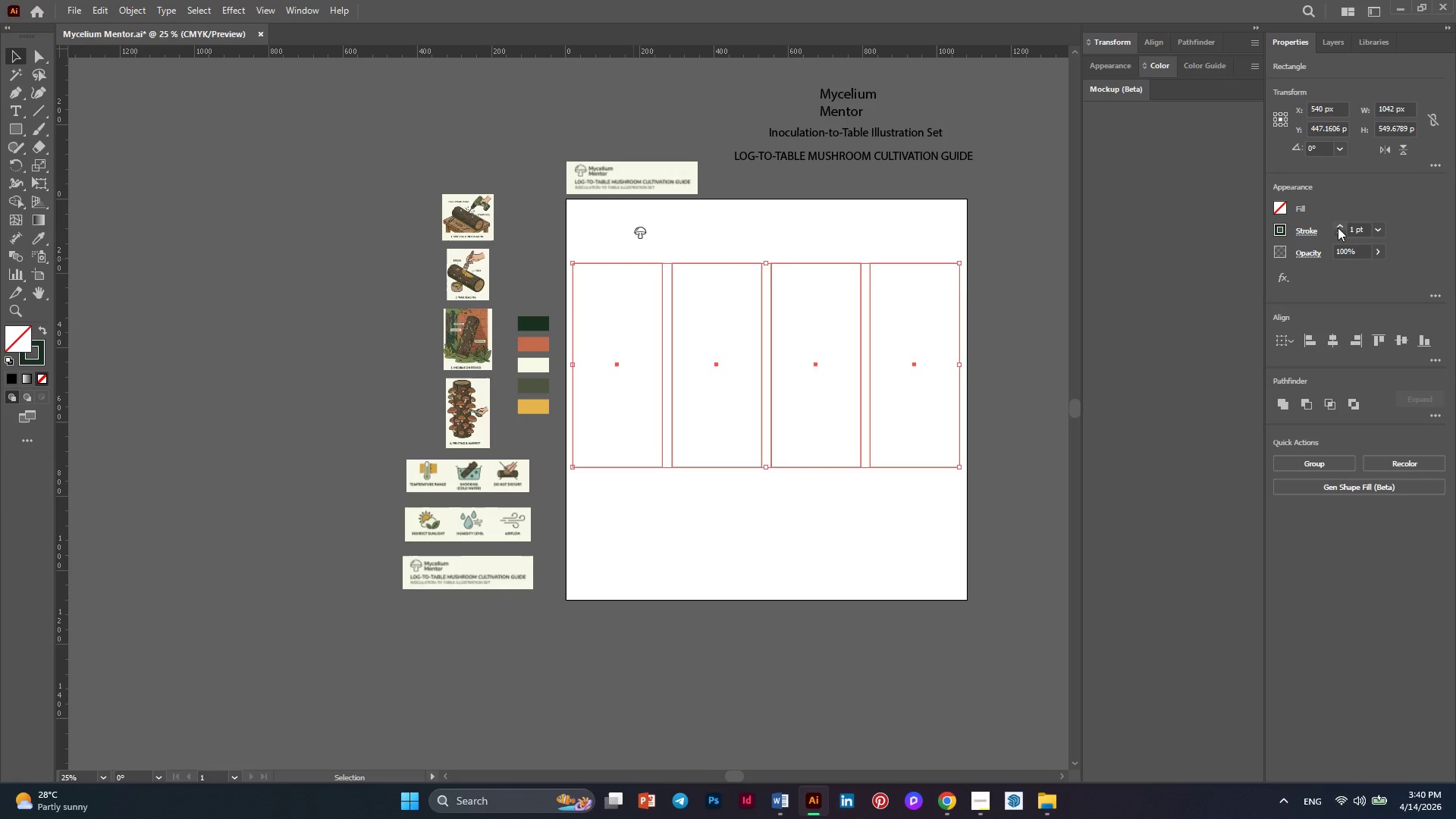 
left_click([1338, 228])
 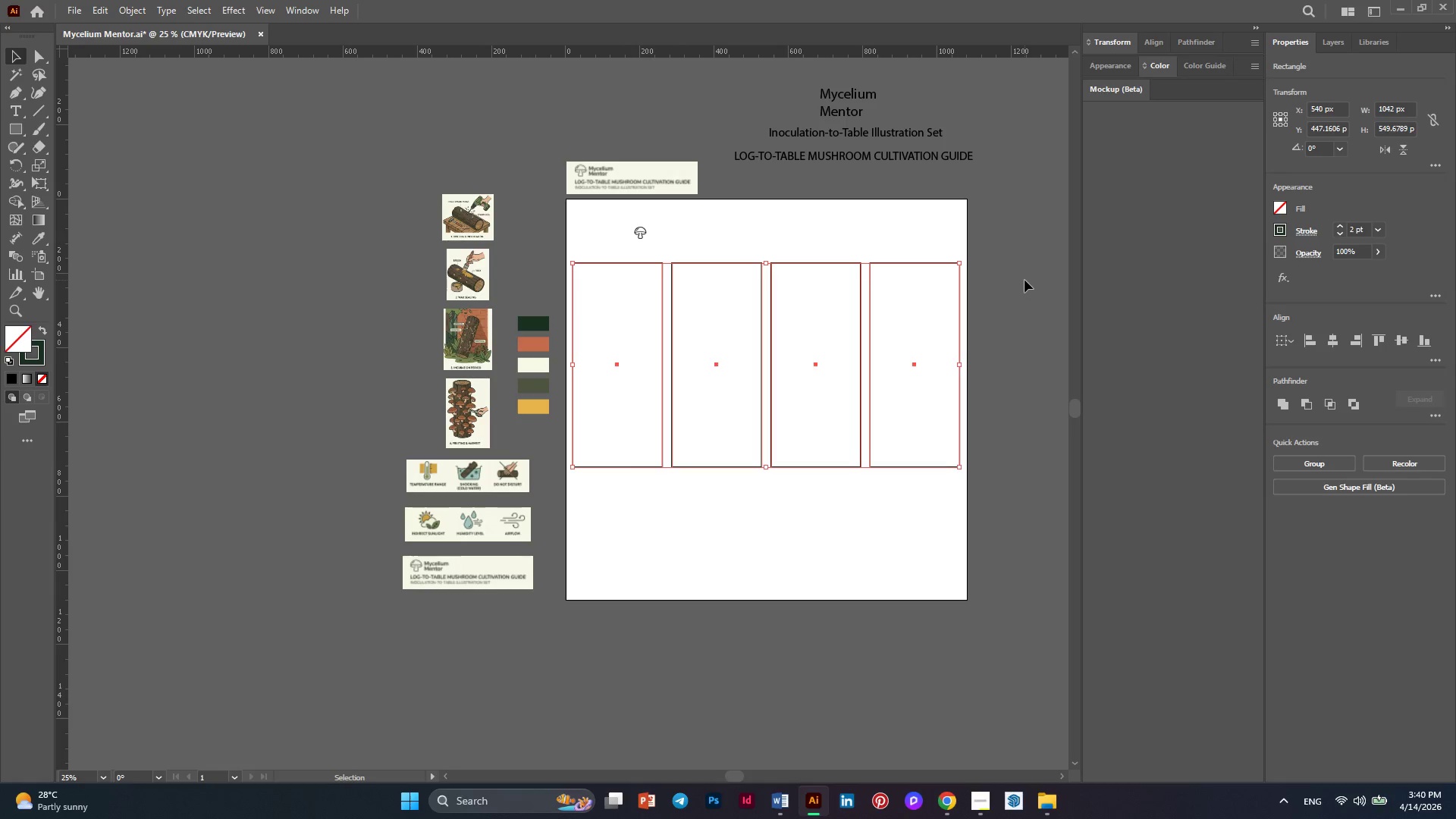 
left_click([1025, 280])
 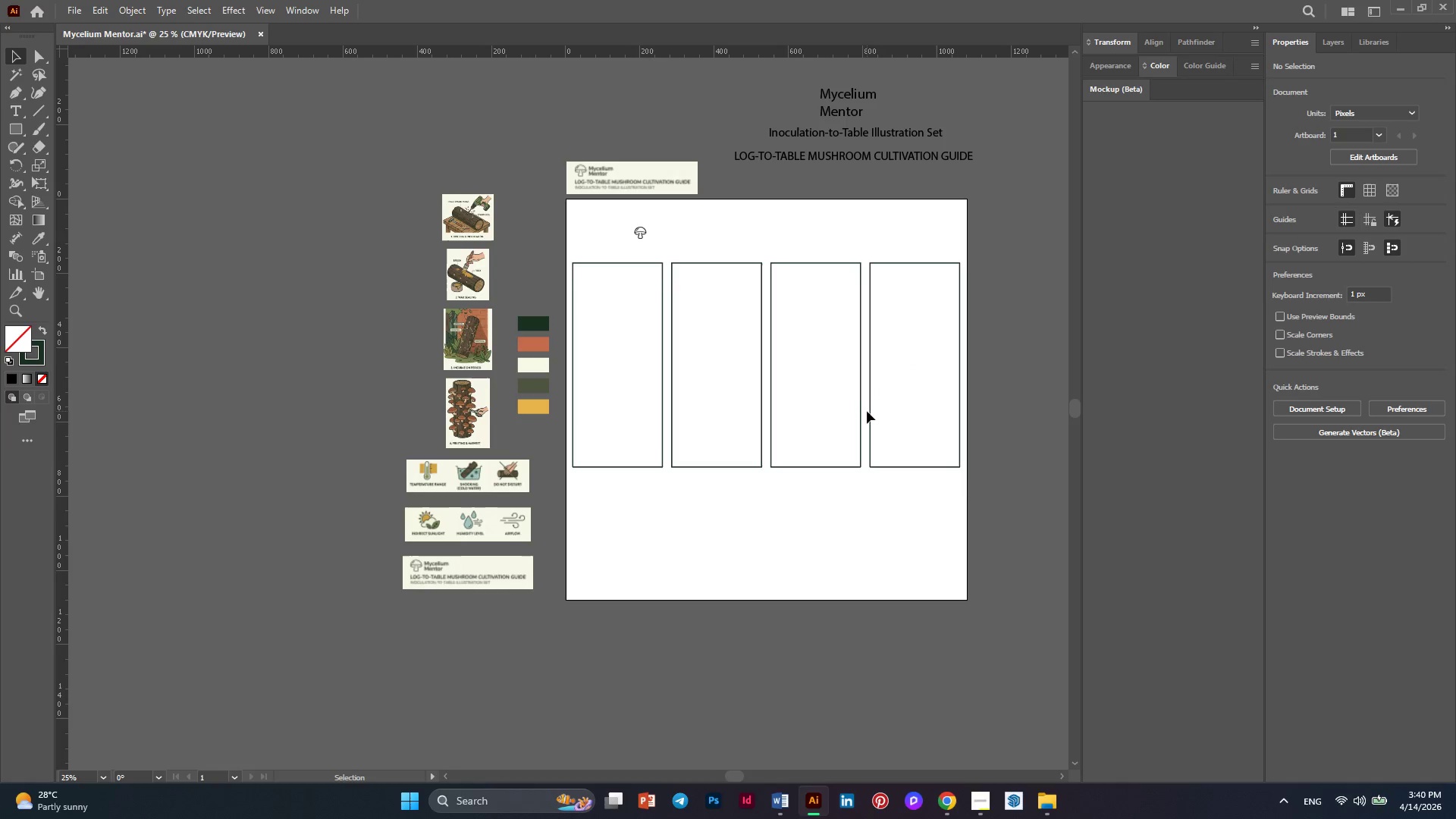 
hold_key(key=AltLeft, duration=3.0)
left_click_drag(start_coordinate=[869, 419], to_coordinate=[577, 645])
 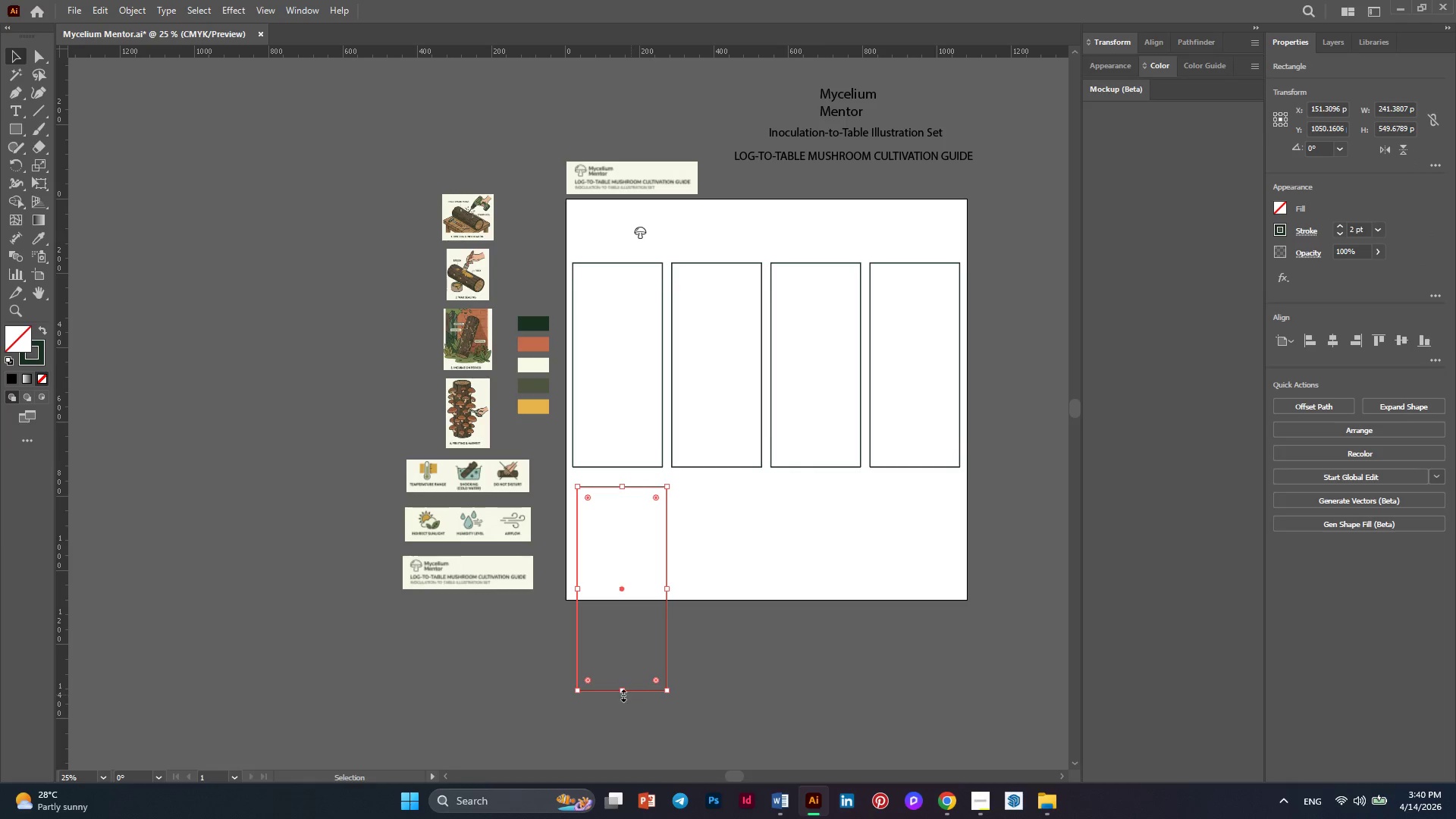 
left_click_drag(start_coordinate=[622, 694], to_coordinate=[613, 581])
 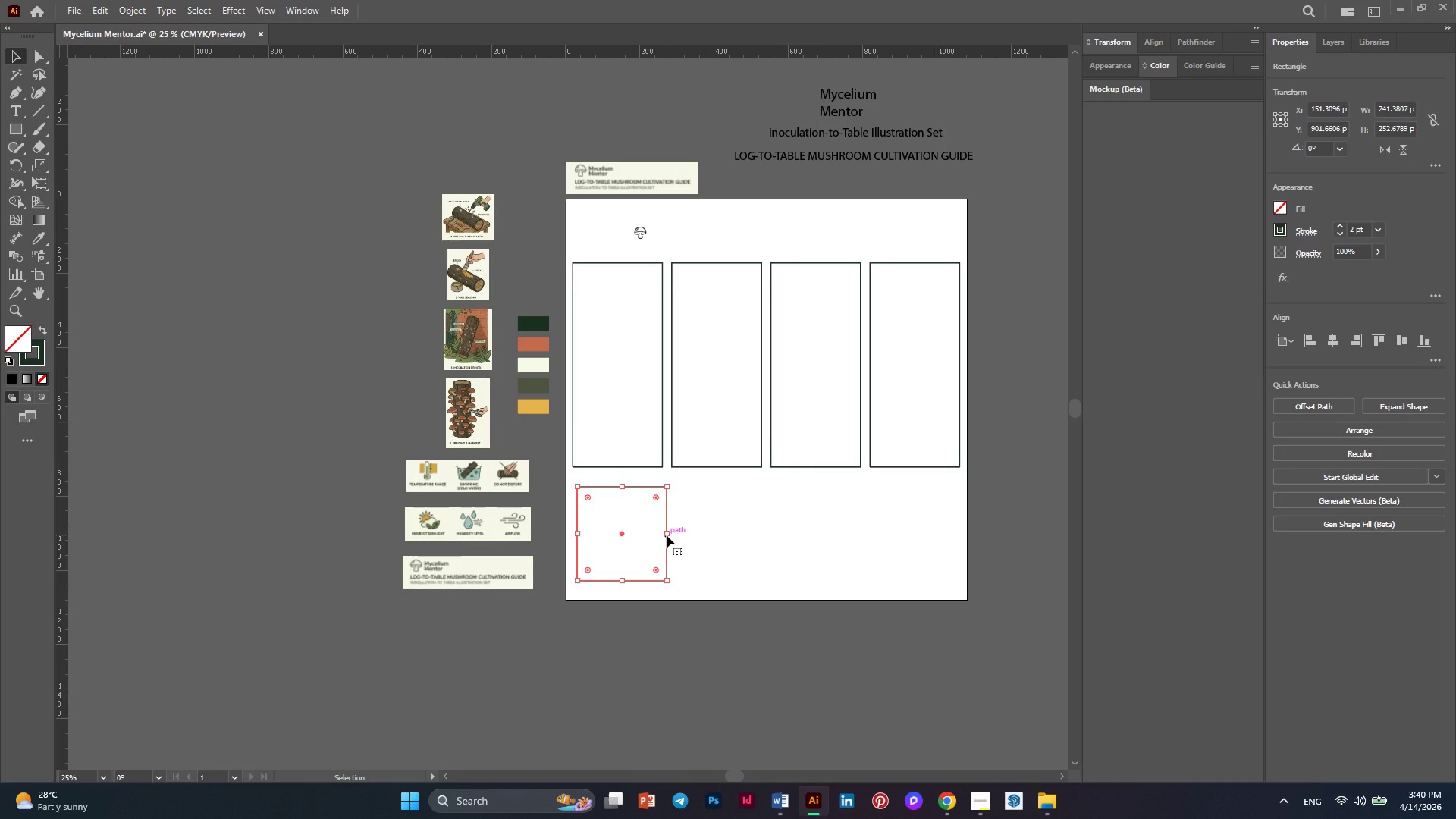 
left_click([667, 532])
 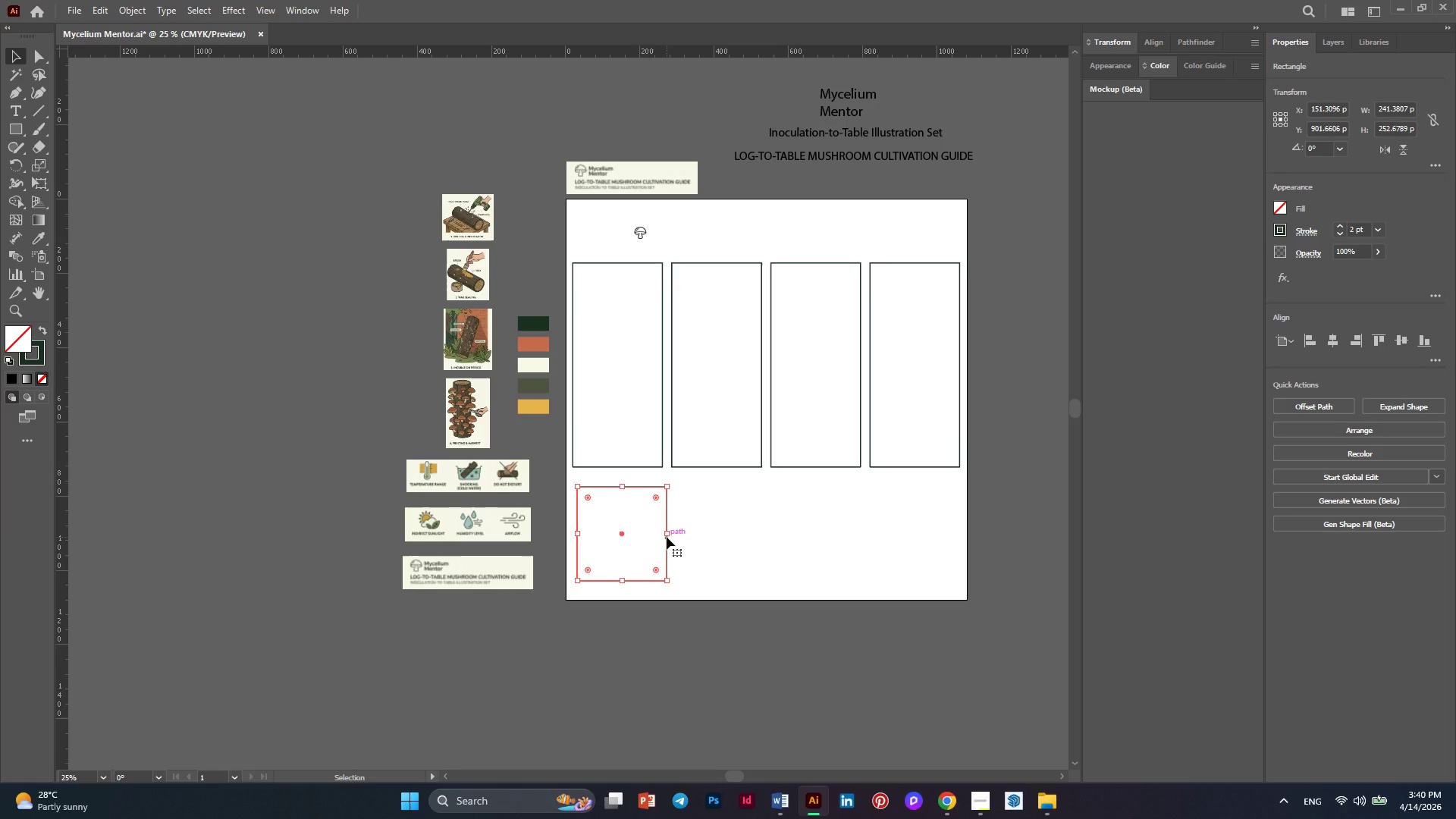 
left_click_drag(start_coordinate=[667, 536], to_coordinate=[959, 540])
 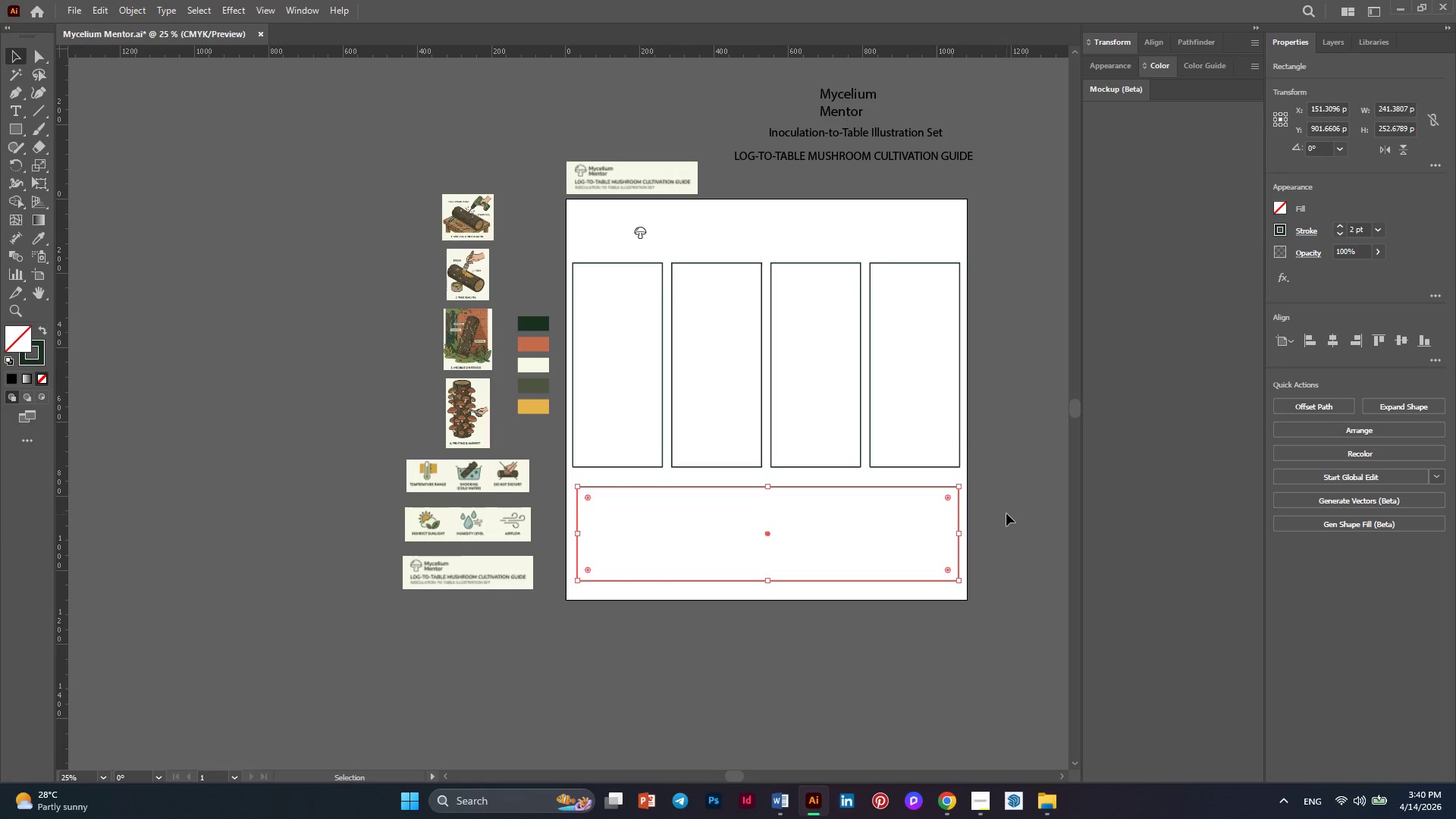 
left_click([1006, 513])
 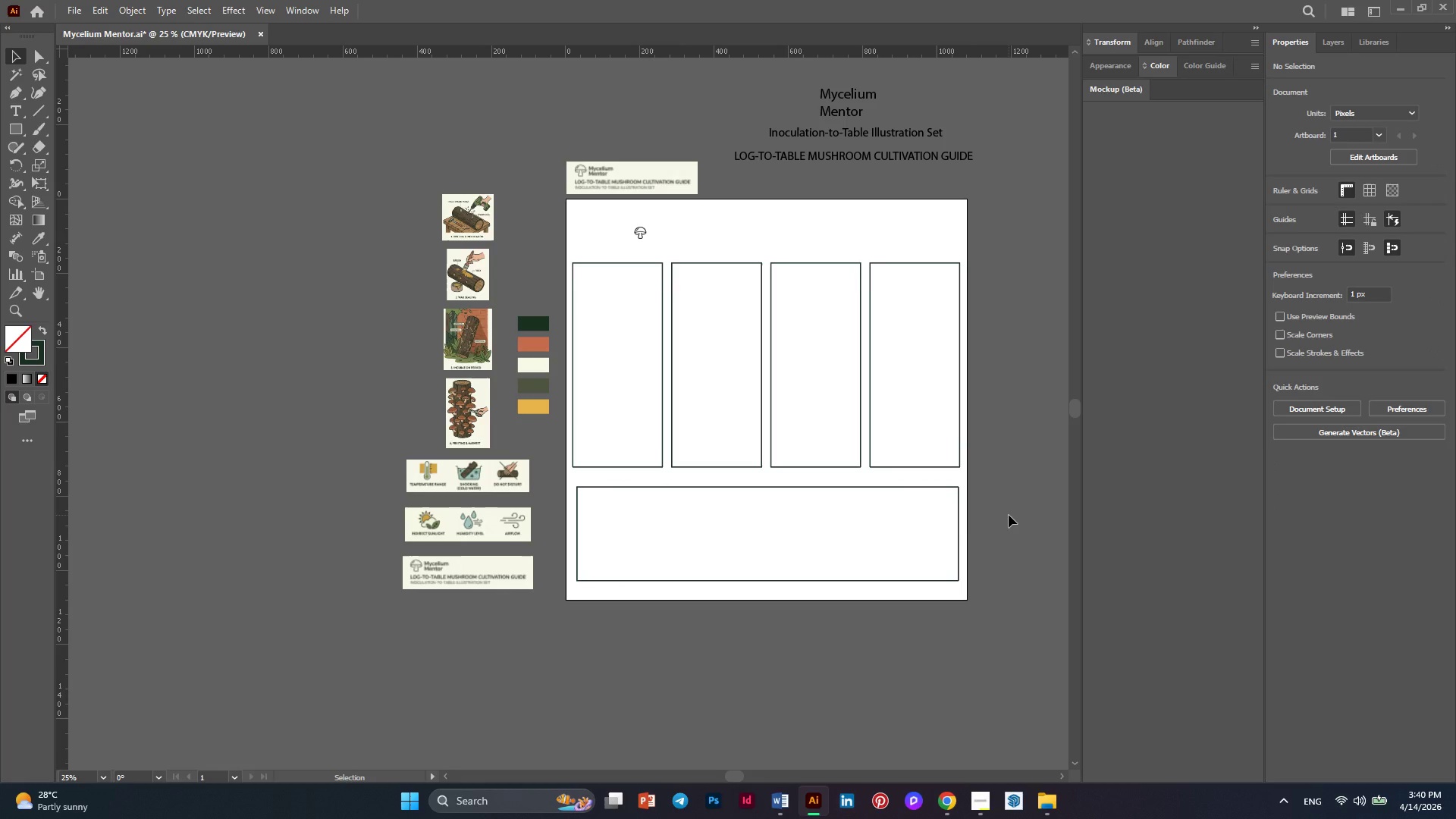 
hold_key(key=AltLeft, duration=0.72)
scroll: coordinate [1008, 517], scroll_direction: up, amount: 2.0
 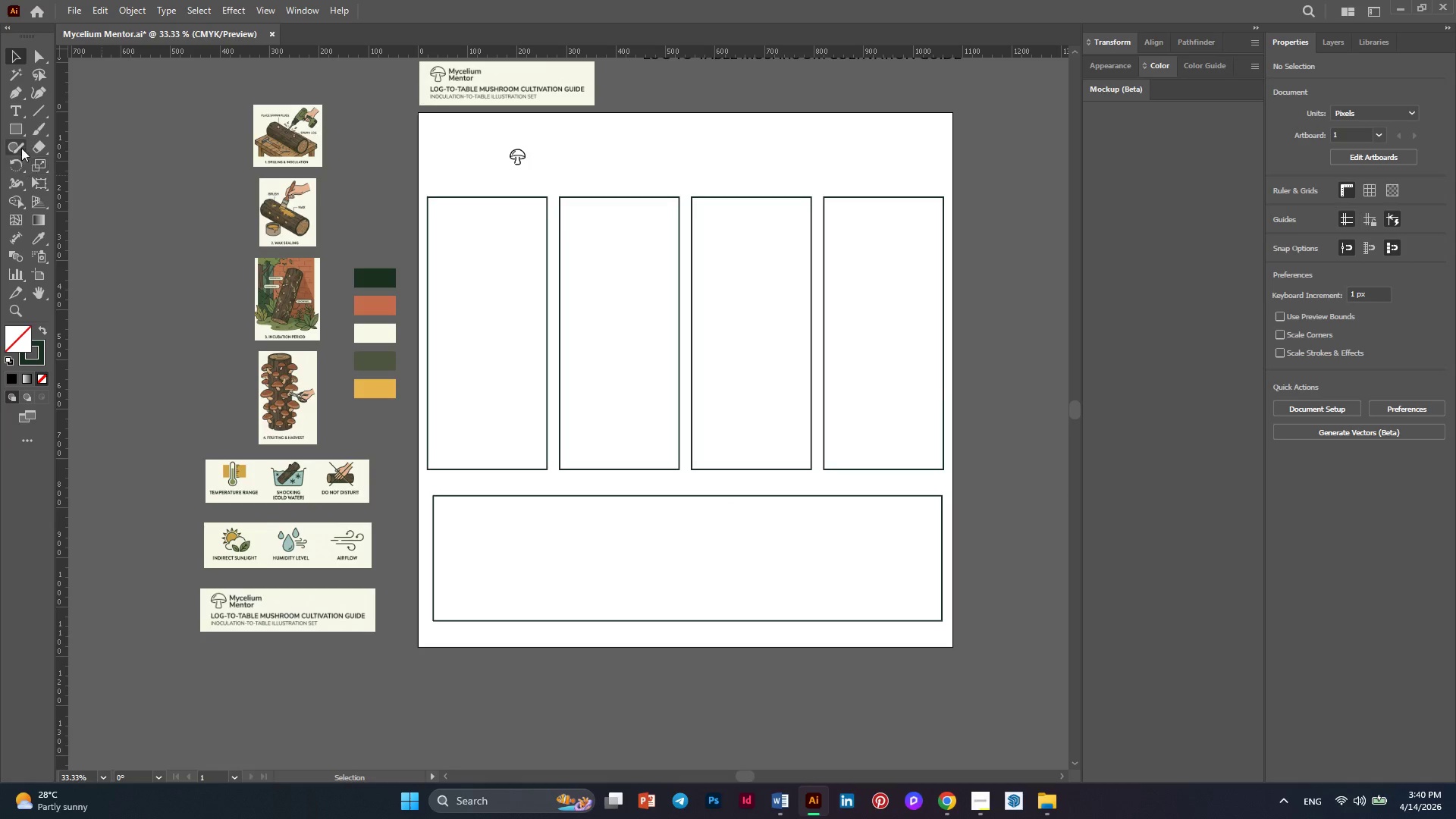 
left_click([21, 136])
 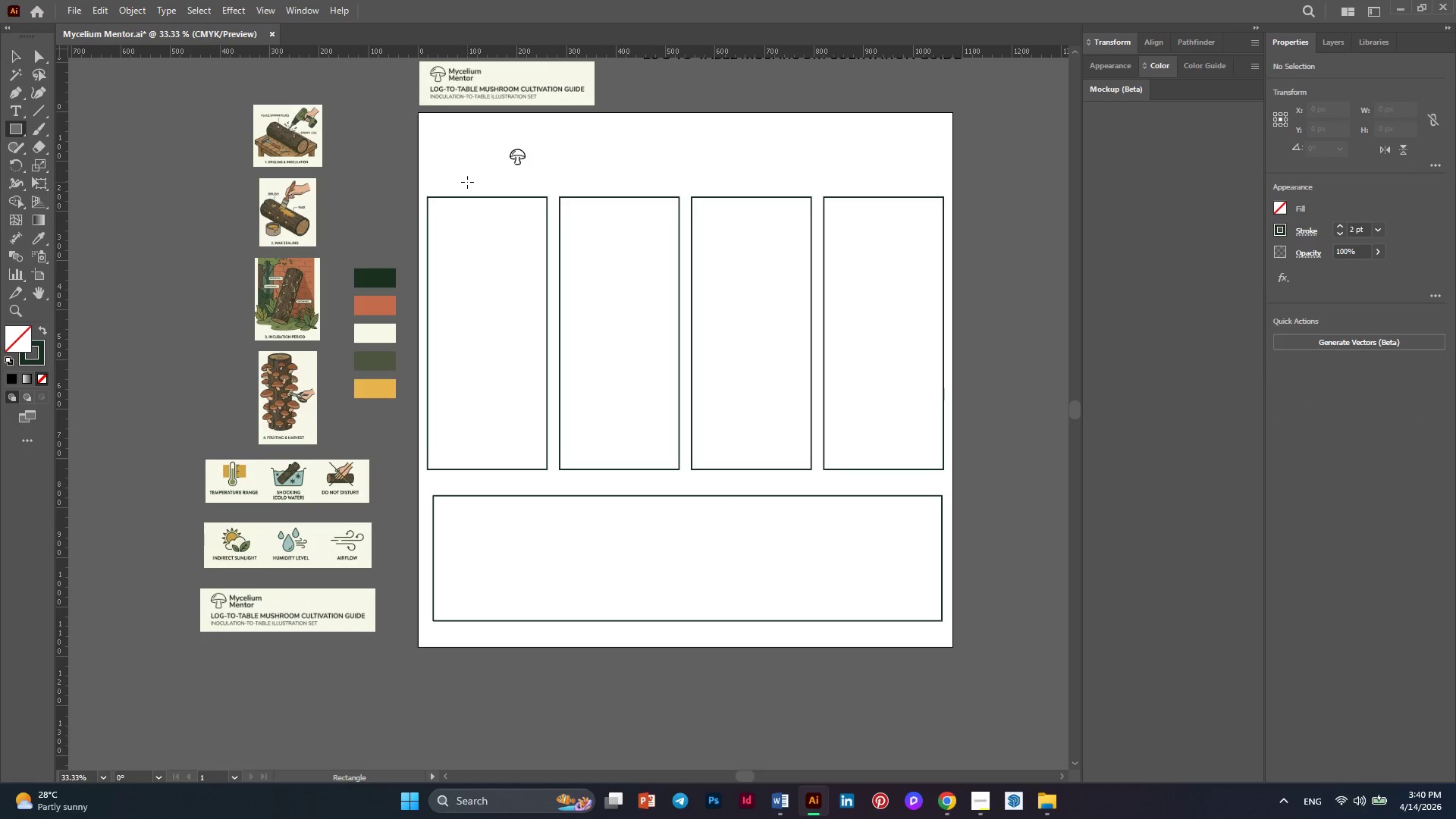 
left_click([451, 159])
 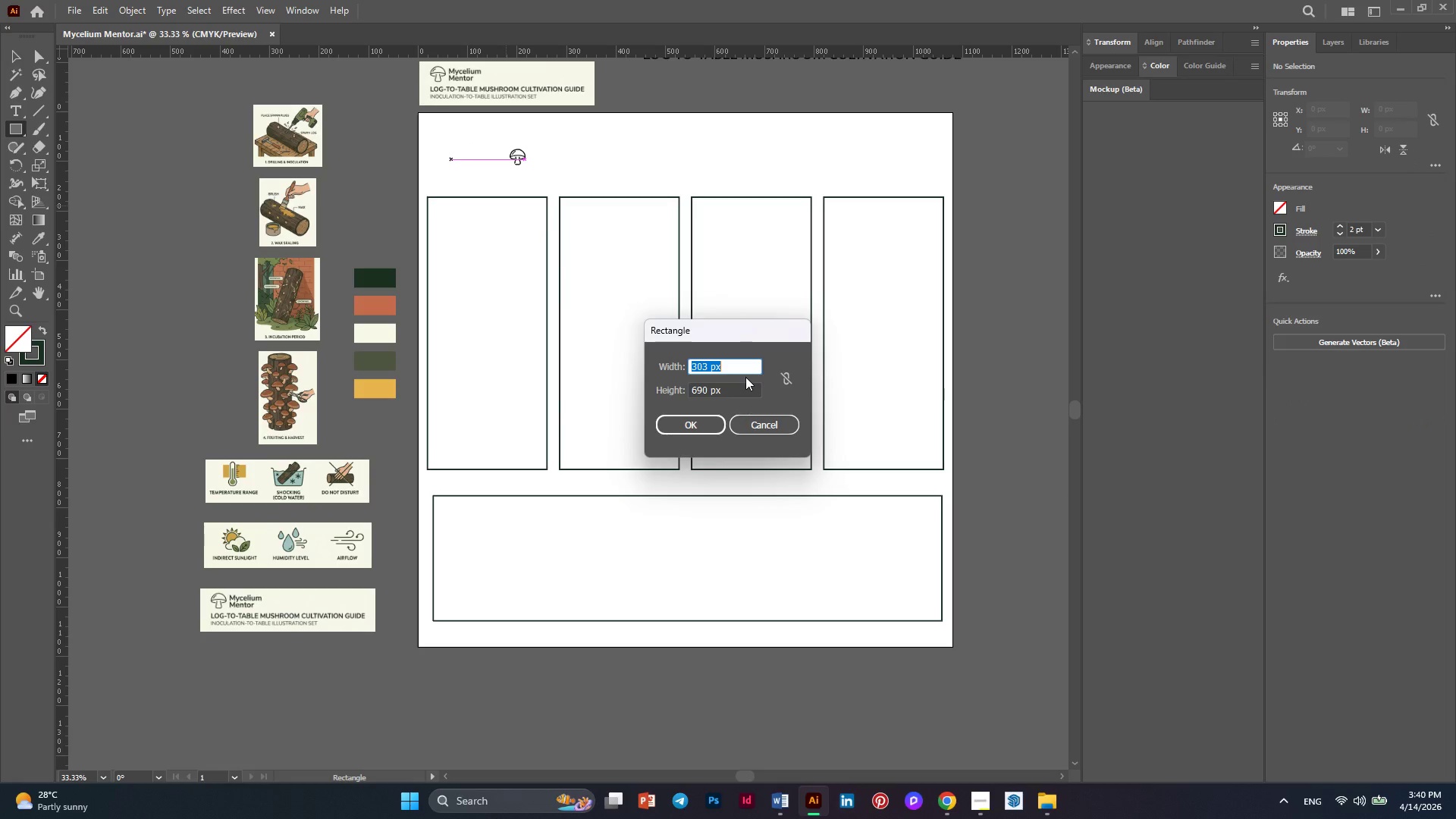 
wait(8.64)
 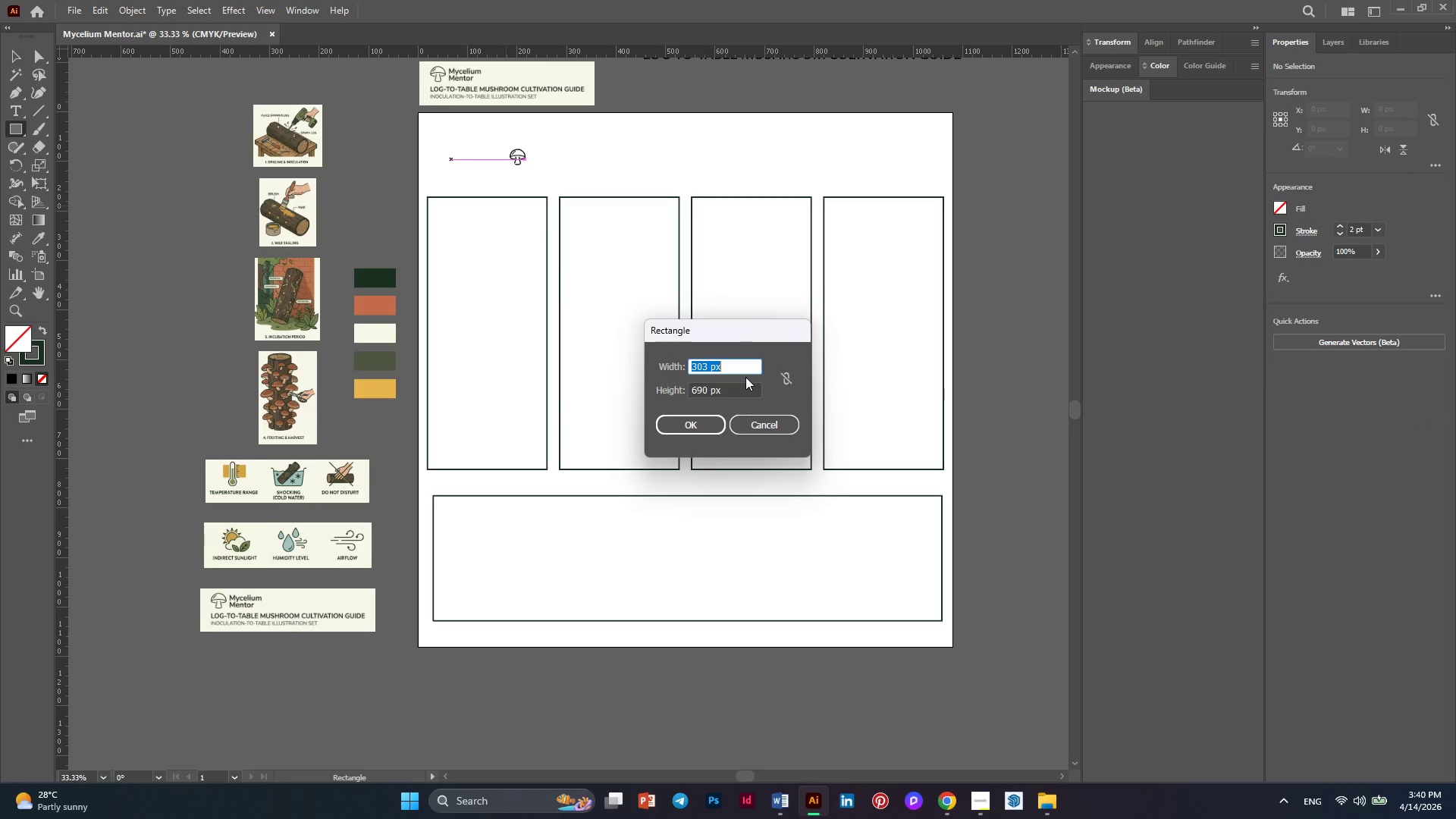 
key(Numpad3)
 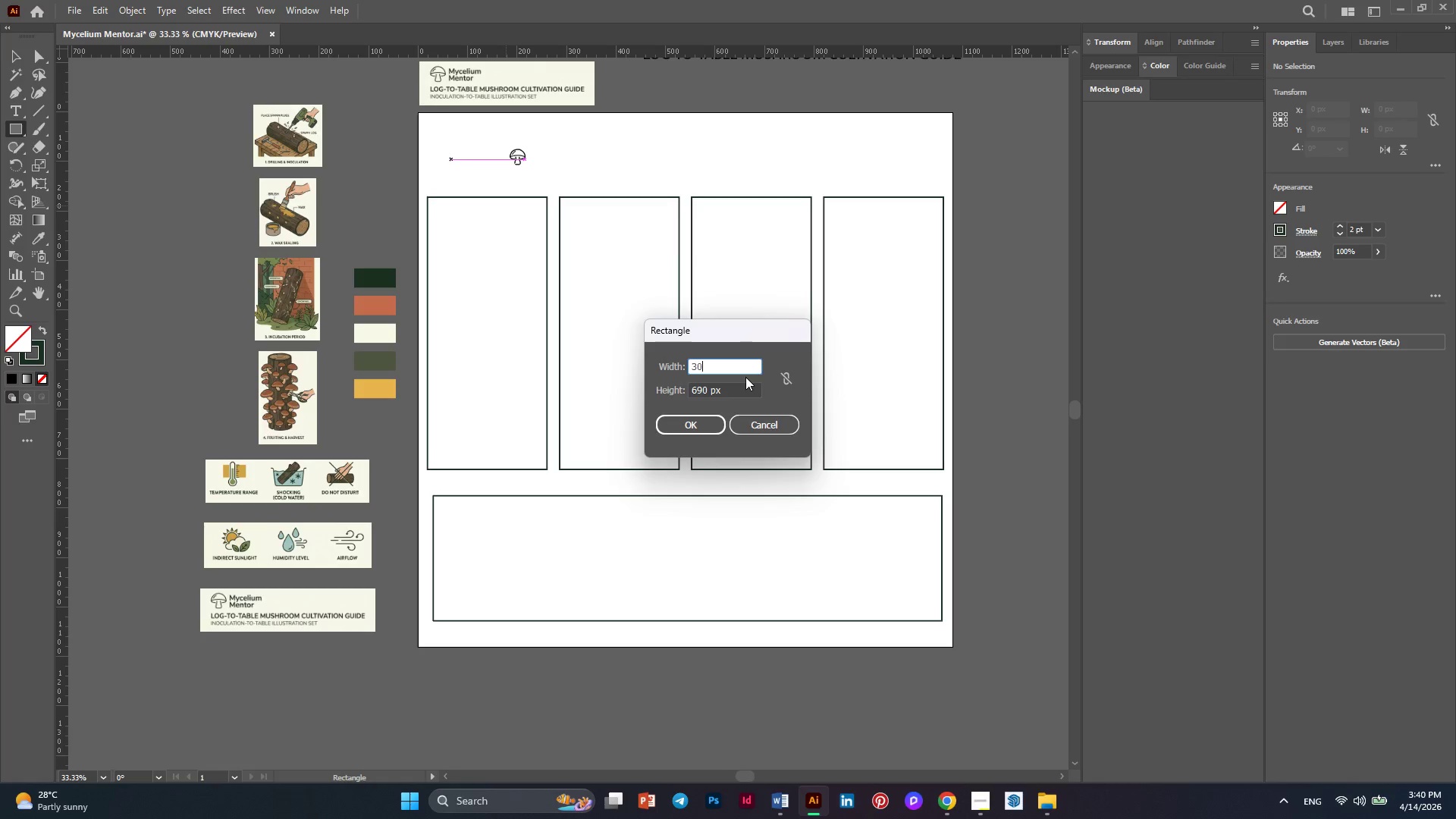 
key(Numpad0)
 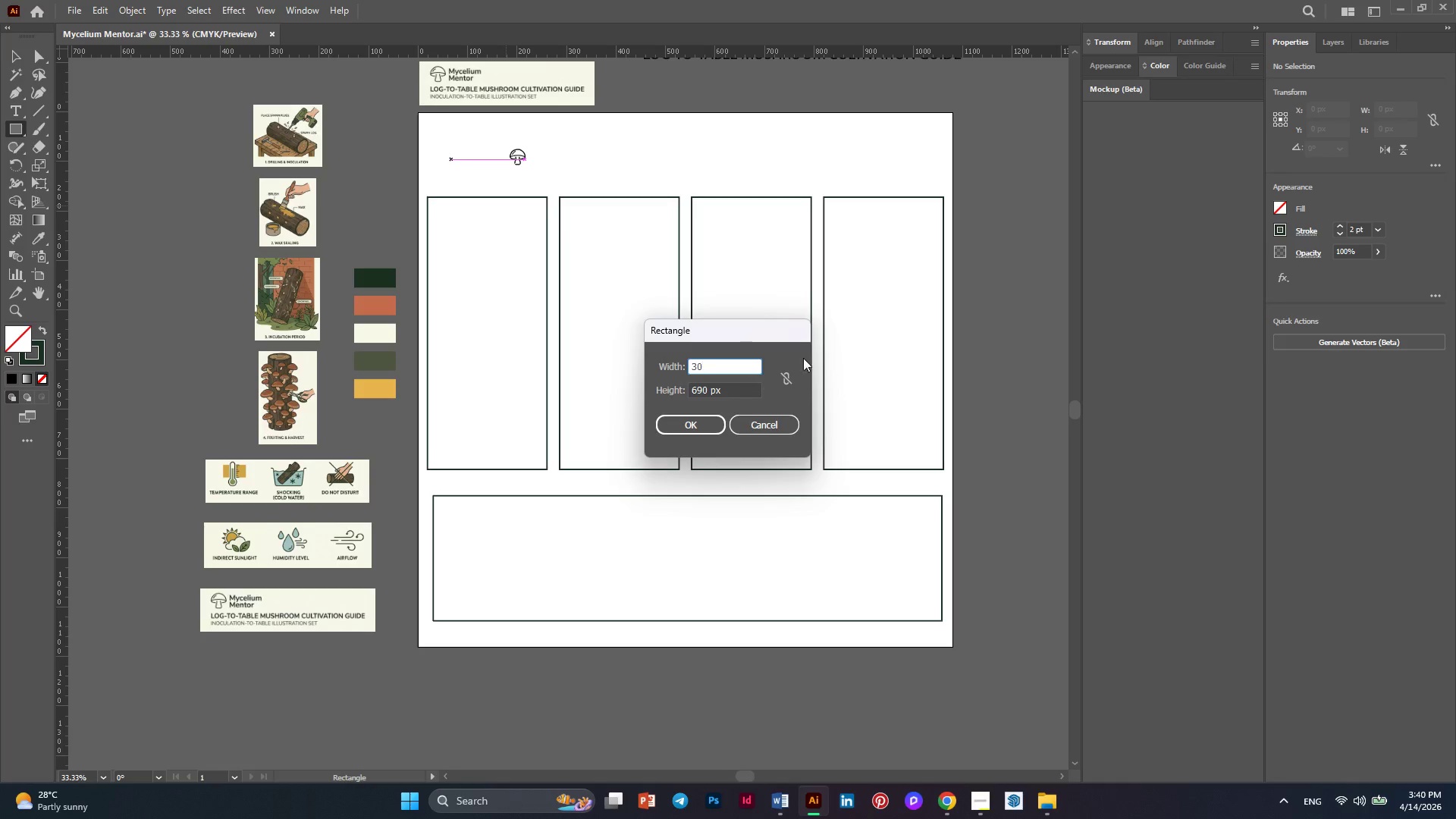 
left_click([785, 379])
 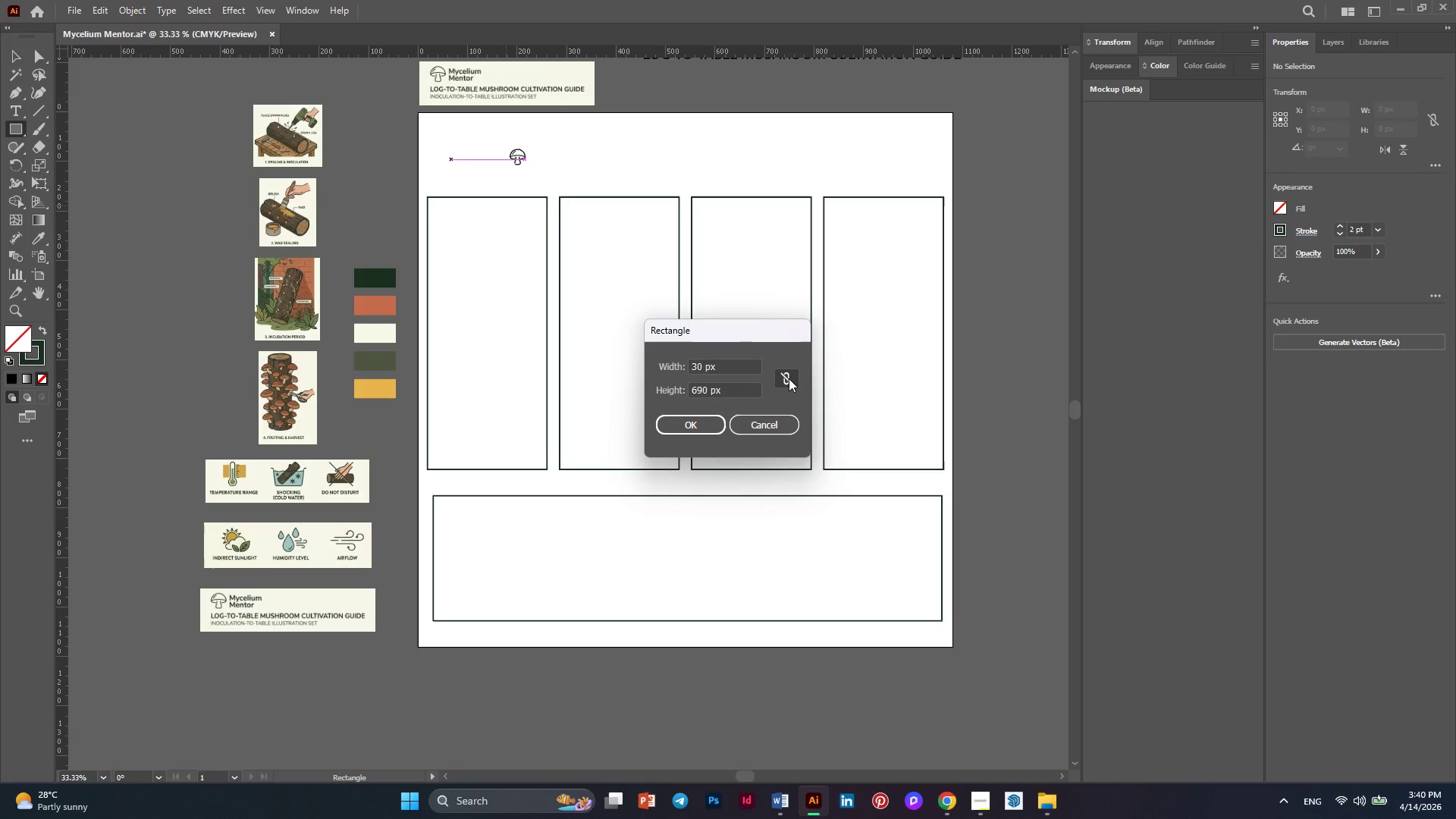 
double_click([789, 378])
 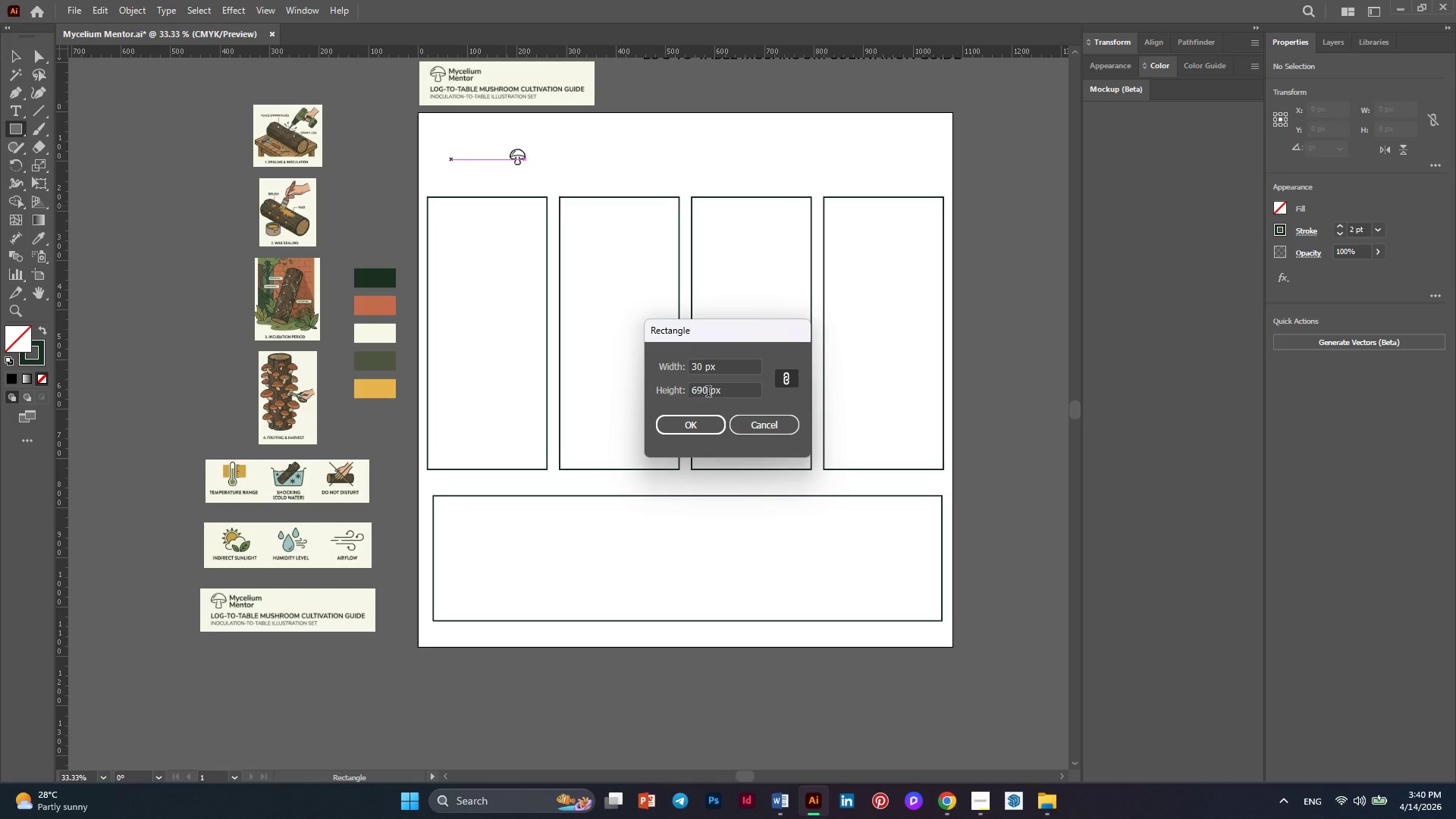 
left_click_drag(start_coordinate=[708, 393], to_coordinate=[689, 394])
 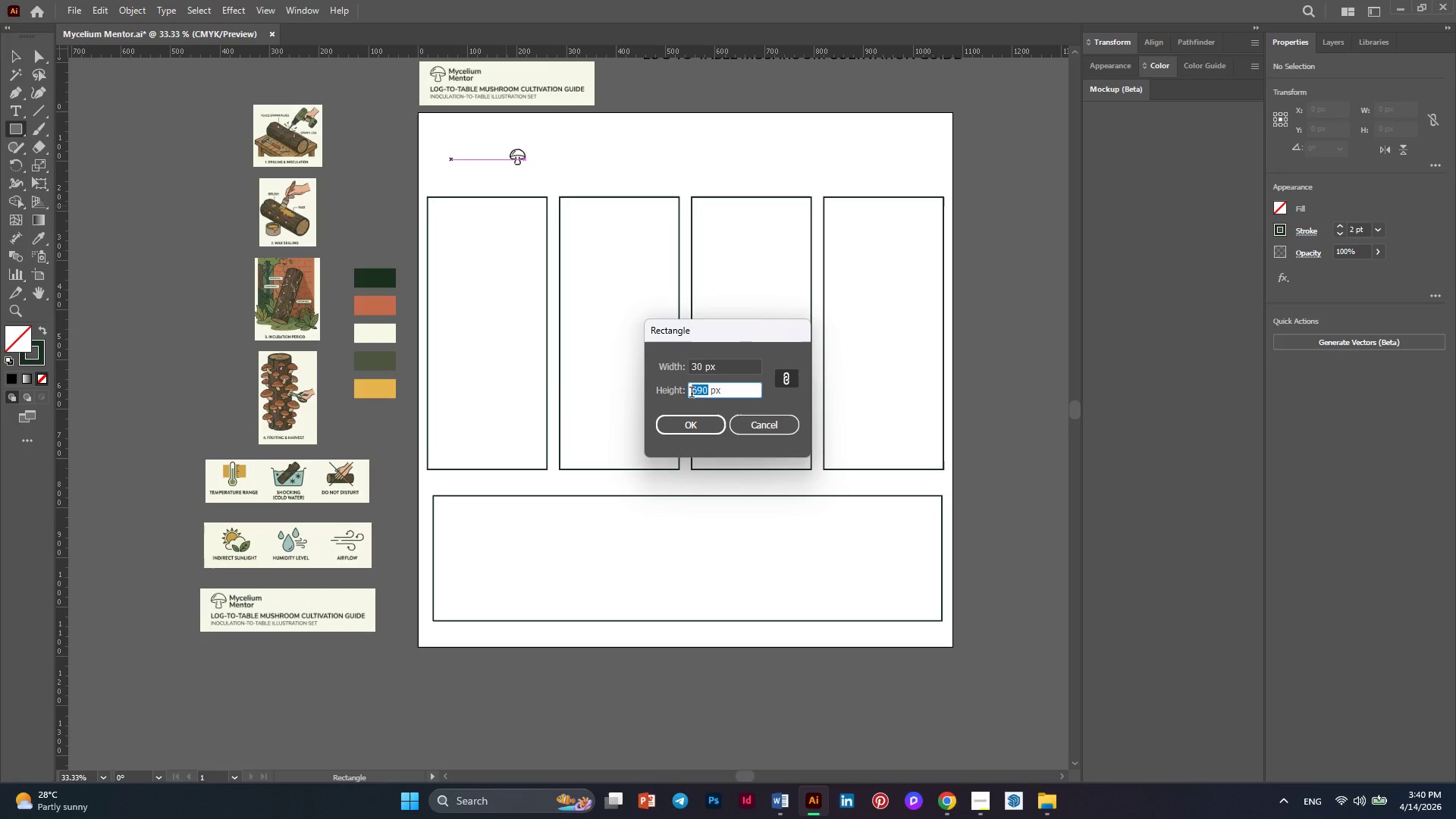 
key(Numpad6)
 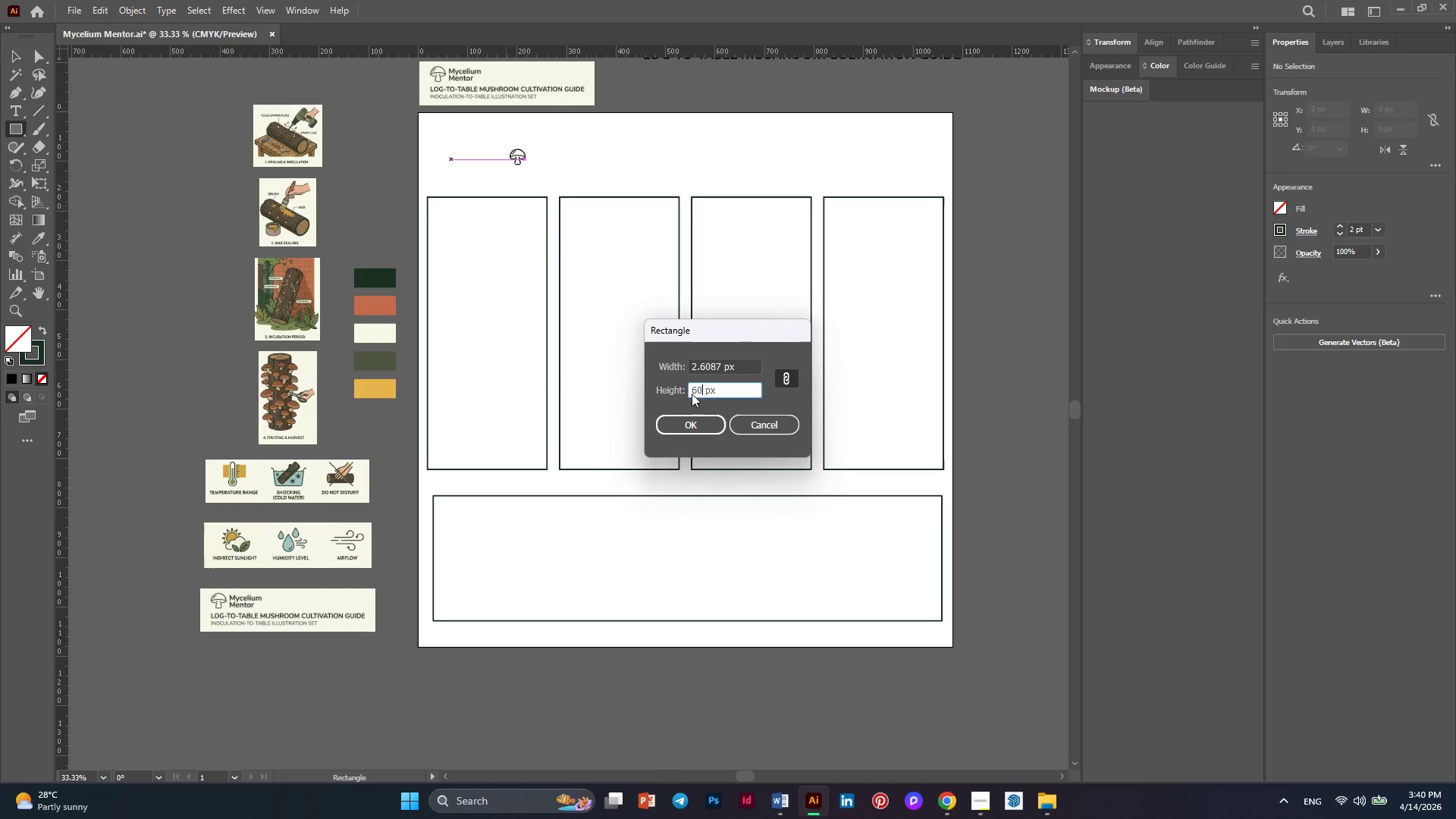 
key(Numpad0)
 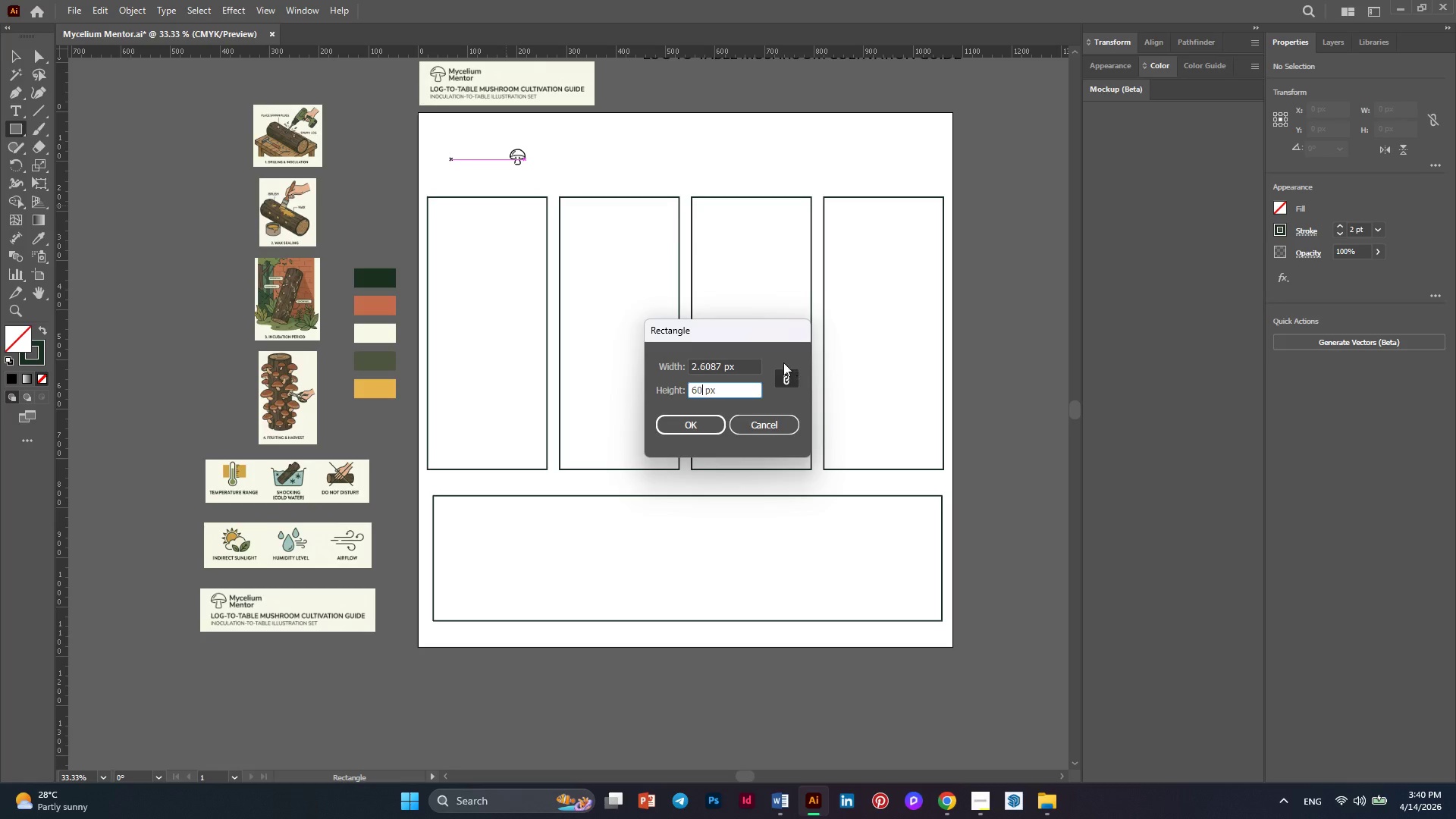 
left_click([783, 376])
 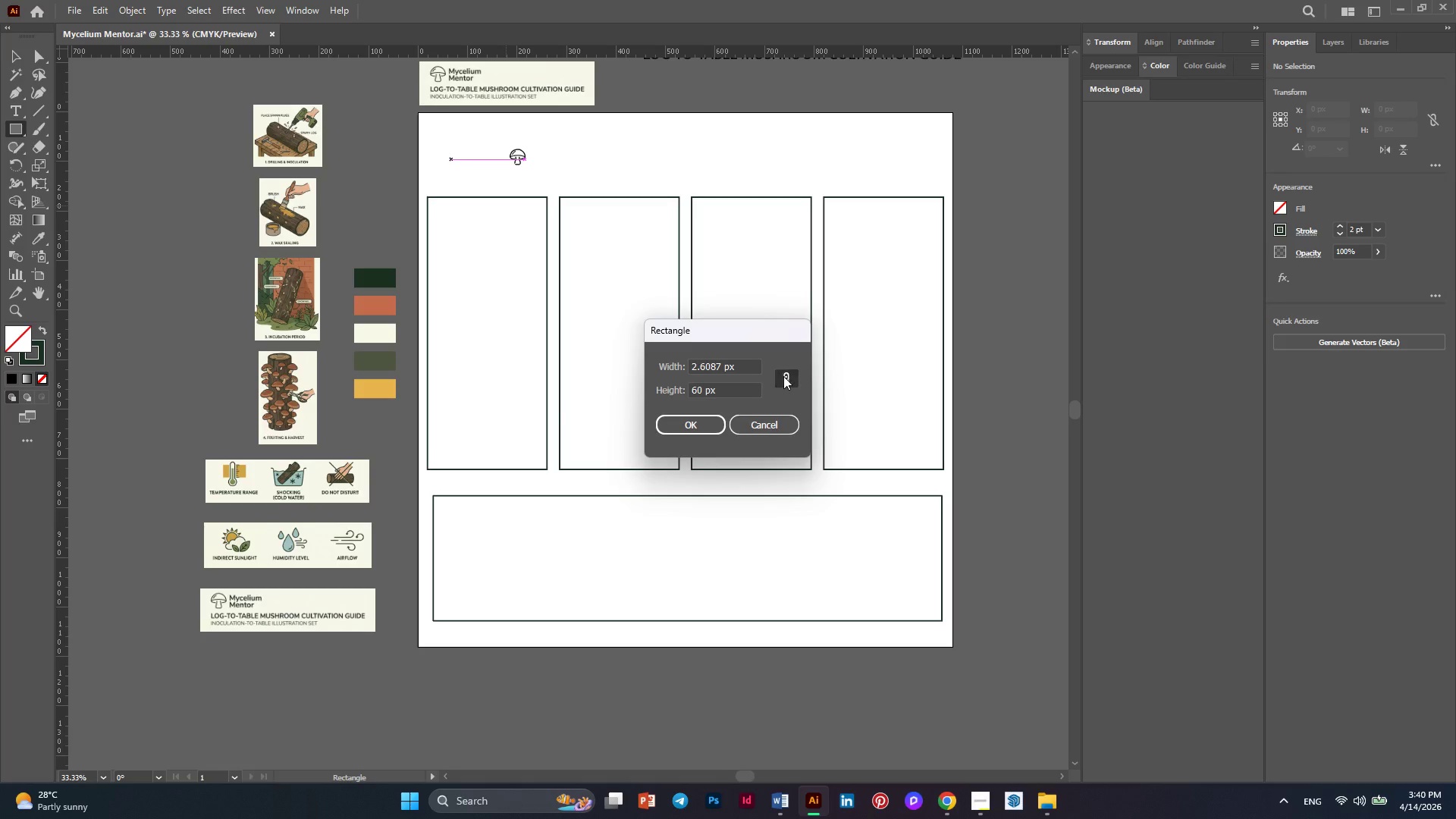 
left_click([783, 376])
 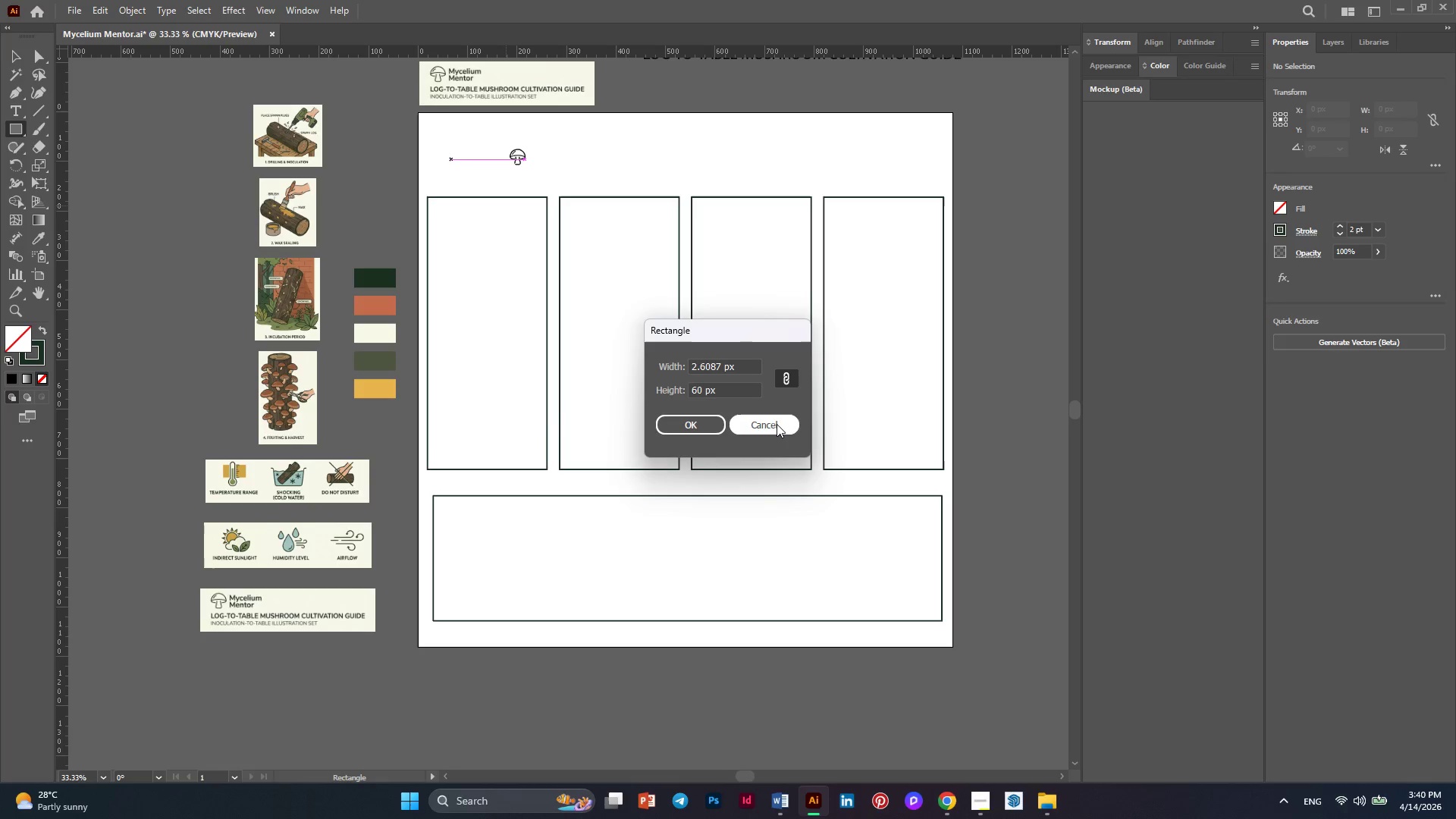 
left_click([715, 425])
 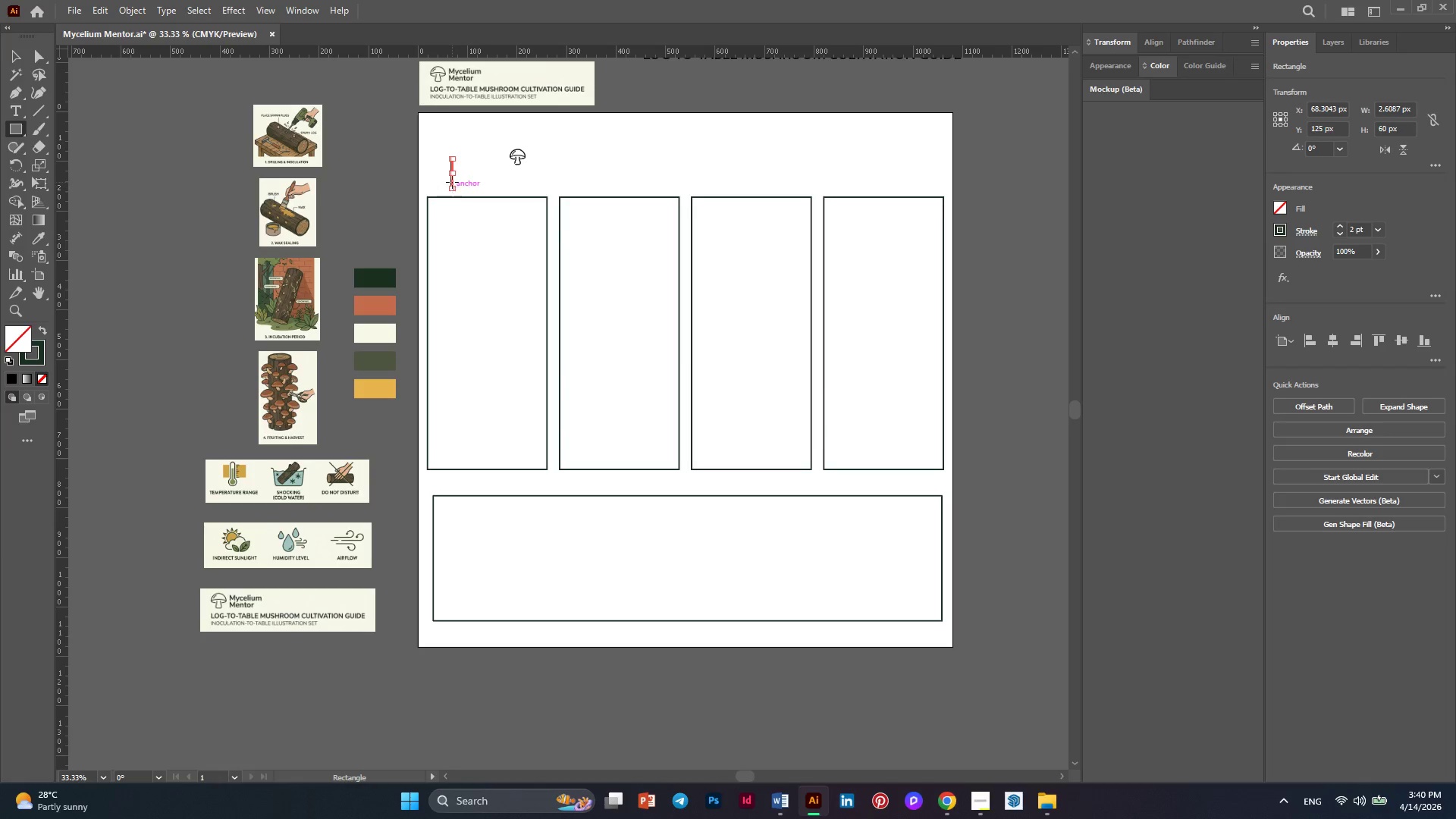 
left_click_drag(start_coordinate=[451, 176], to_coordinate=[481, 177])
 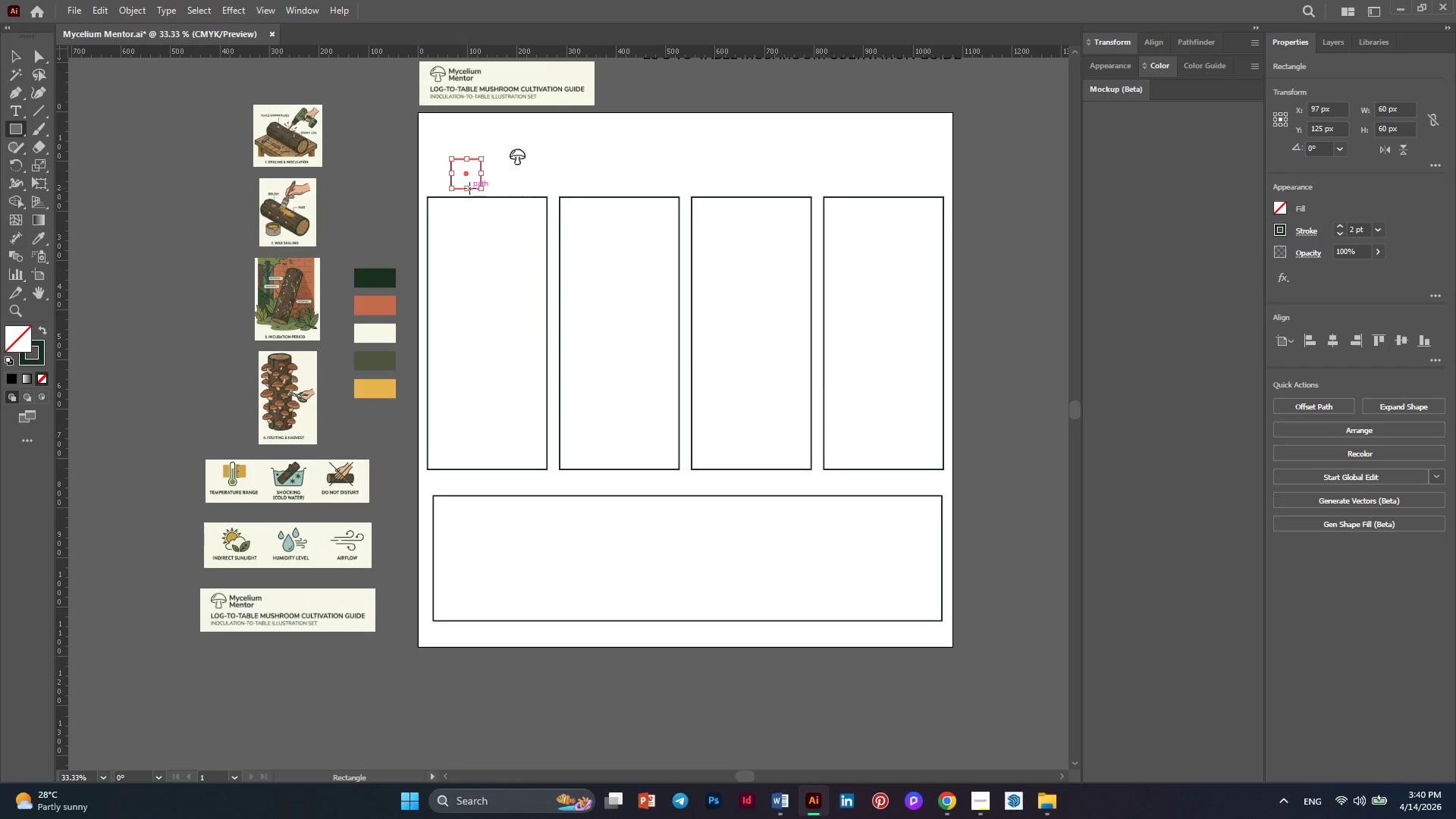 
left_click_drag(start_coordinate=[469, 188], to_coordinate=[469, 177])
 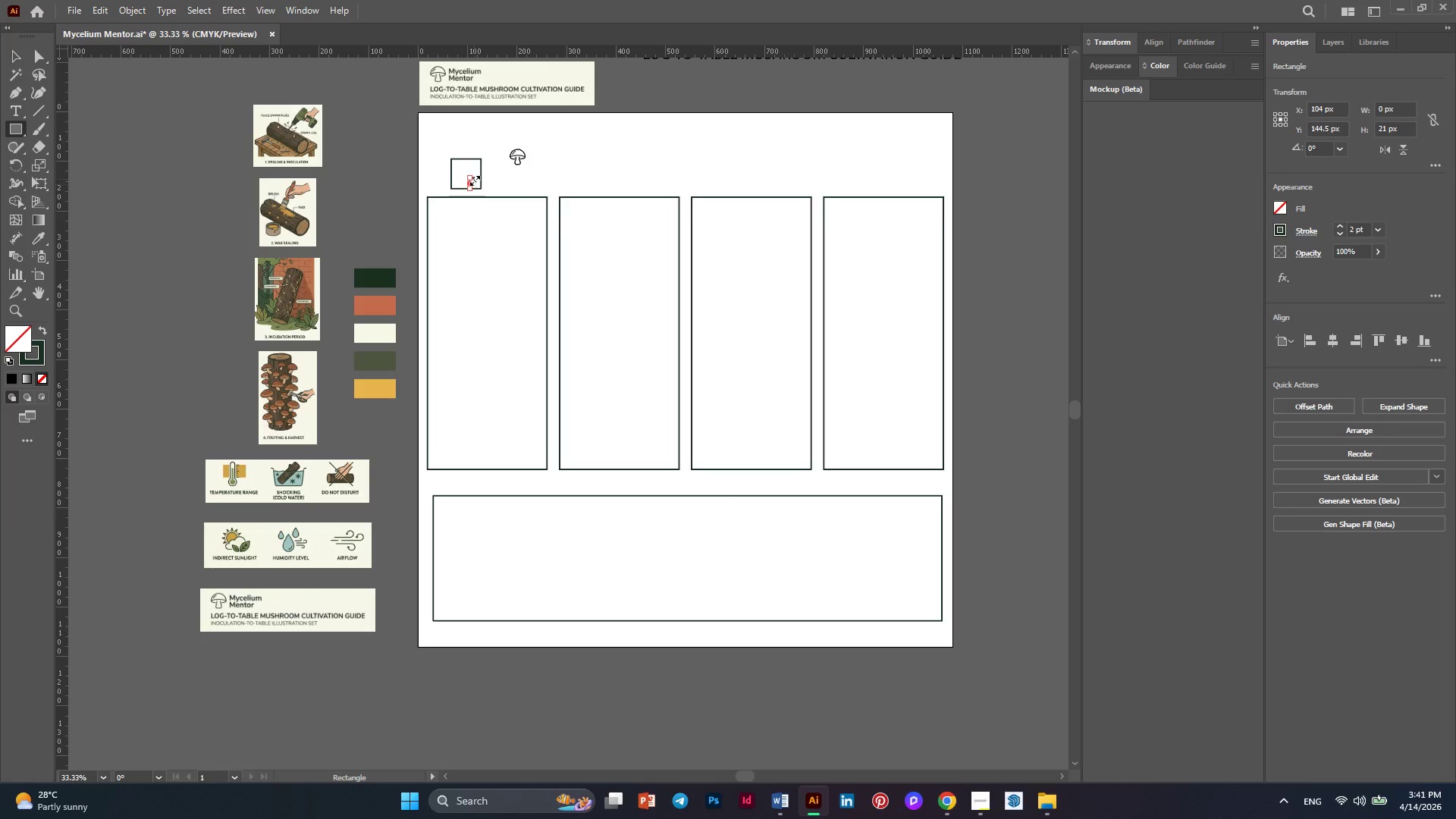 
hold_key(key=AltLeft, duration=0.39)
scroll: coordinate [473, 179], scroll_direction: up, amount: 3.0
 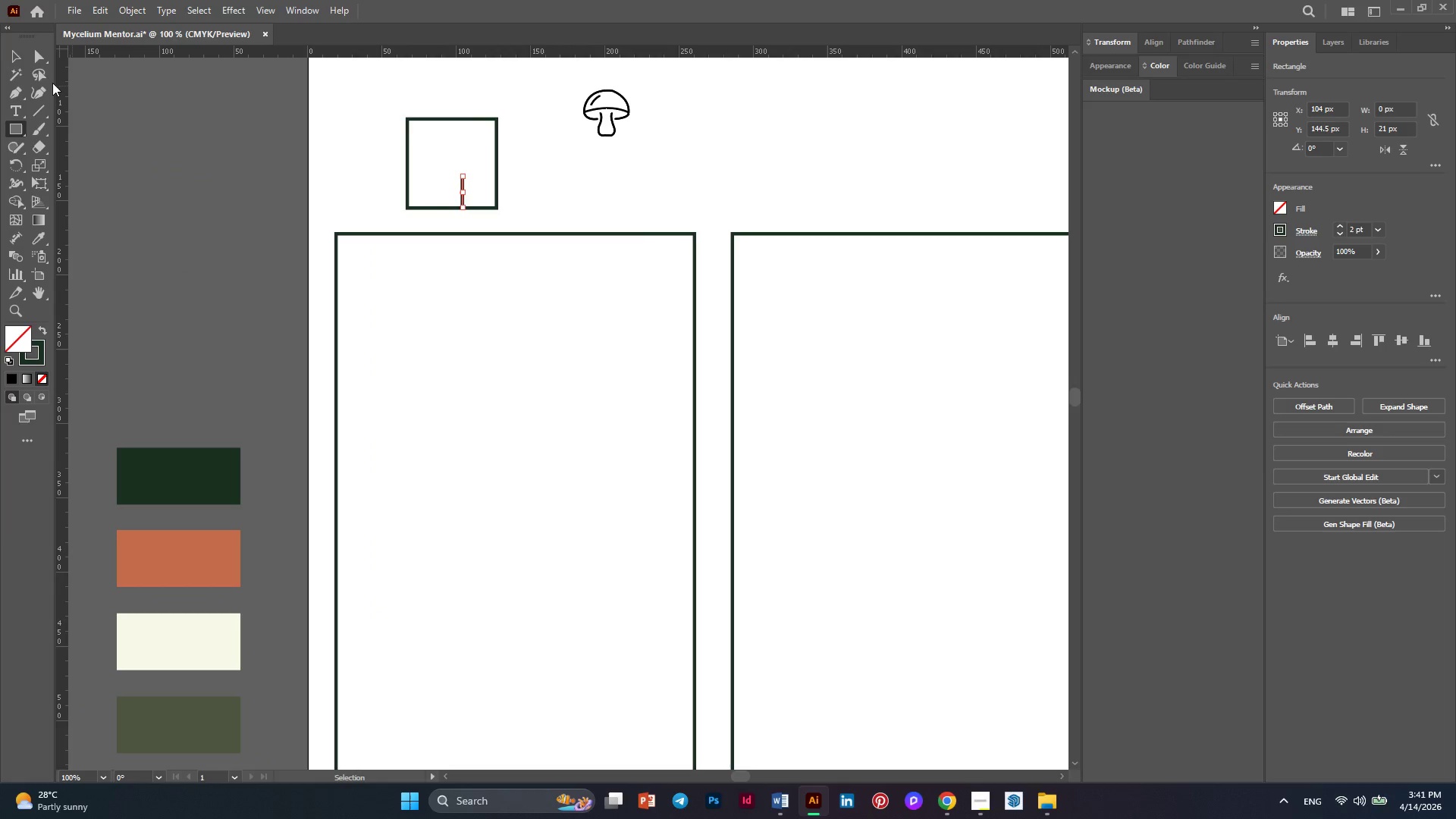 
left_click([22, 52])
 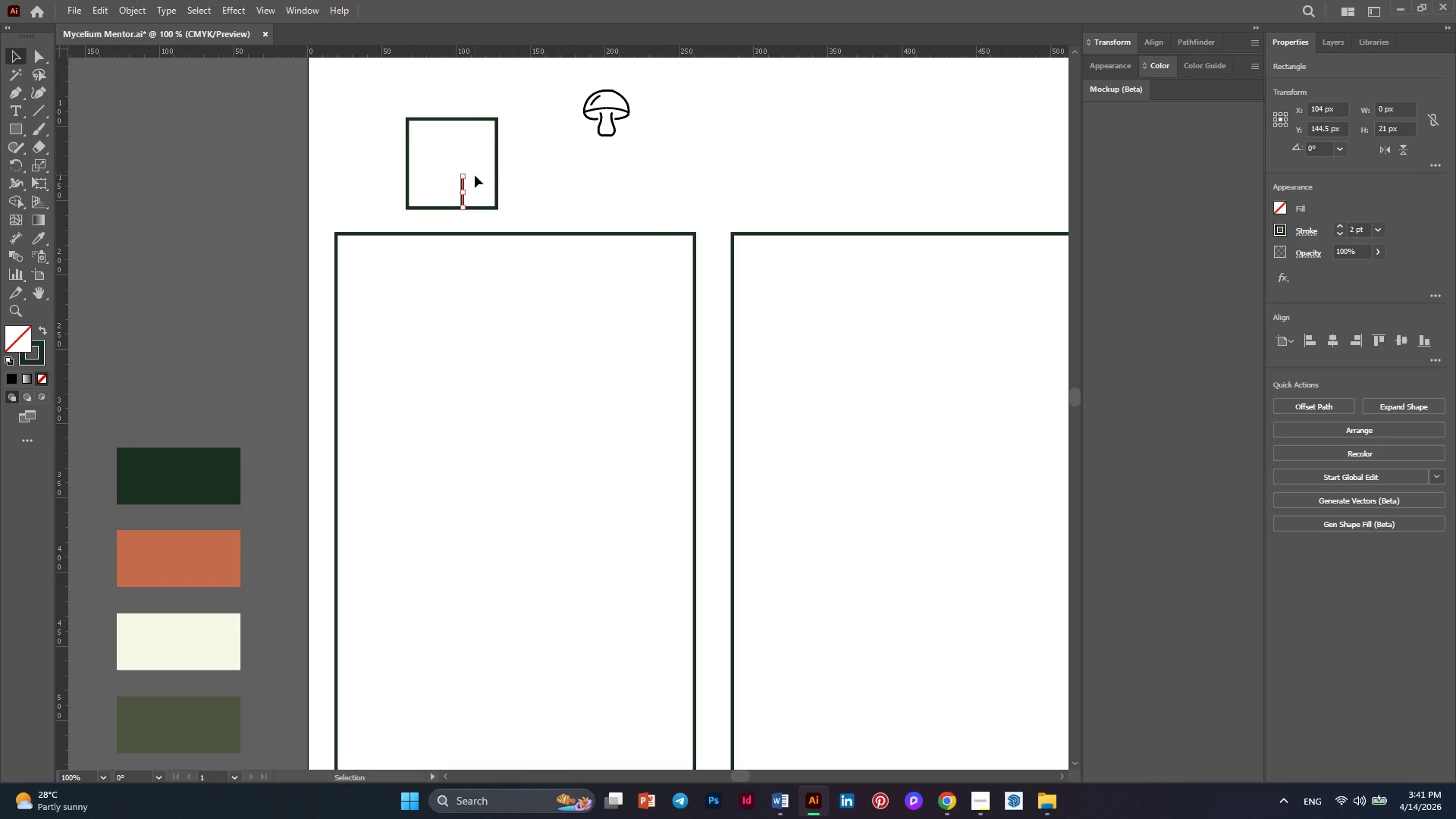 
key(Delete)
 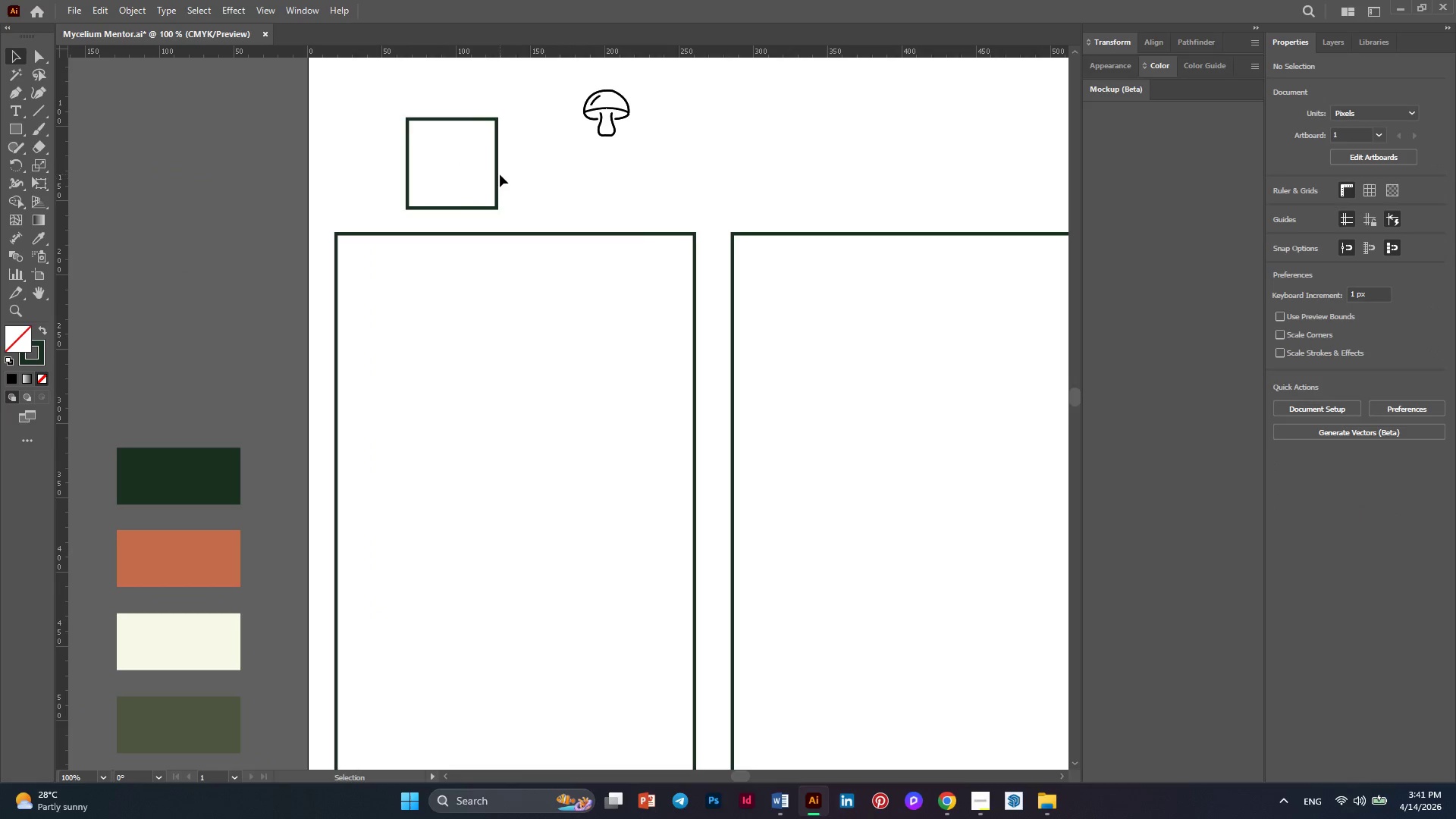 
left_click([497, 168])
 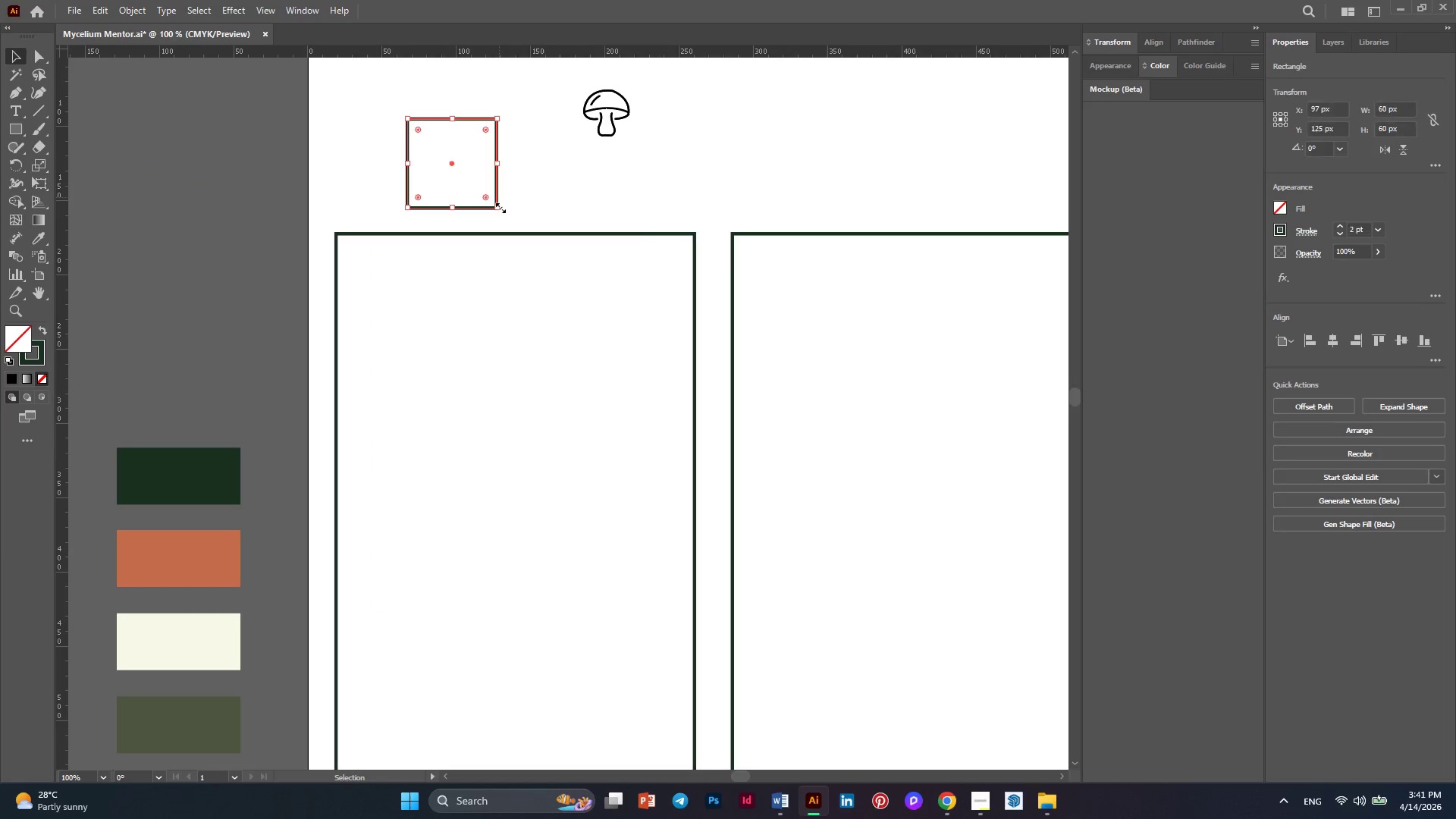 
left_click_drag(start_coordinate=[499, 206], to_coordinate=[446, 156])
 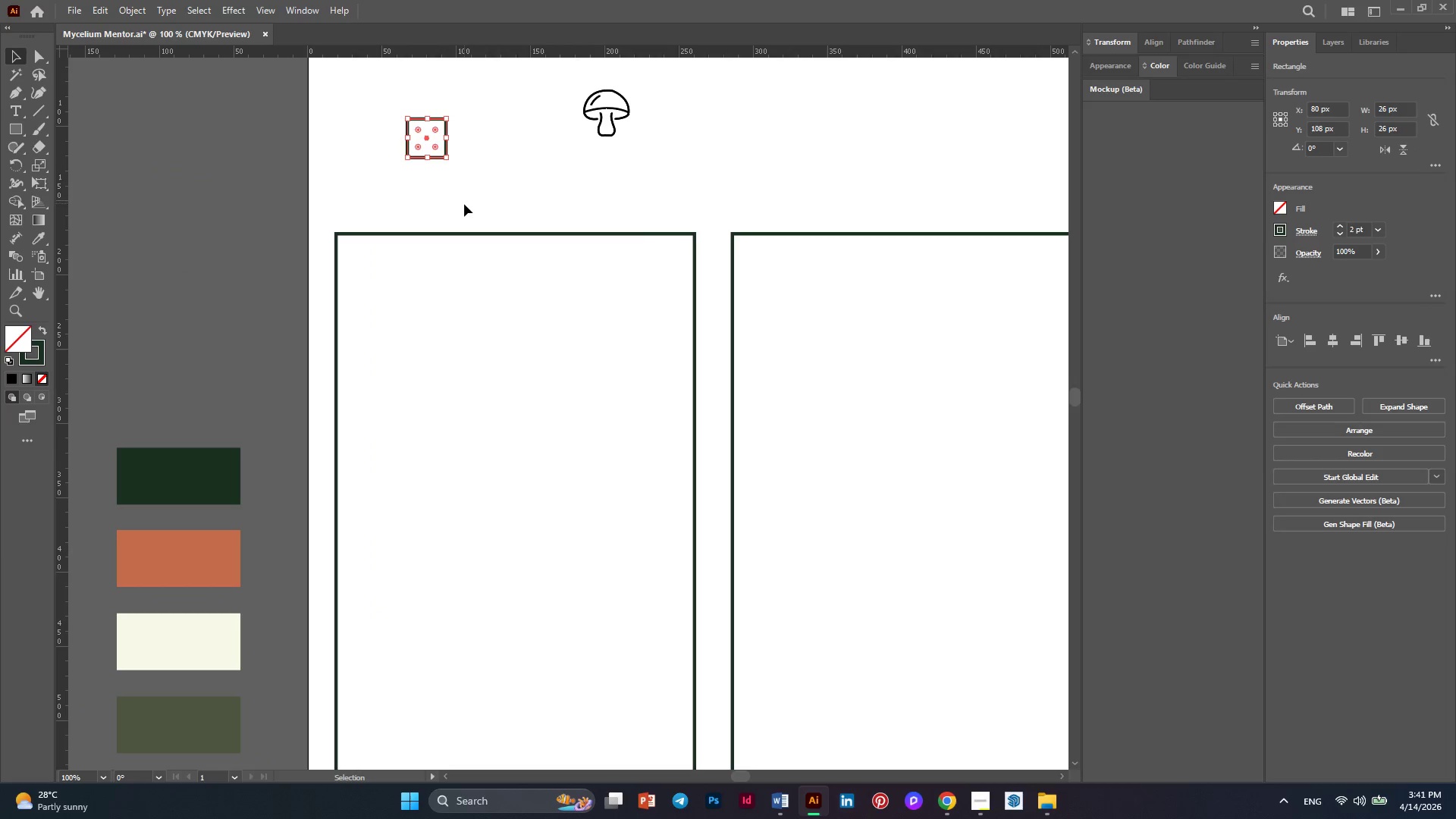 
hold_key(key=AltLeft, duration=0.31)
scroll: coordinate [464, 206], scroll_direction: down, amount: 1.0
 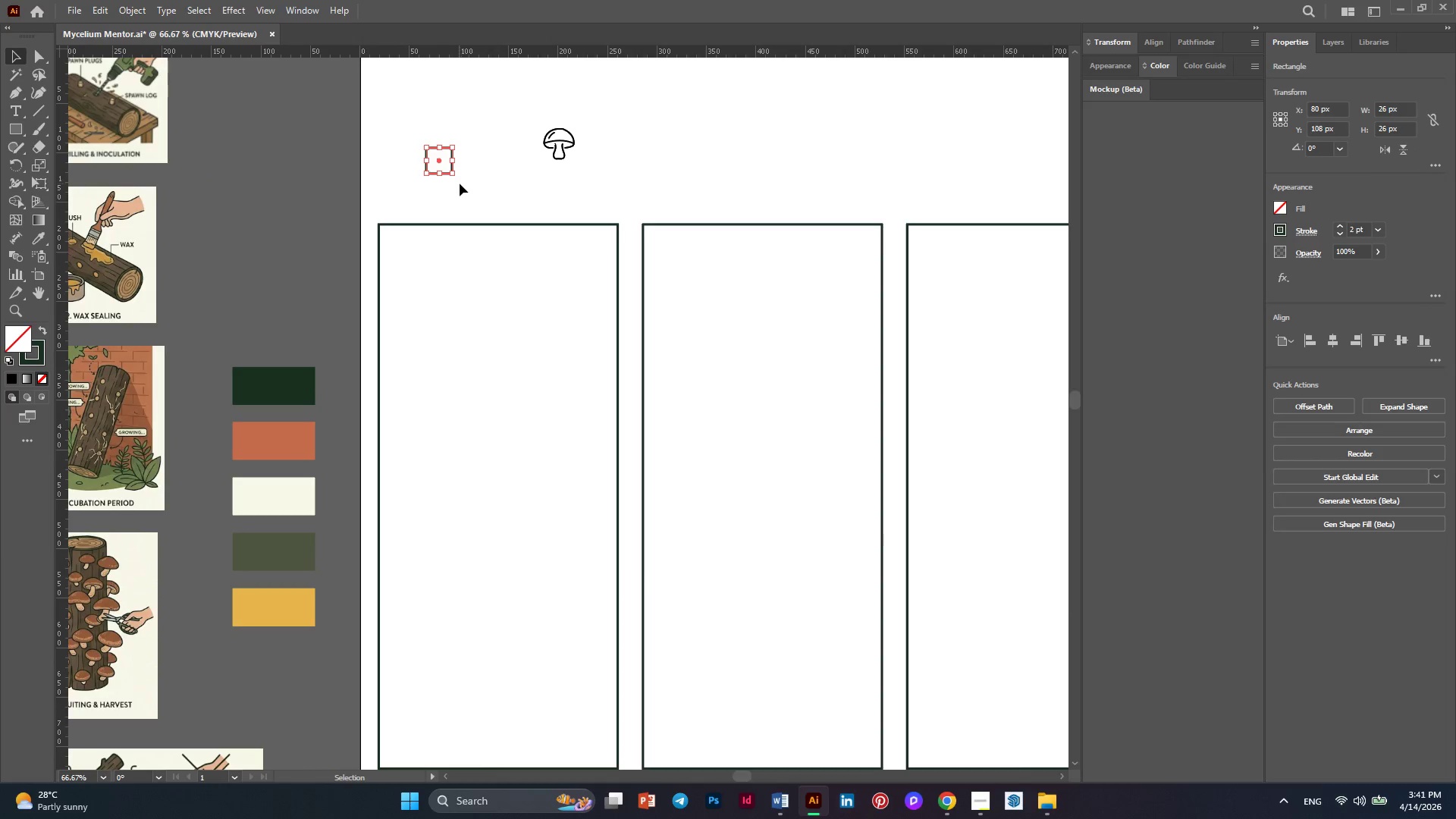 
scroll: coordinate [460, 196], scroll_direction: up, amount: 7.0
 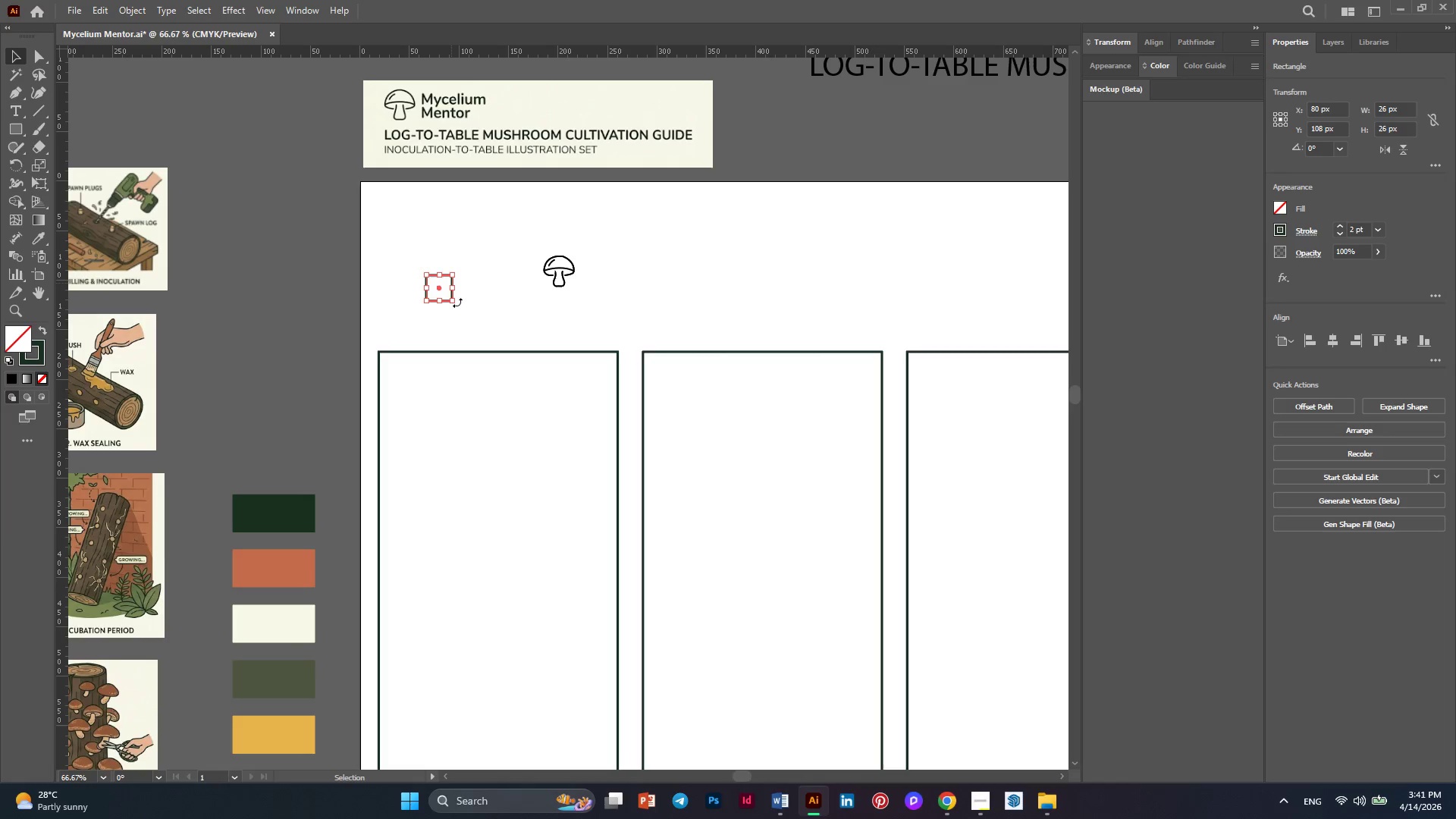 
left_click_drag(start_coordinate=[455, 301], to_coordinate=[483, 328])
 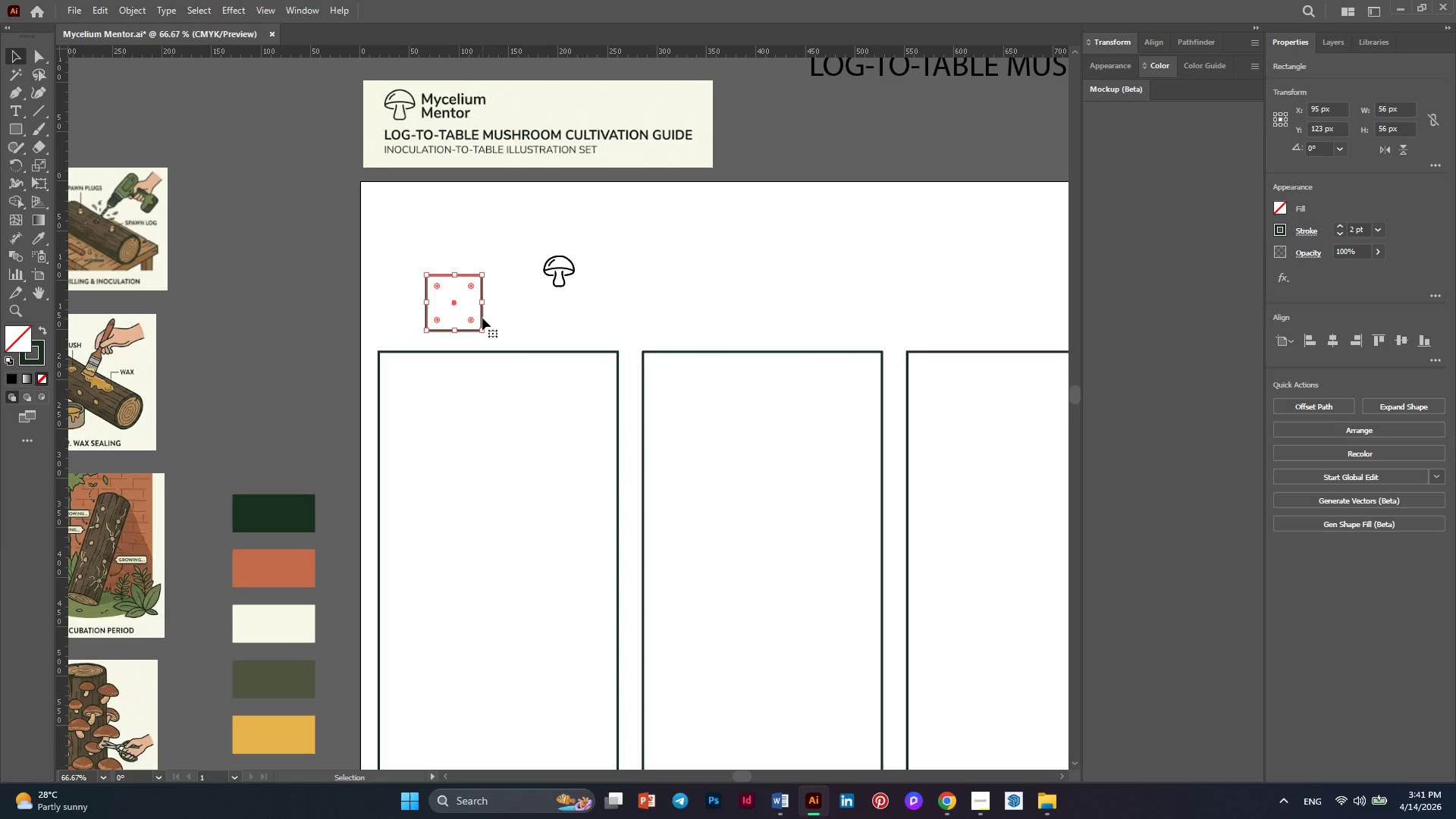 
left_click_drag(start_coordinate=[482, 318], to_coordinate=[417, 224])
 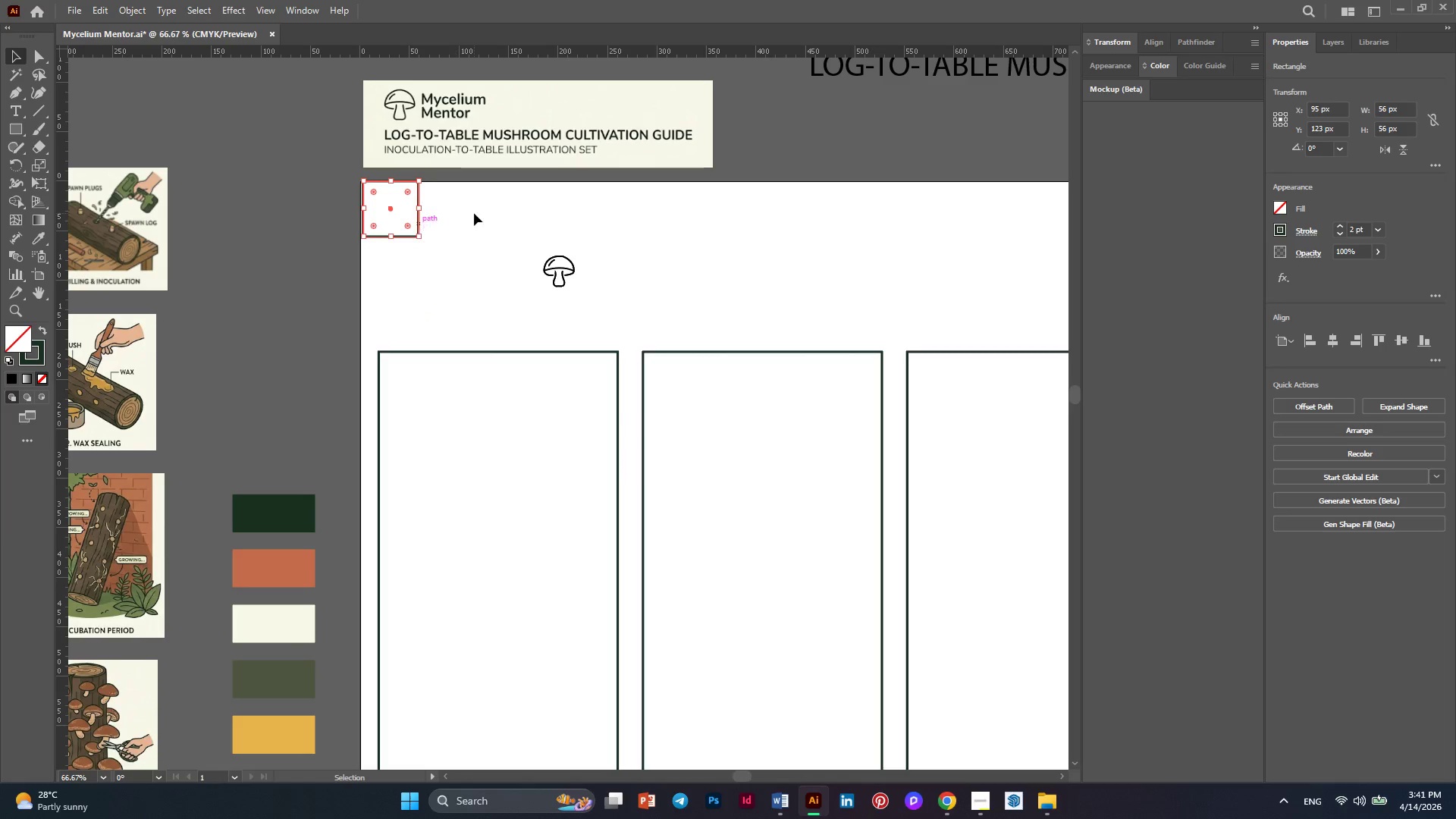 
left_click([474, 213])
 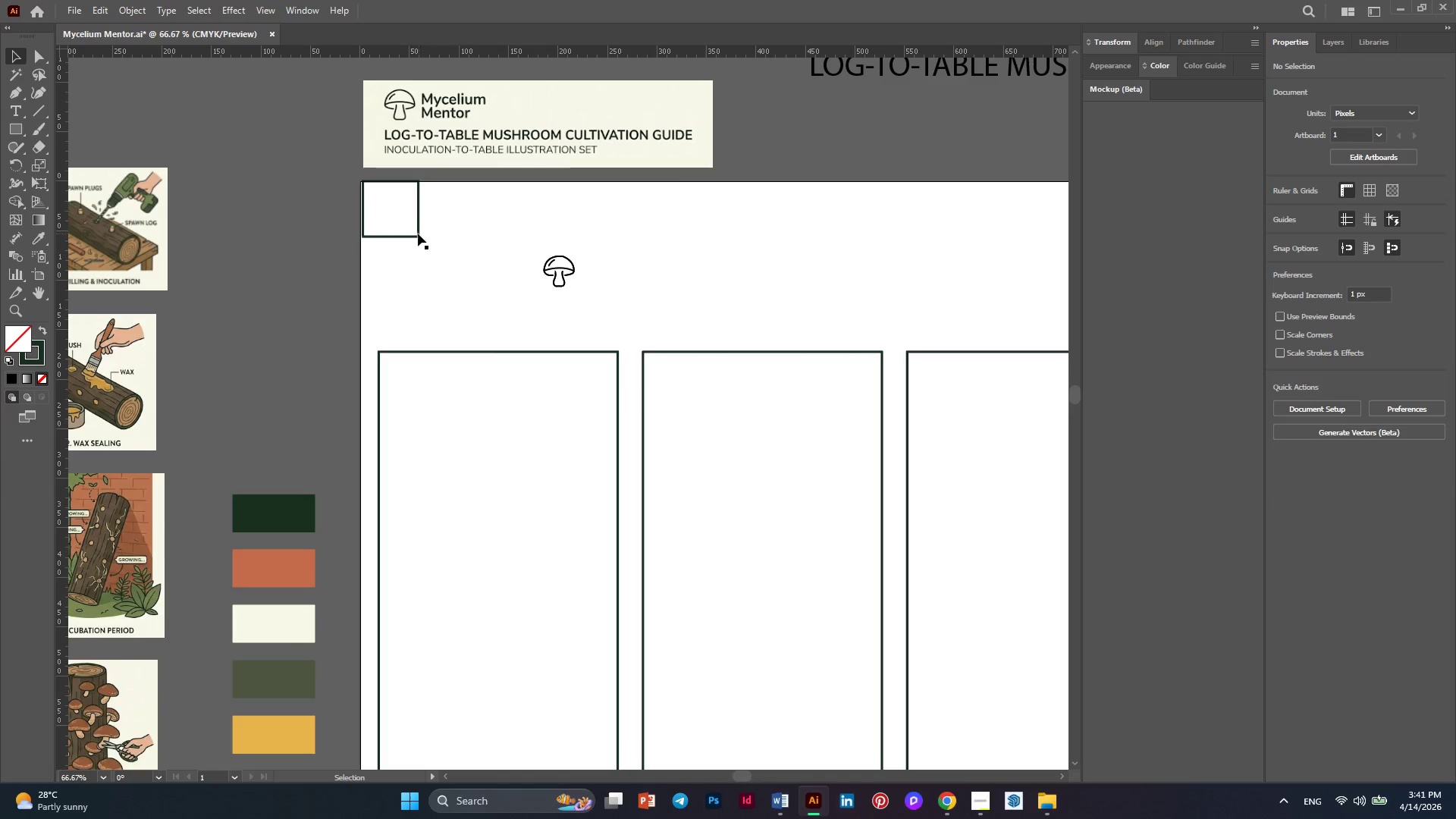 
left_click([416, 234])
 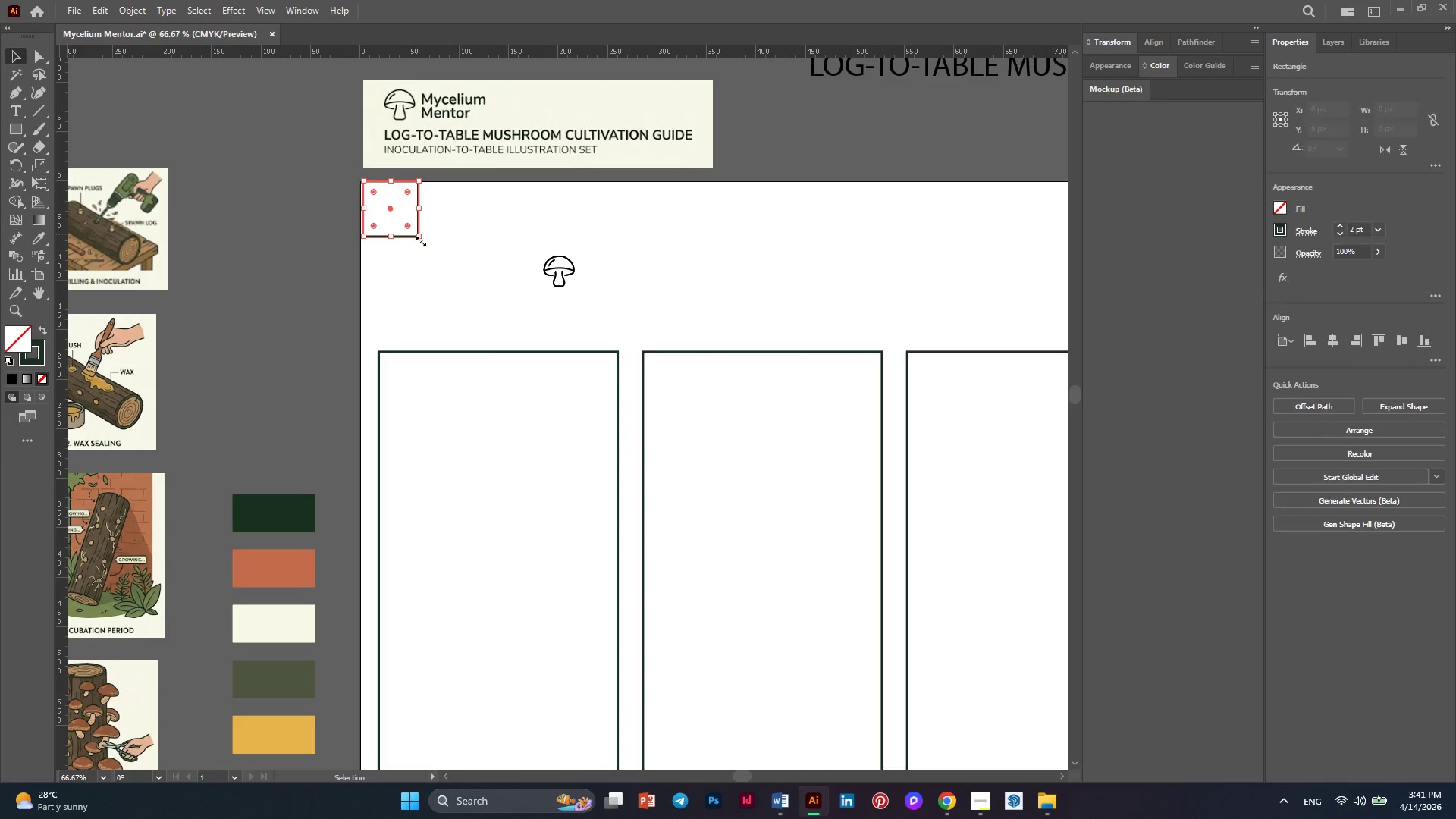 
left_click_drag(start_coordinate=[419, 240], to_coordinate=[399, 215])
 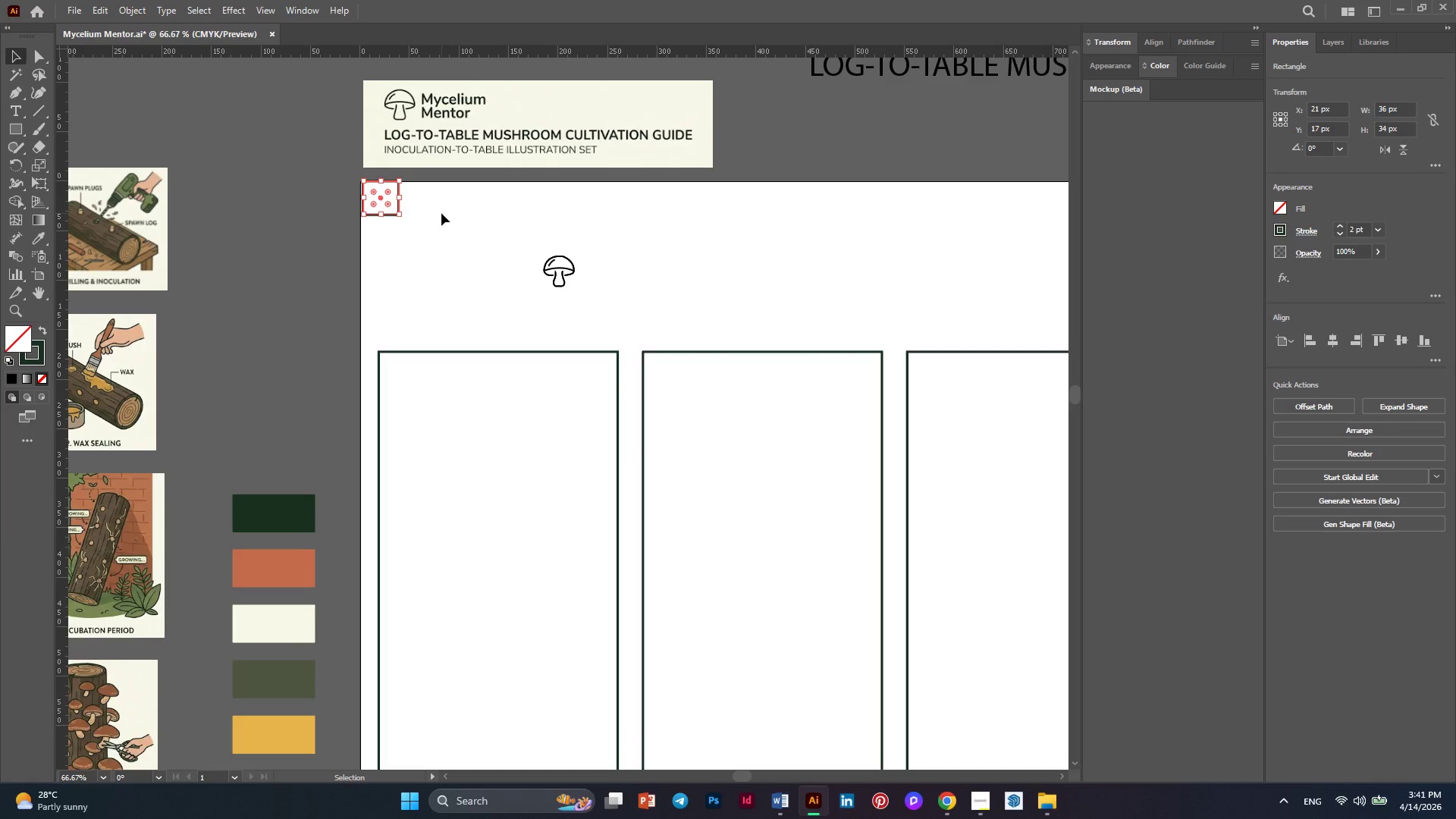 
key(ArrowLeft)
 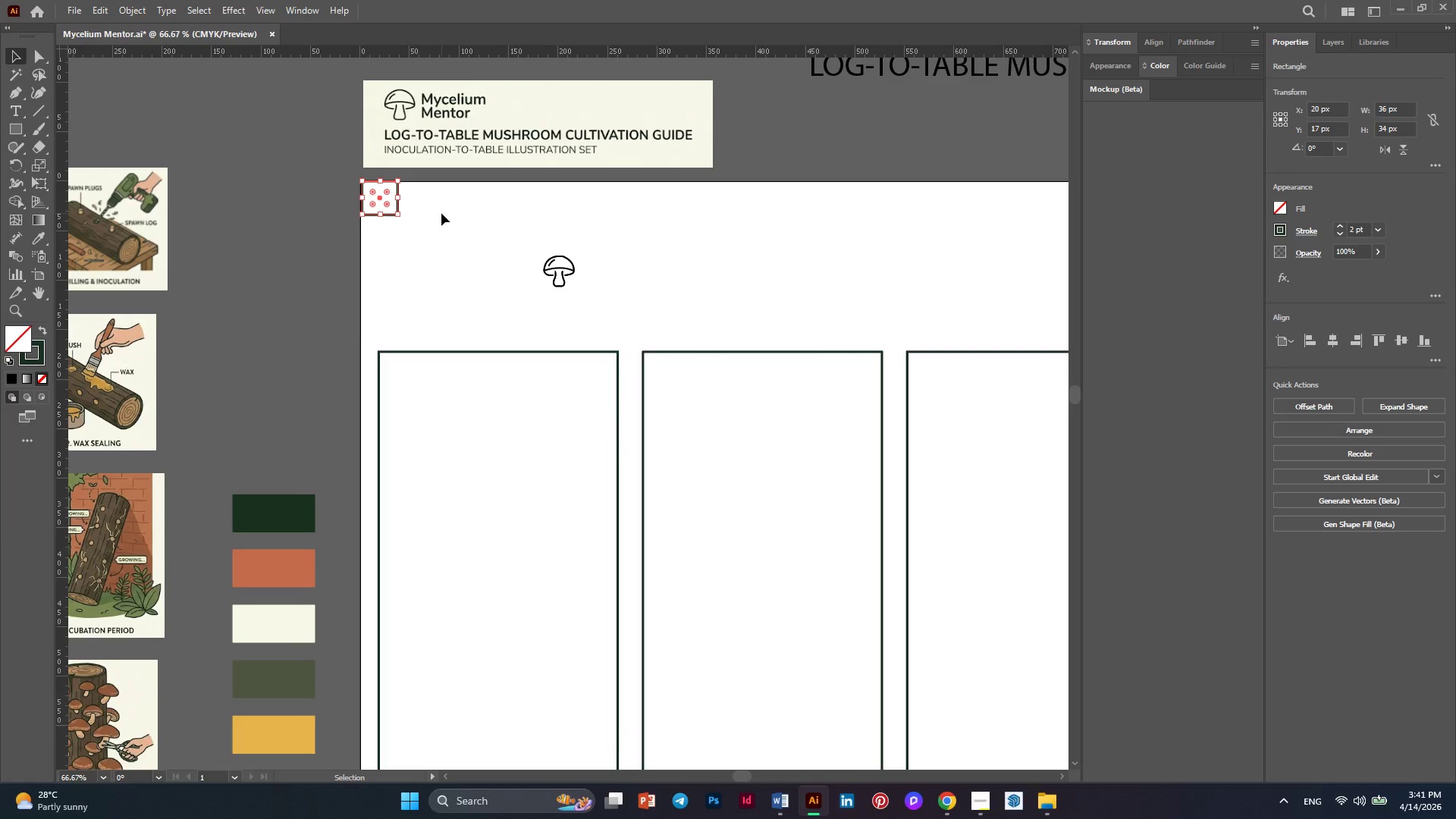 
key(ArrowLeft)
 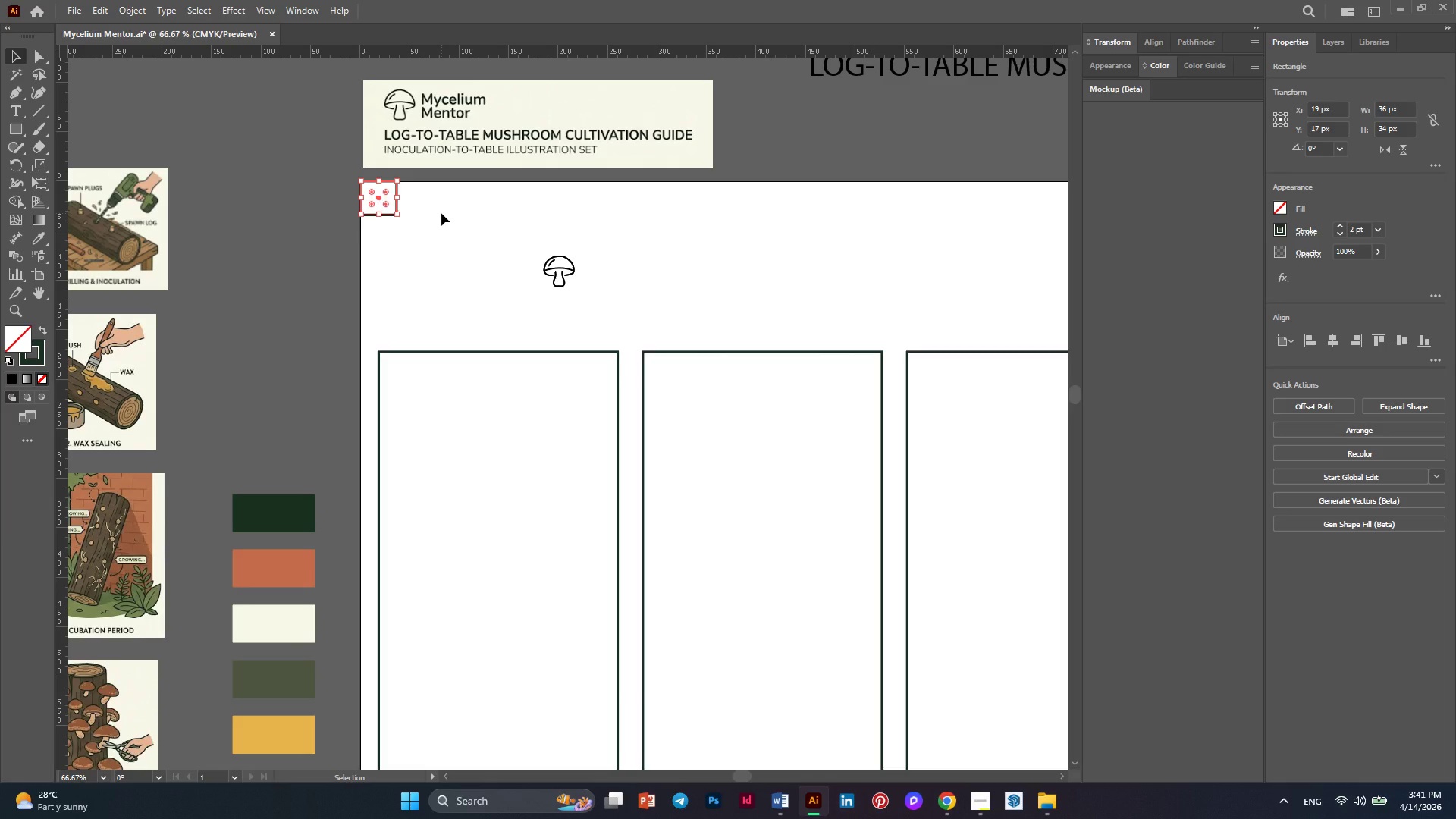 
left_click([441, 213])
 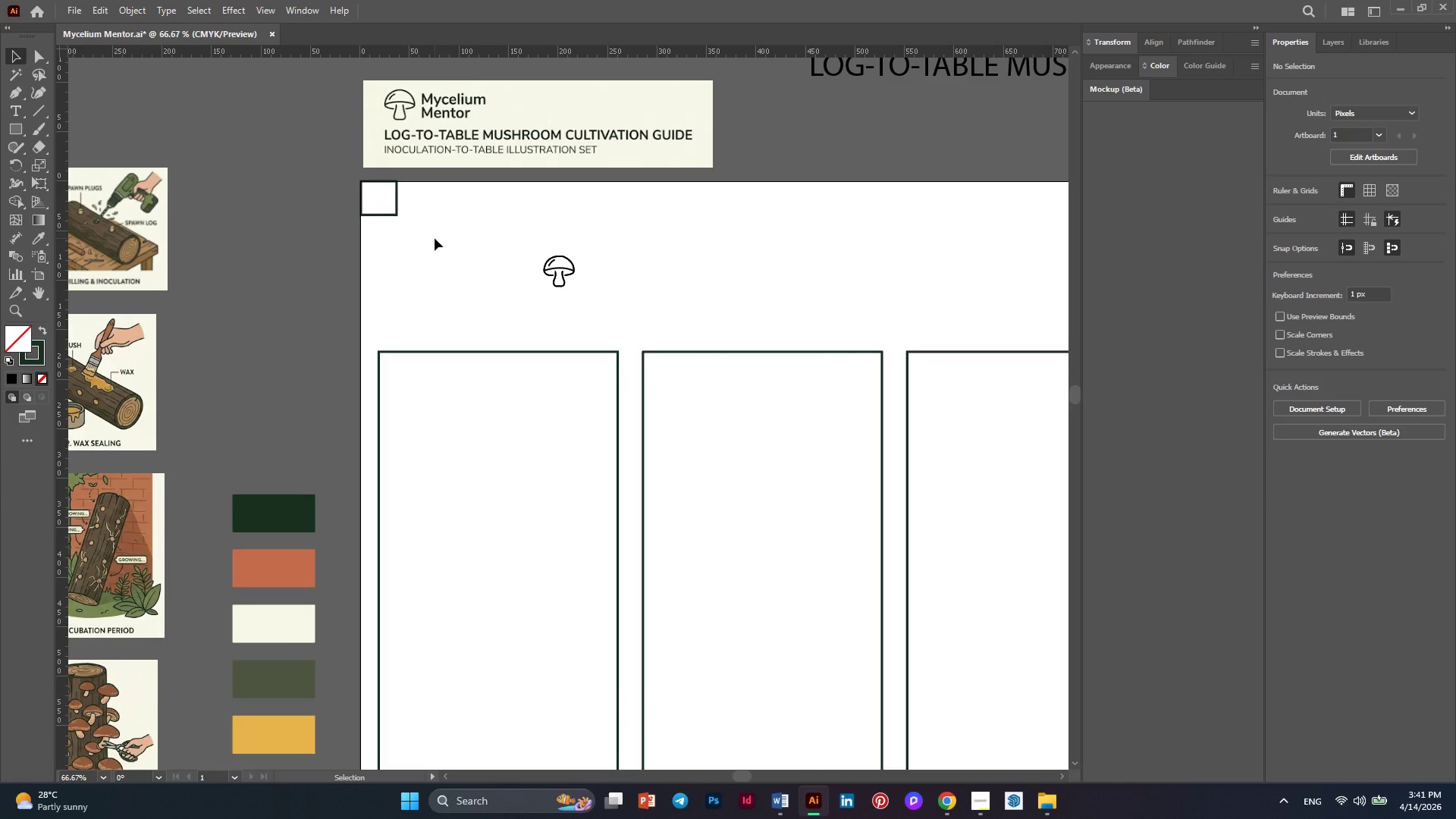 
hold_key(key=AltLeft, duration=0.36)
scroll: coordinate [435, 238], scroll_direction: down, amount: 2.0
 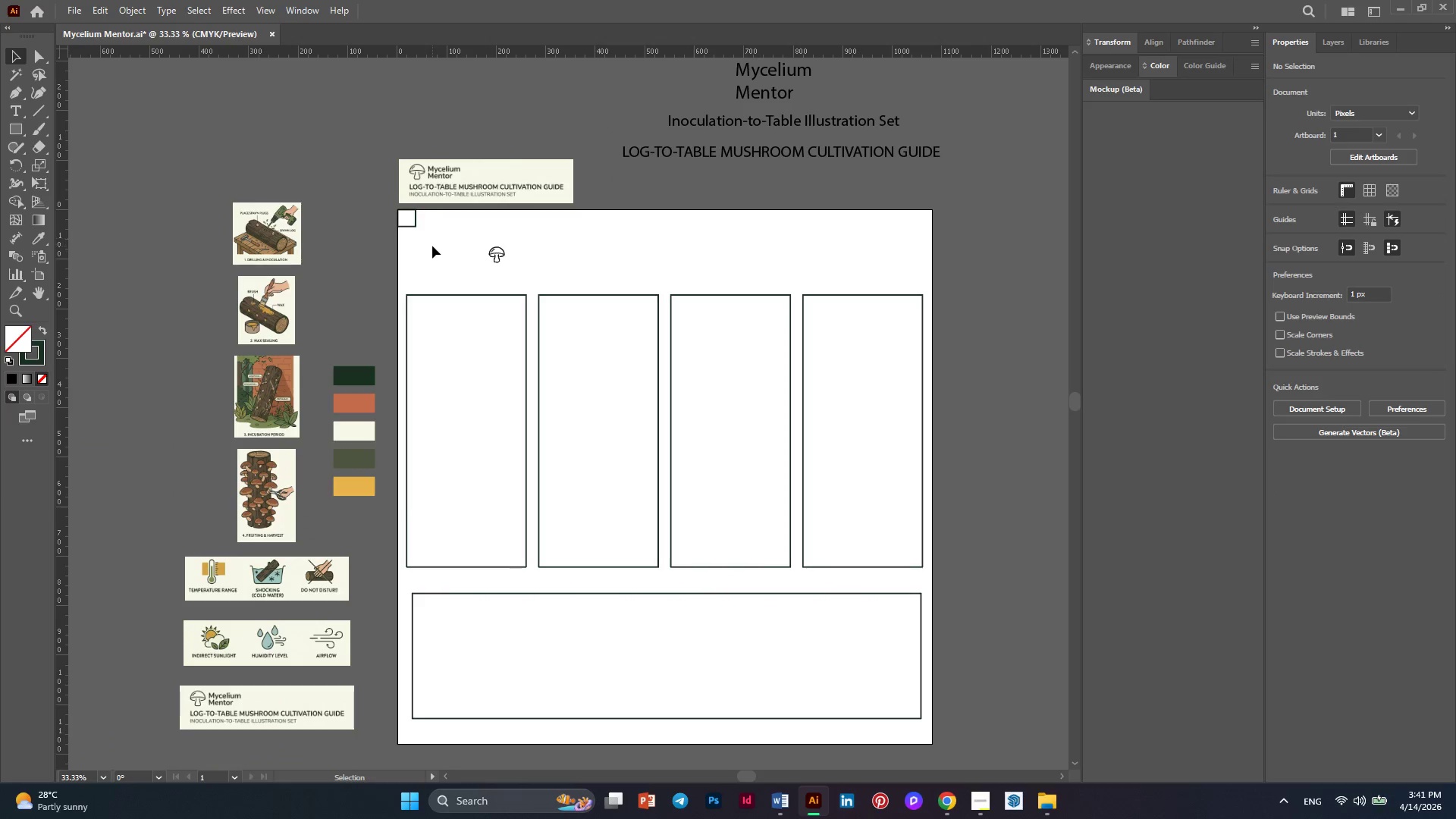 
hold_key(key=AltLeft, duration=0.75)
 